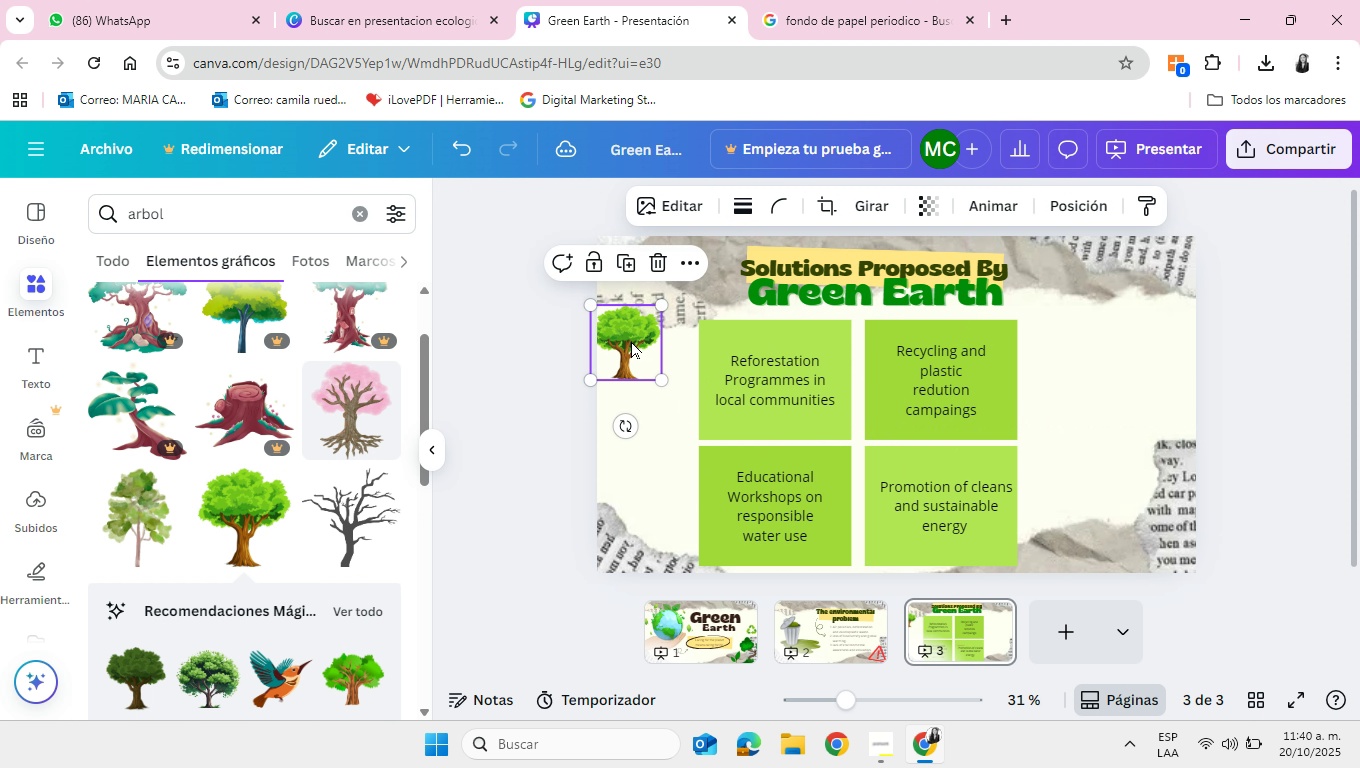 
left_click_drag(start_coordinate=[631, 342], to_coordinate=[694, 378])
 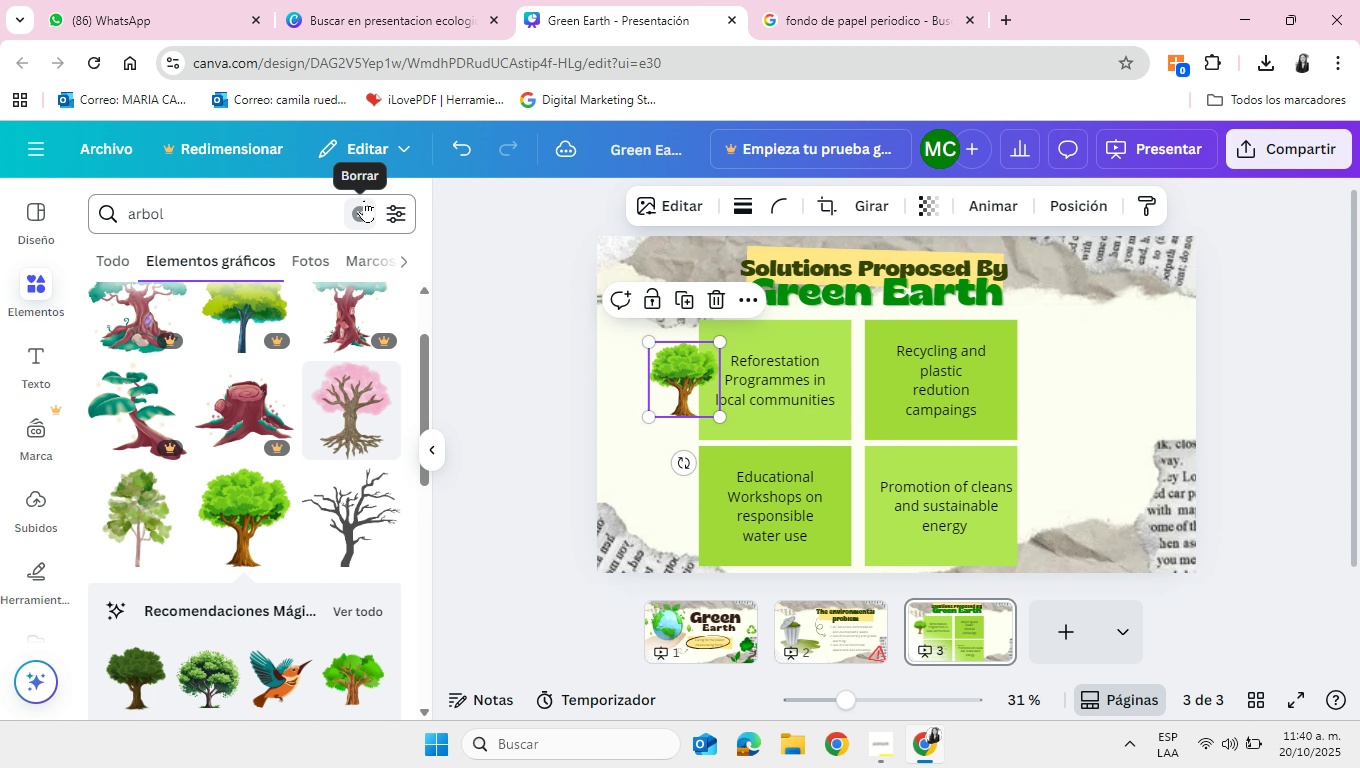 
left_click([363, 202])
 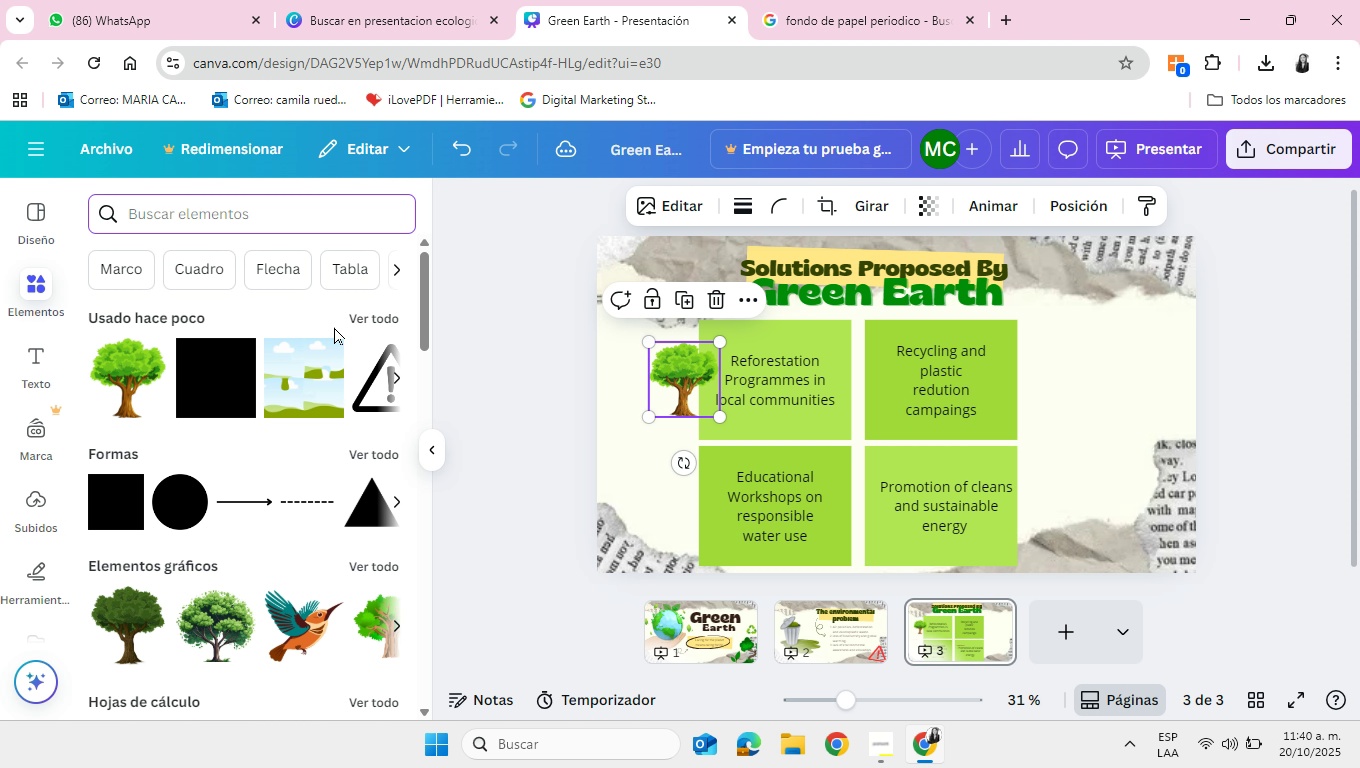 
left_click([362, 309])
 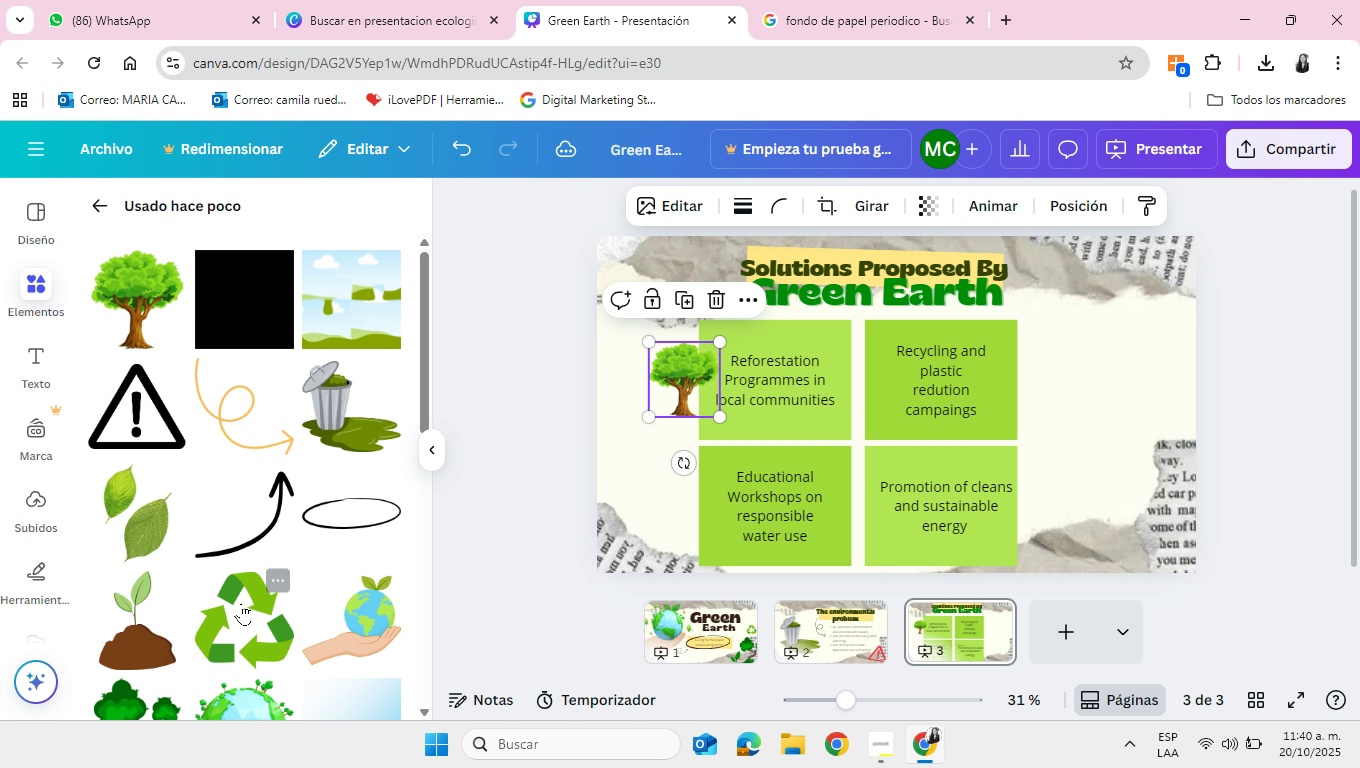 
left_click([243, 605])
 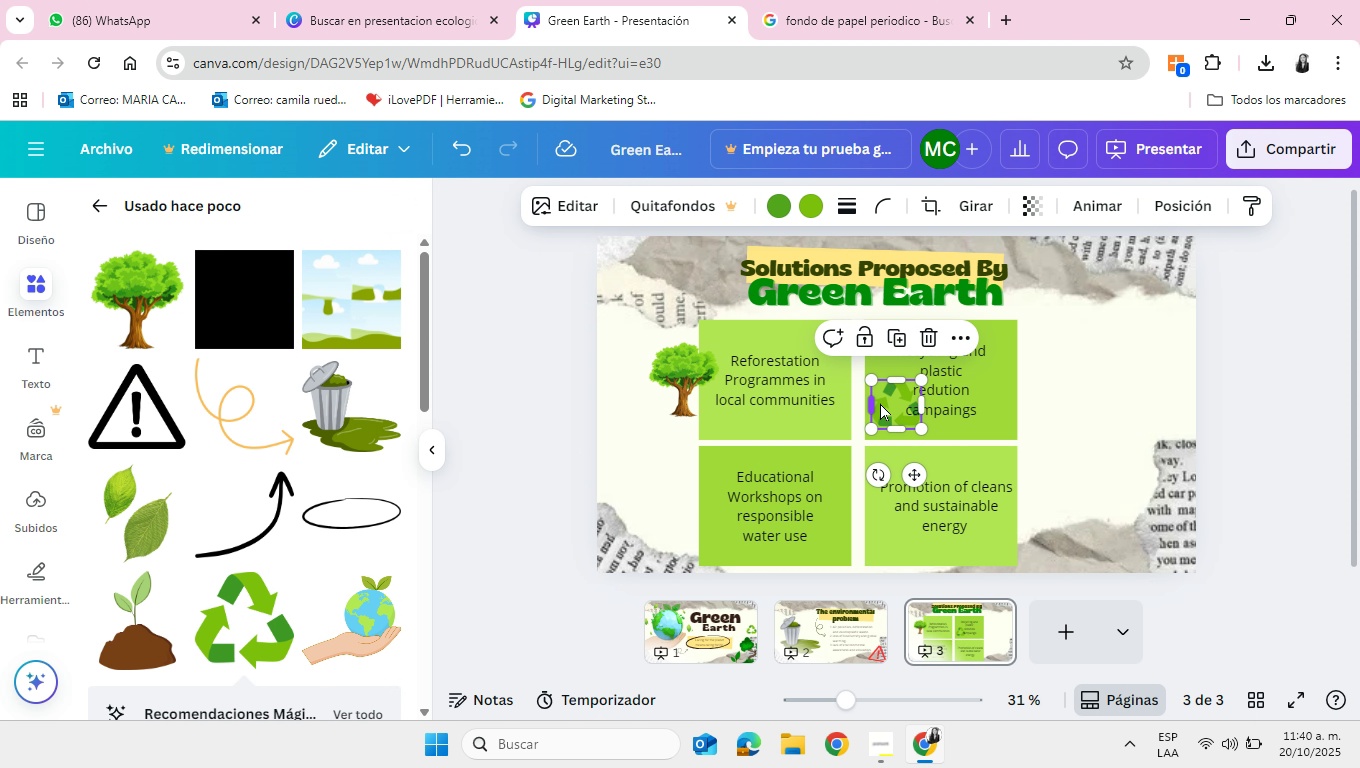 
left_click_drag(start_coordinate=[888, 406], to_coordinate=[1010, 384])
 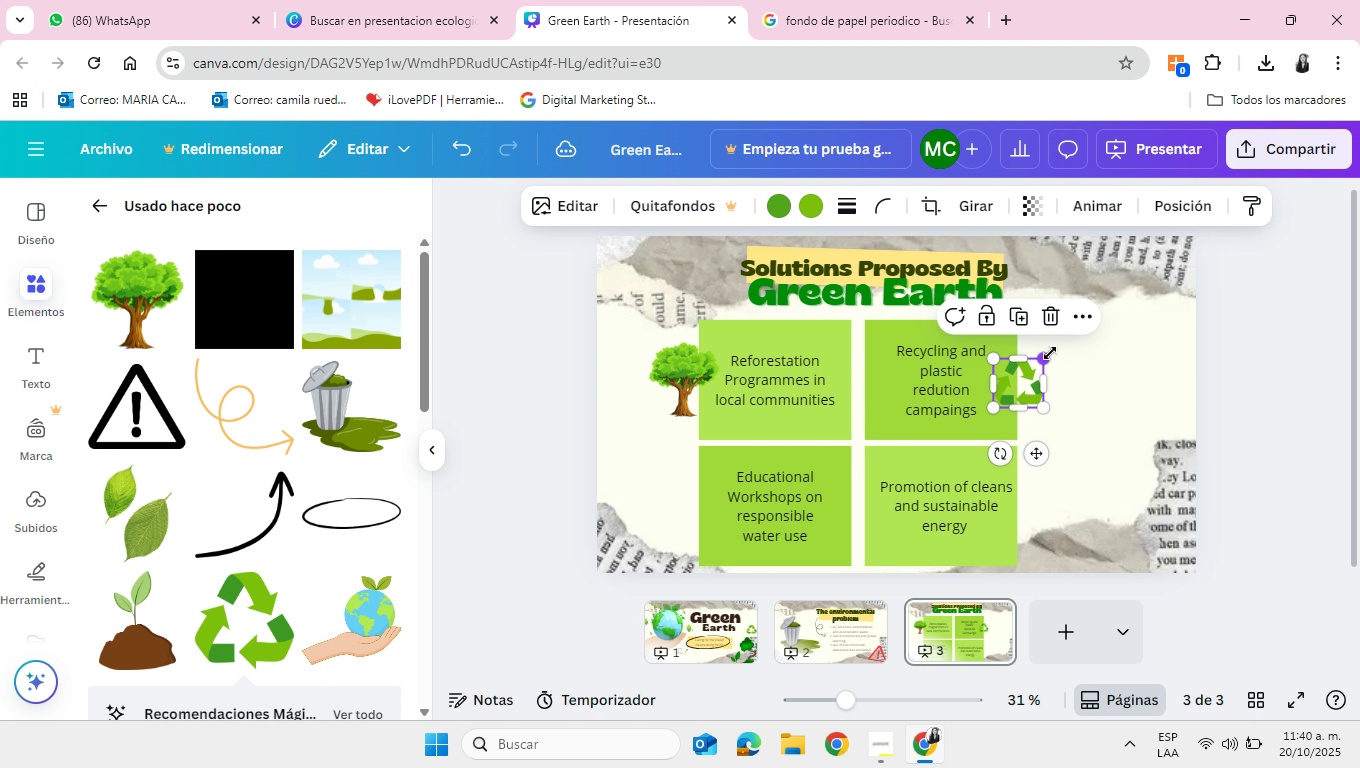 
left_click_drag(start_coordinate=[1050, 353], to_coordinate=[1102, 337])
 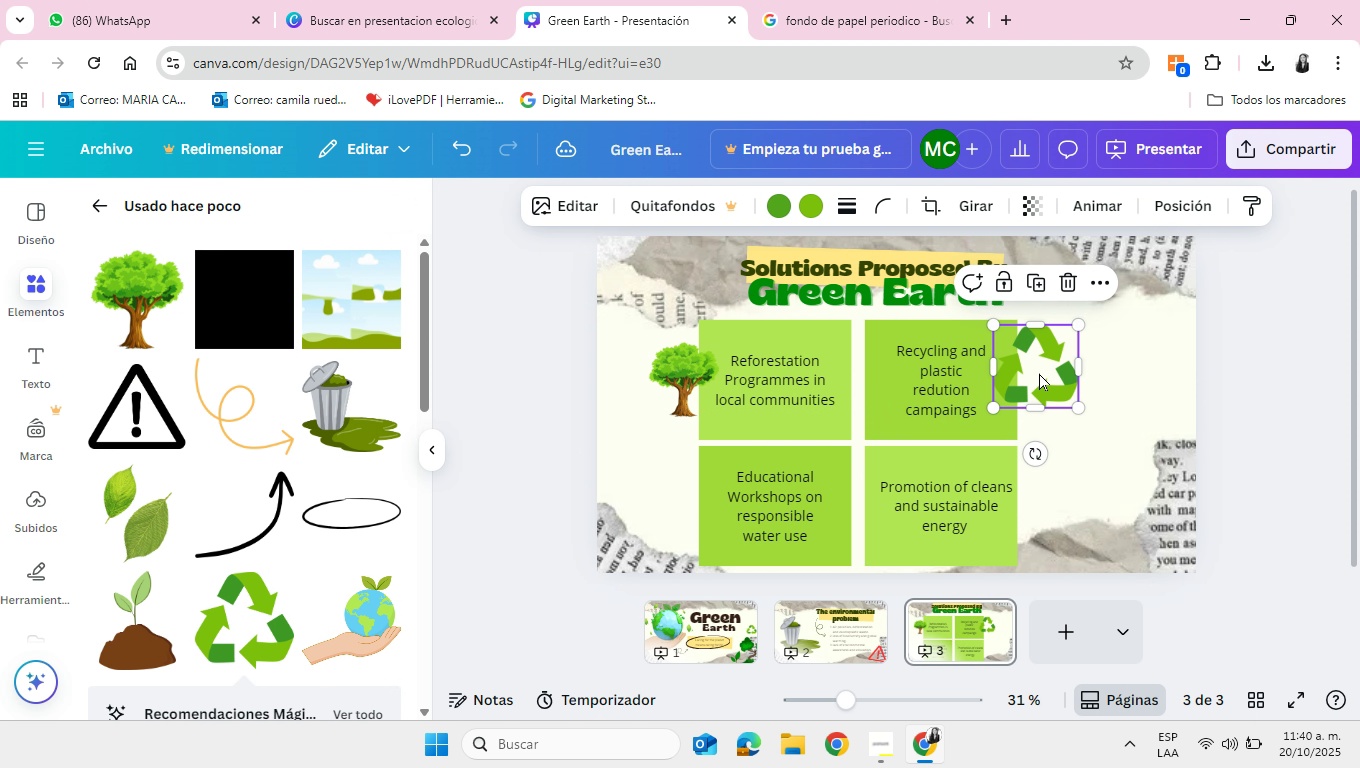 
left_click_drag(start_coordinate=[1039, 372], to_coordinate=[1043, 383])
 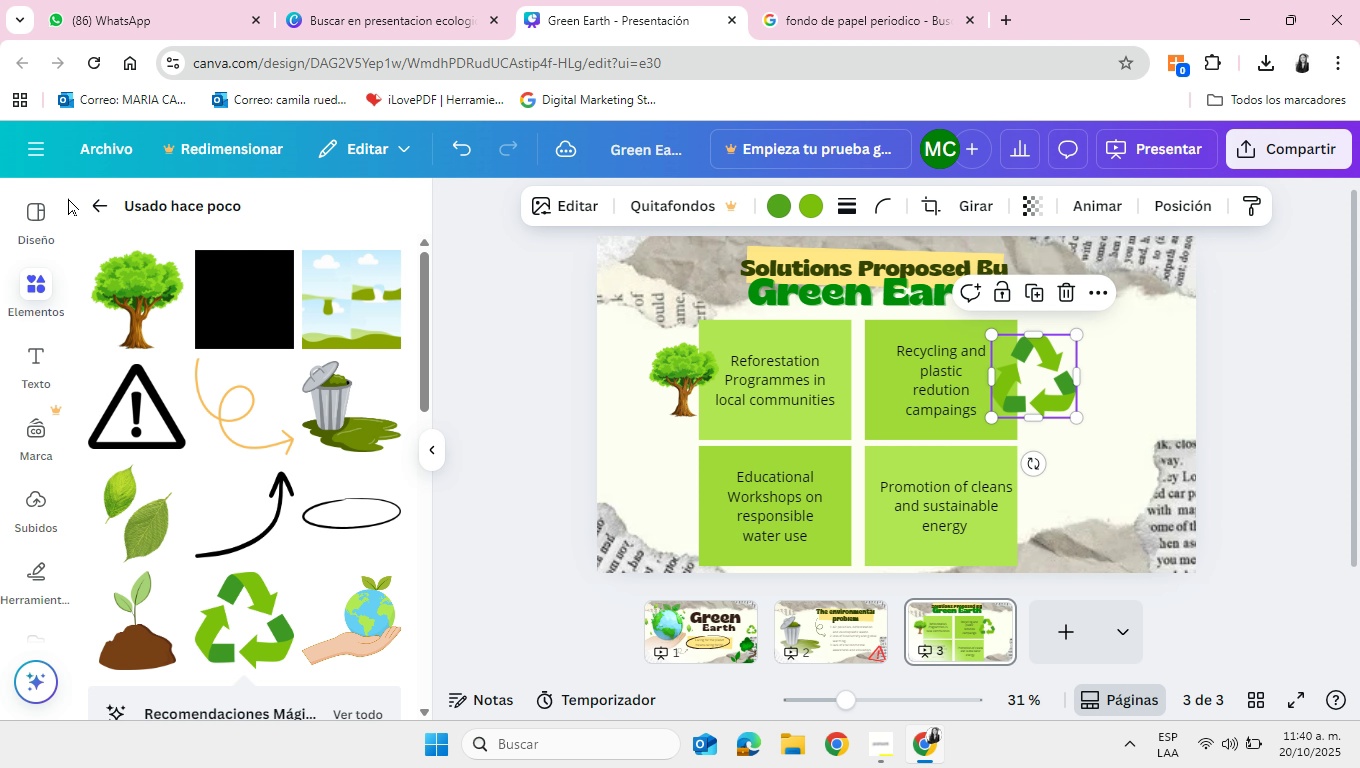 
left_click([94, 202])
 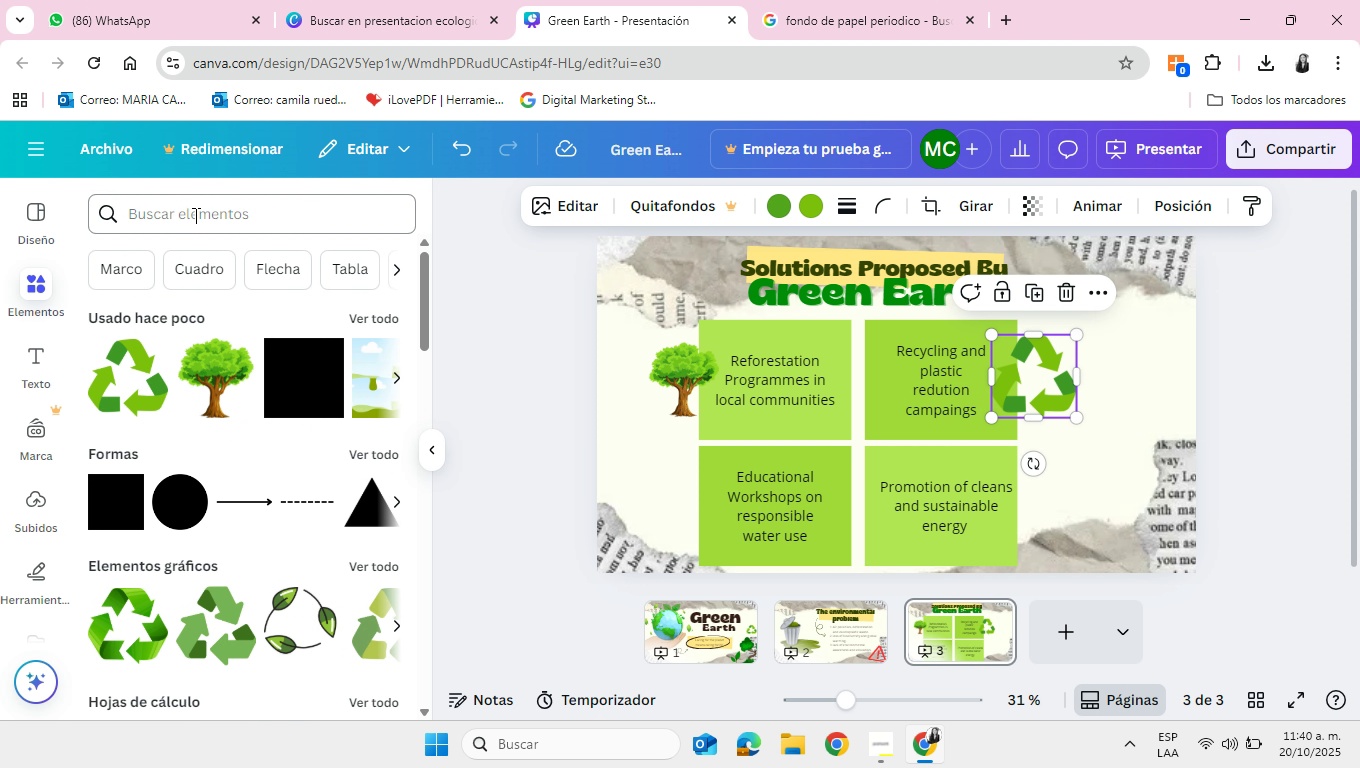 
left_click([197, 210])
 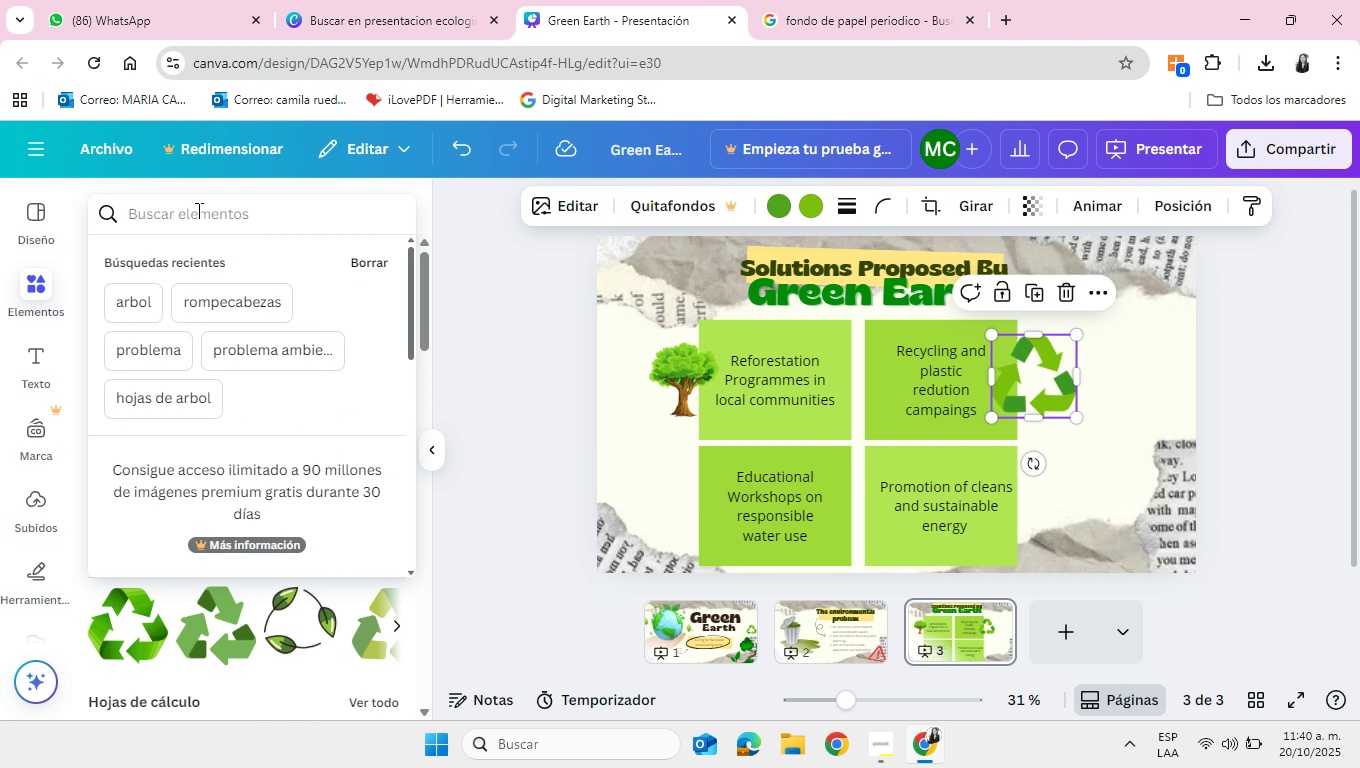 
type(gota de agua)
 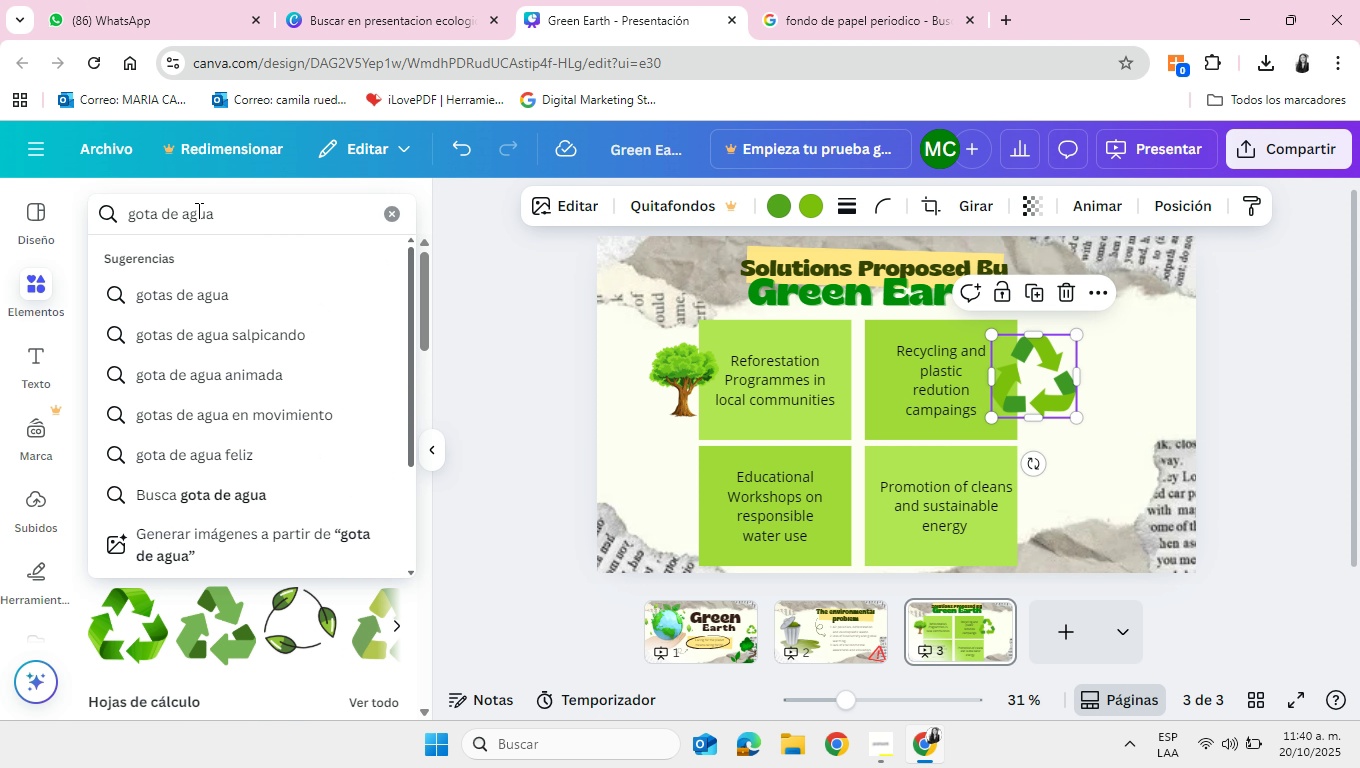 
key(Enter)
 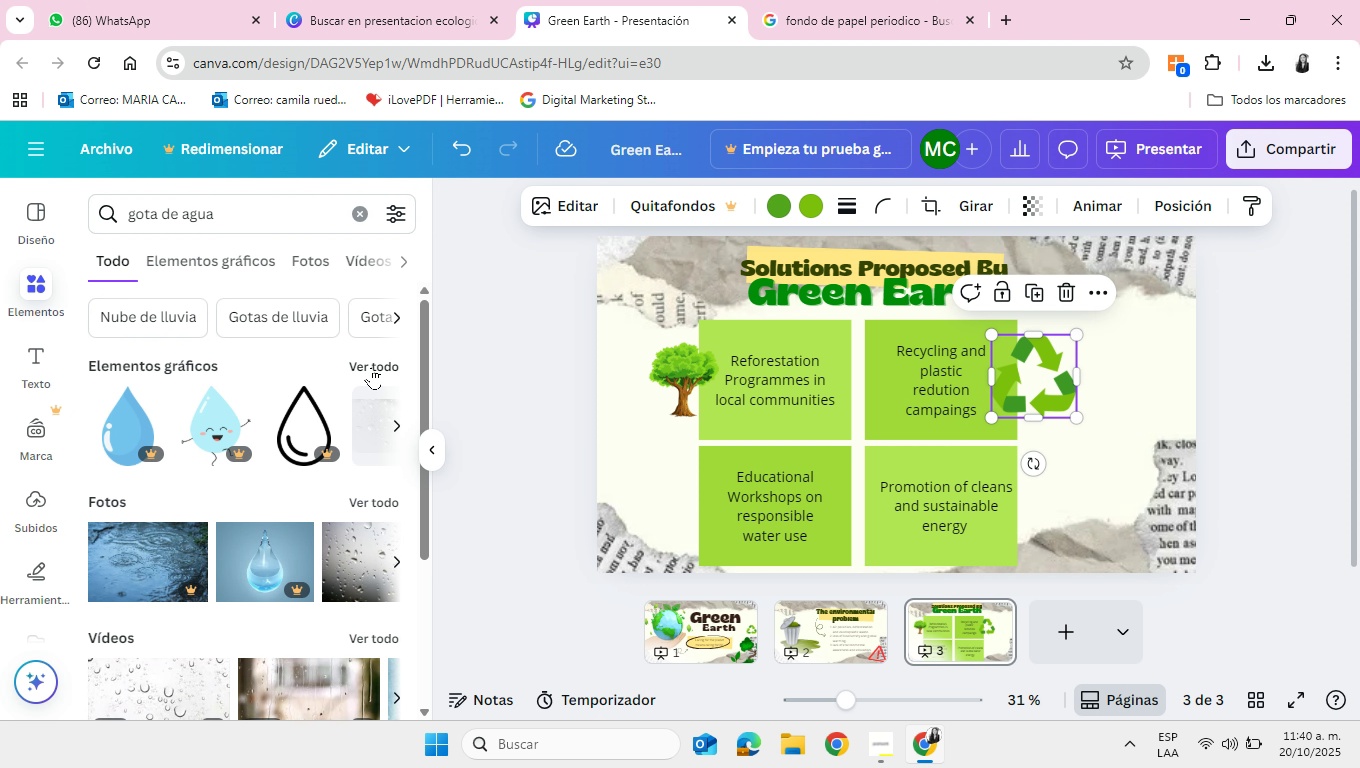 
left_click([373, 359])
 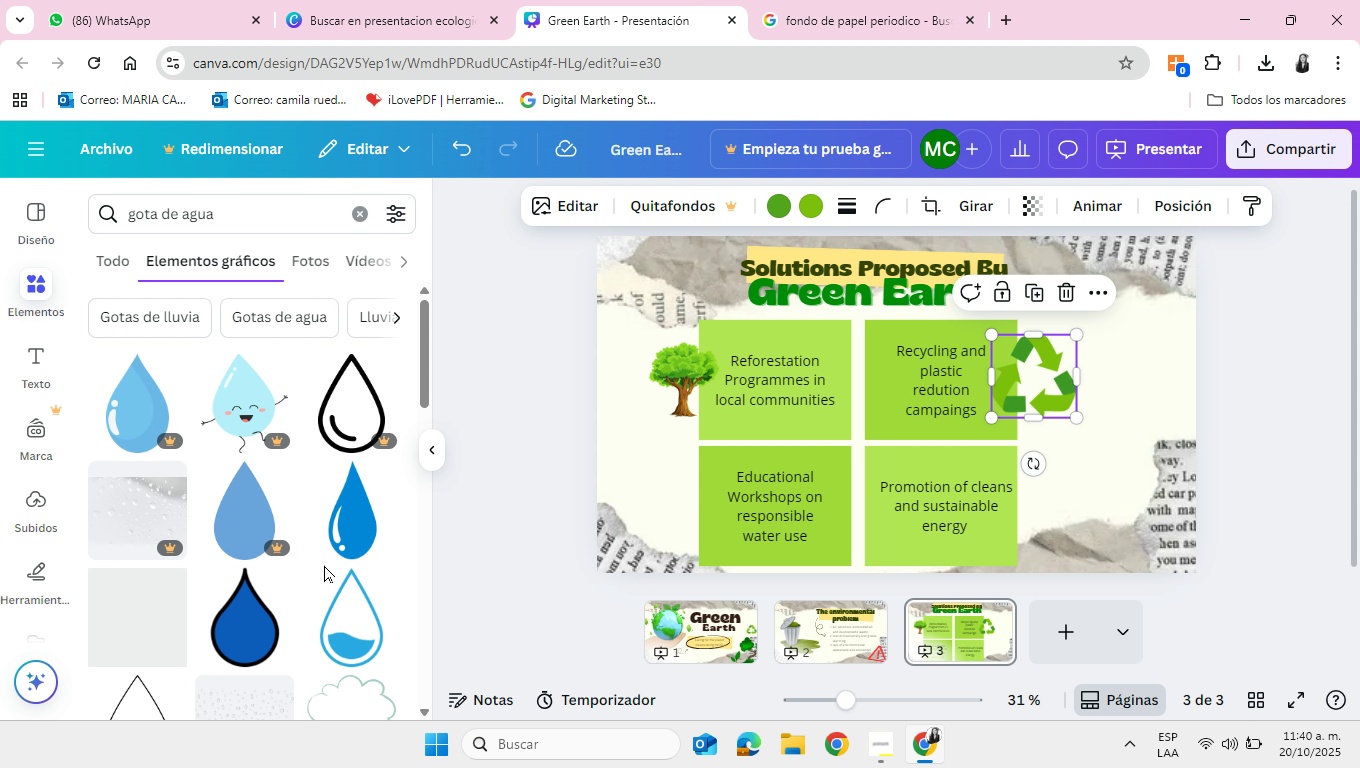 
scroll: coordinate [324, 565], scroll_direction: down, amount: 1.0
 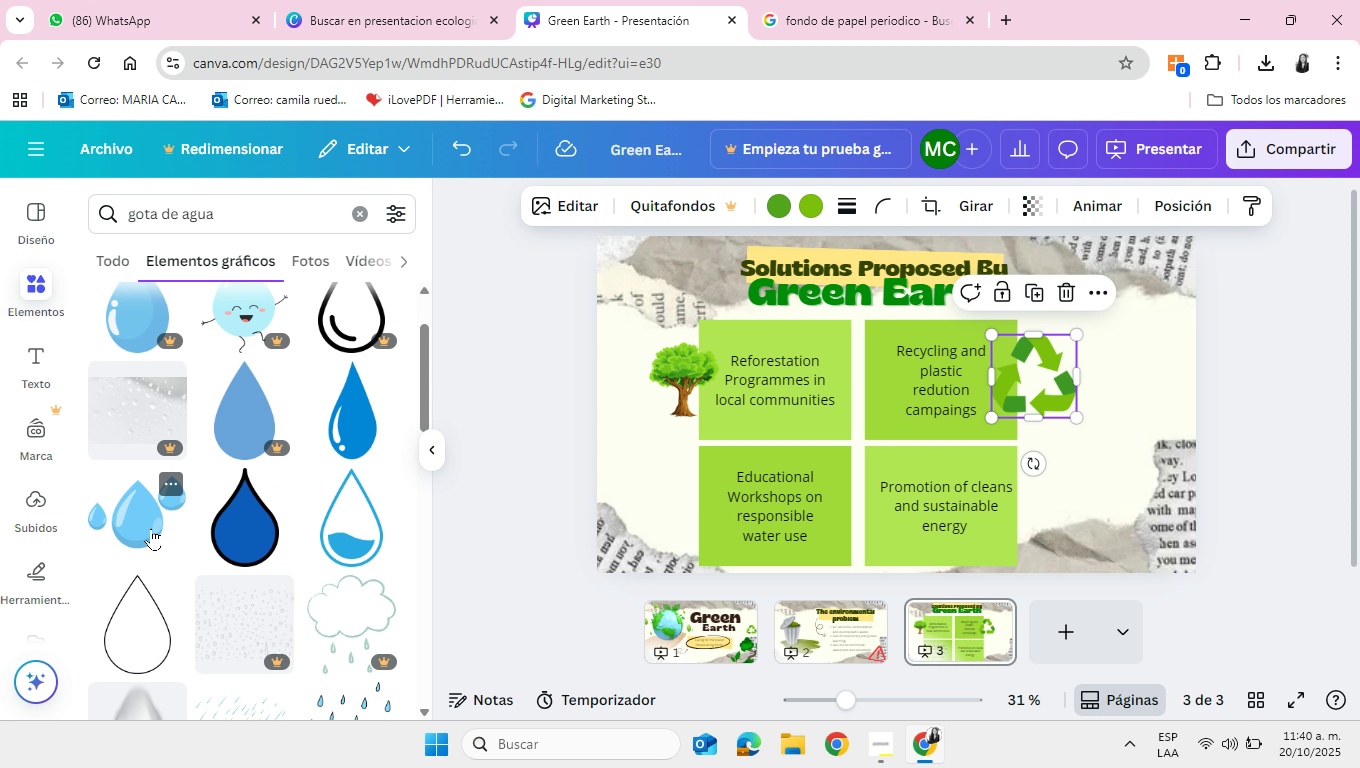 
left_click([151, 529])
 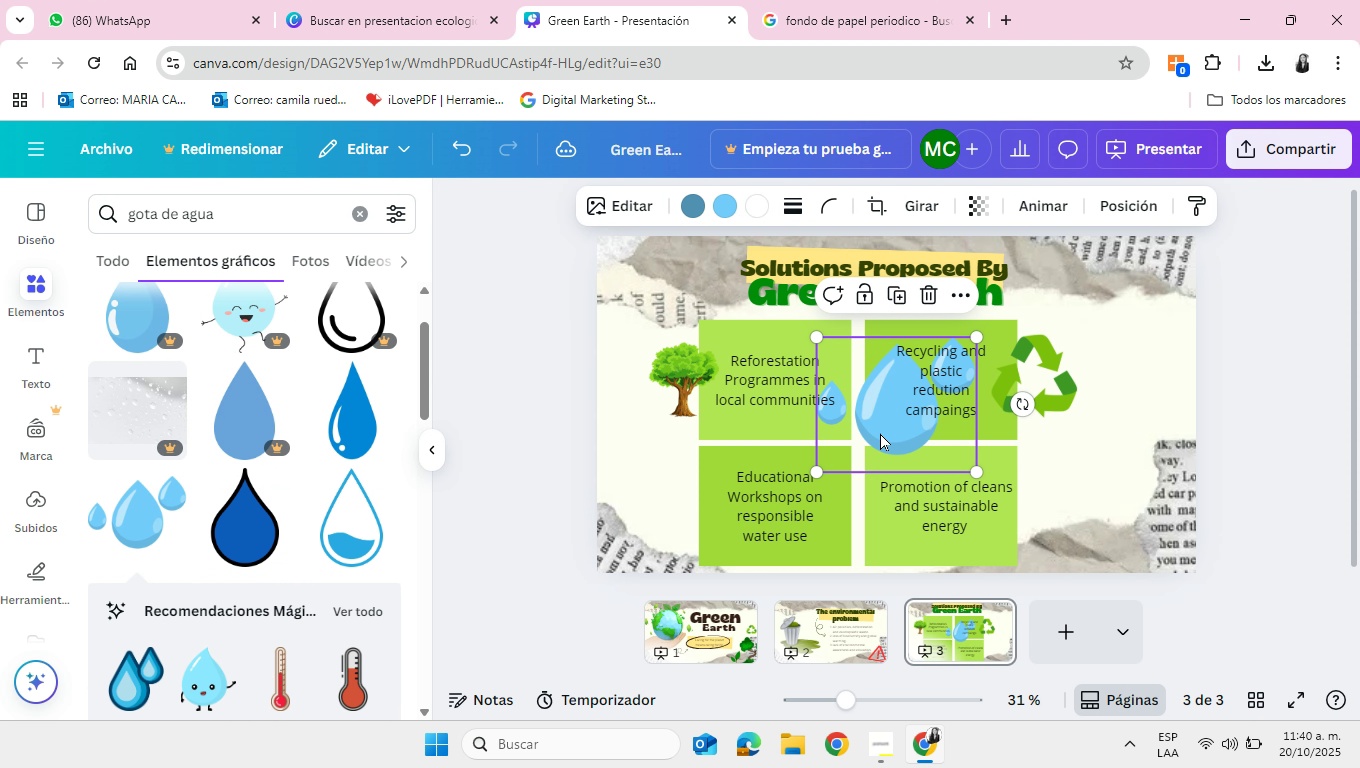 
left_click_drag(start_coordinate=[891, 424], to_coordinate=[664, 539])
 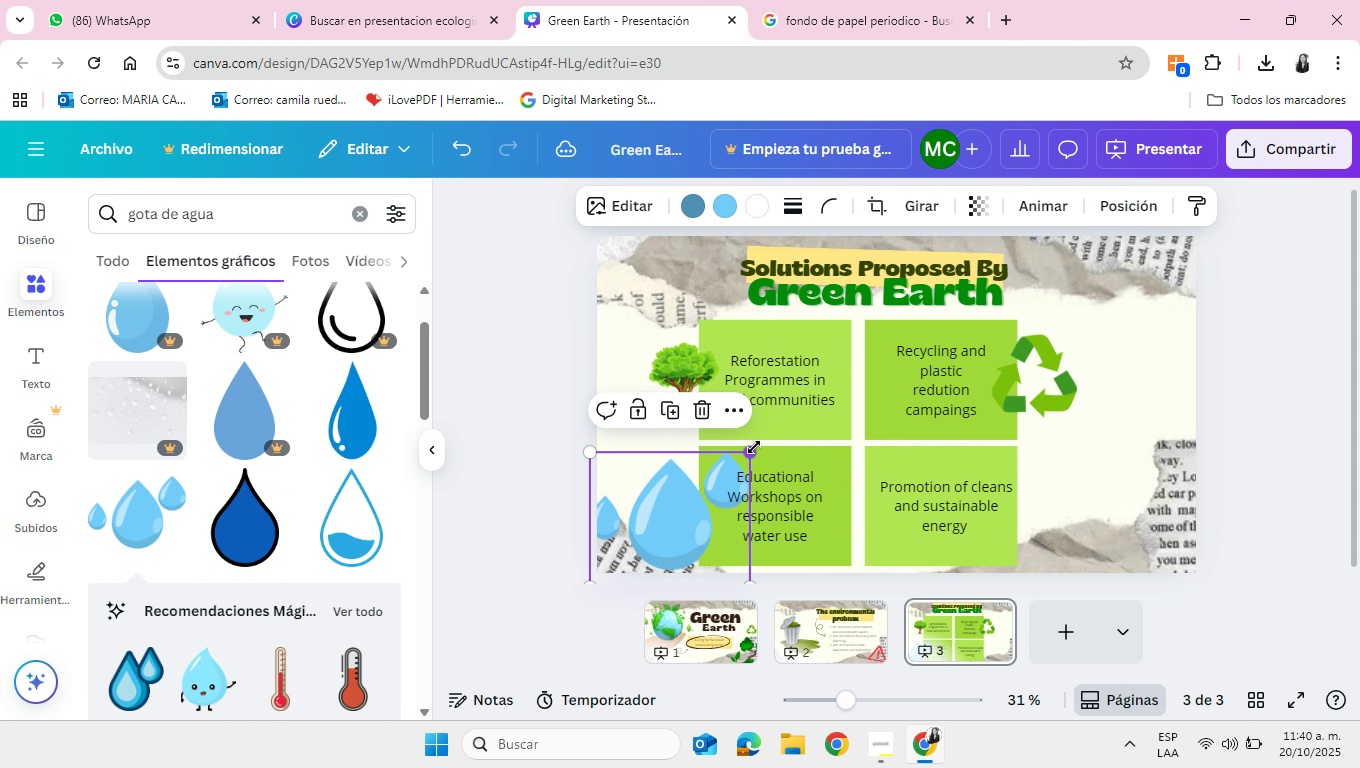 
left_click_drag(start_coordinate=[754, 447], to_coordinate=[698, 484])
 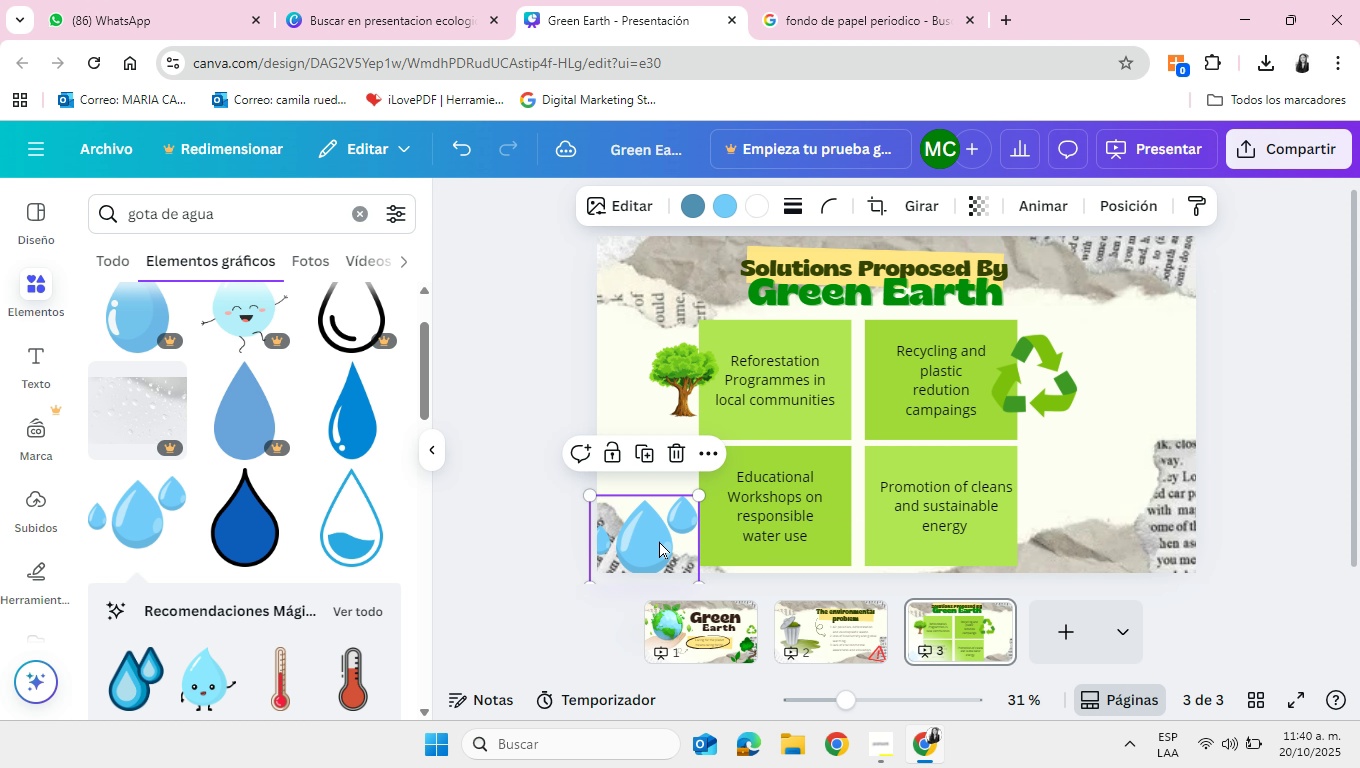 
left_click_drag(start_coordinate=[650, 541], to_coordinate=[676, 519])
 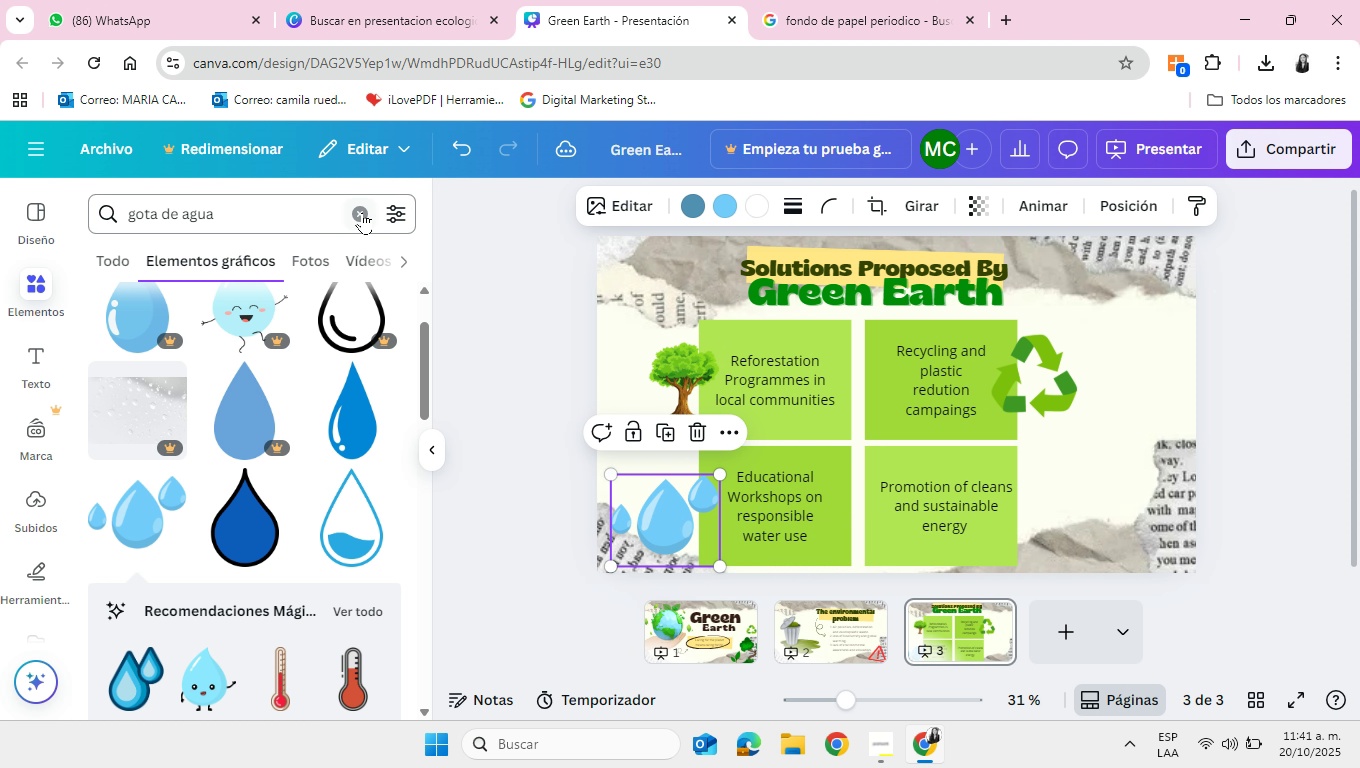 
left_click([356, 210])
 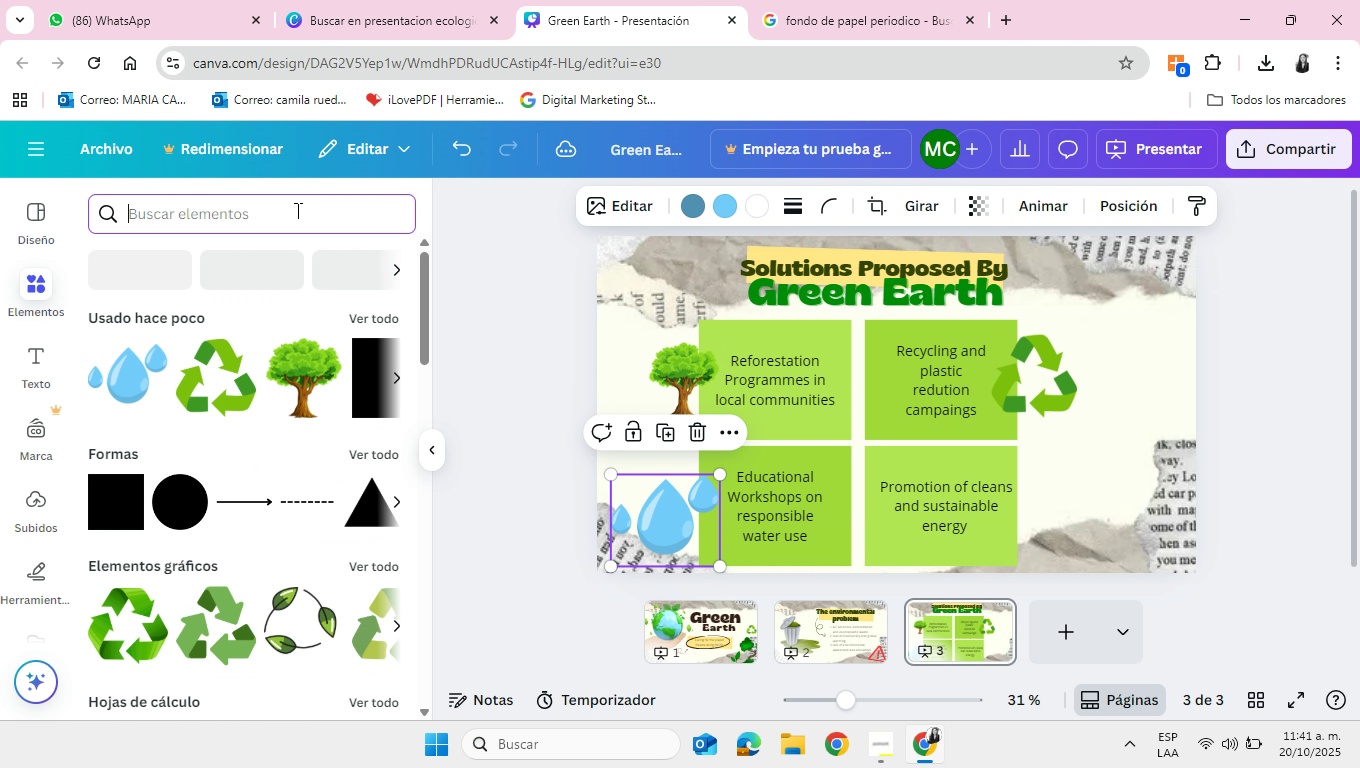 
left_click([296, 210])
 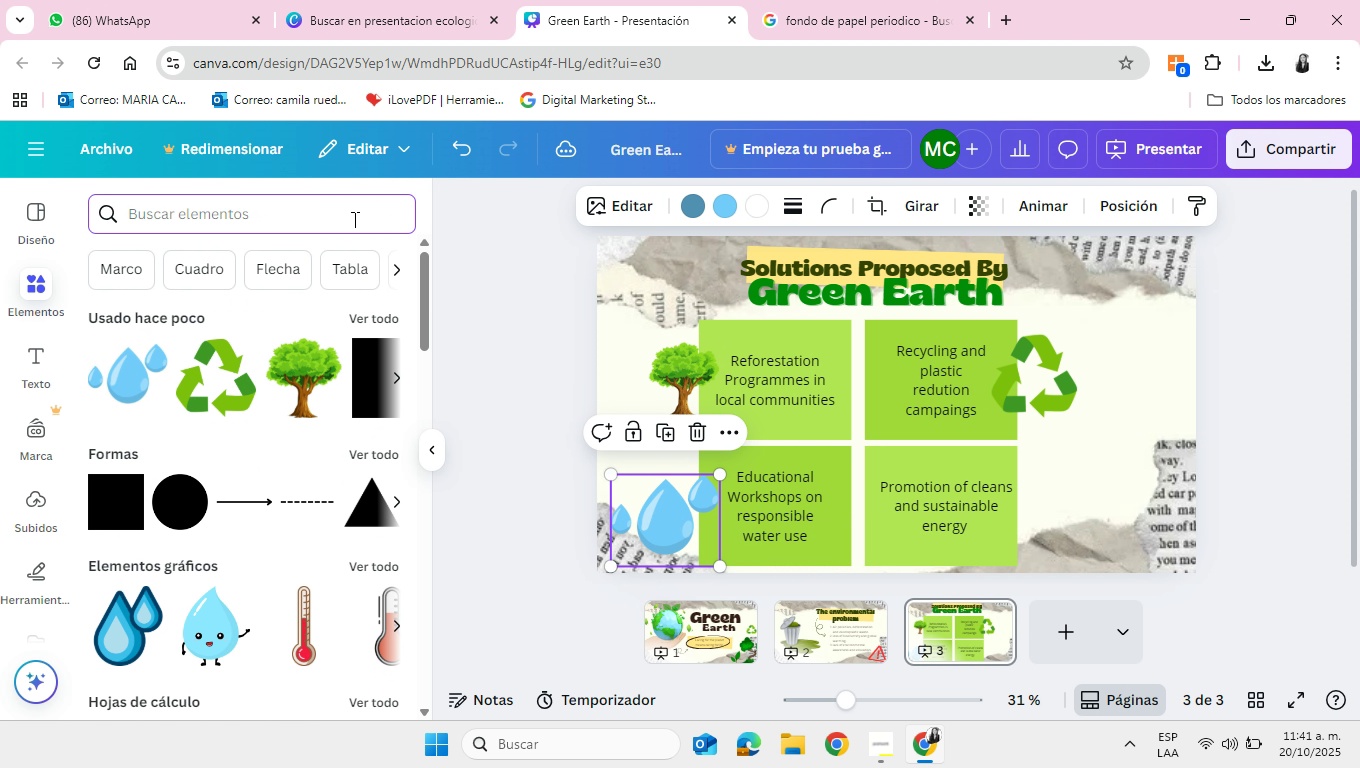 
type(sol)
 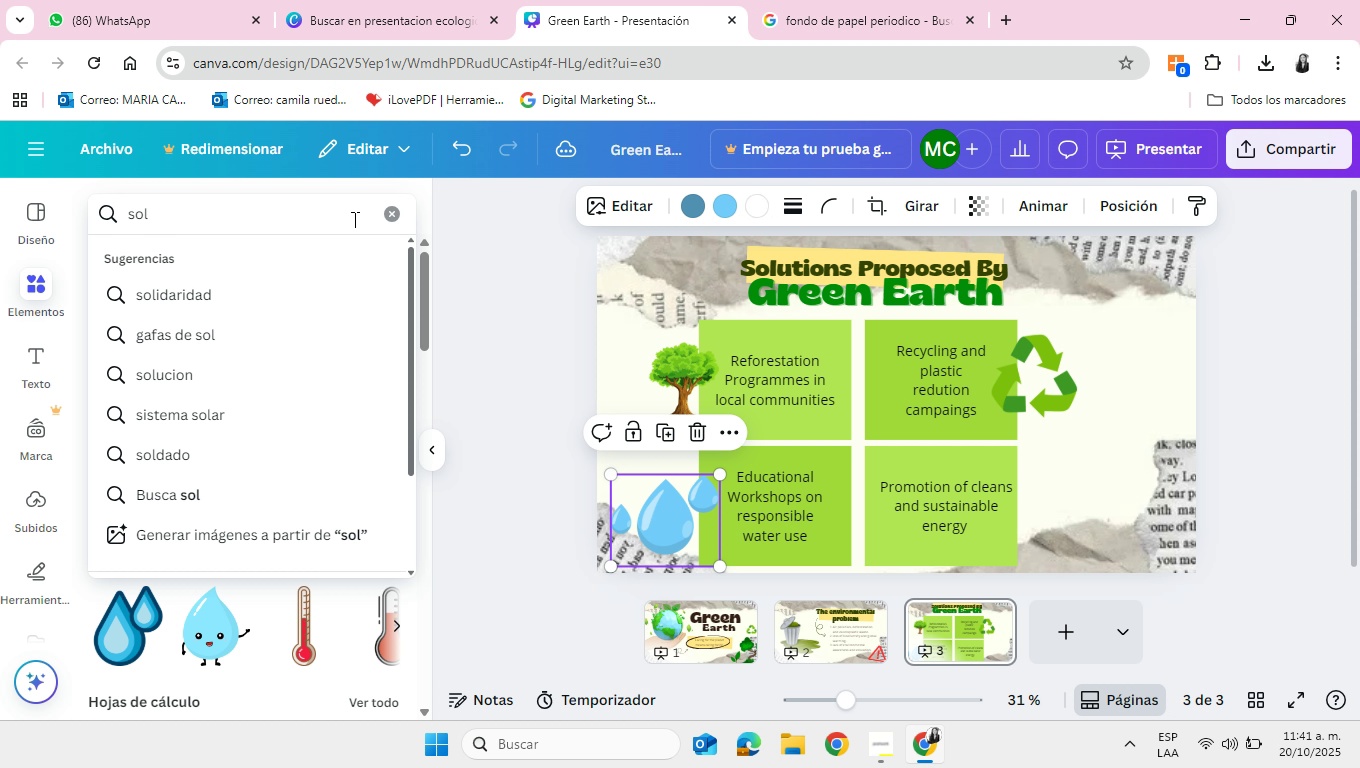 
key(Enter)
 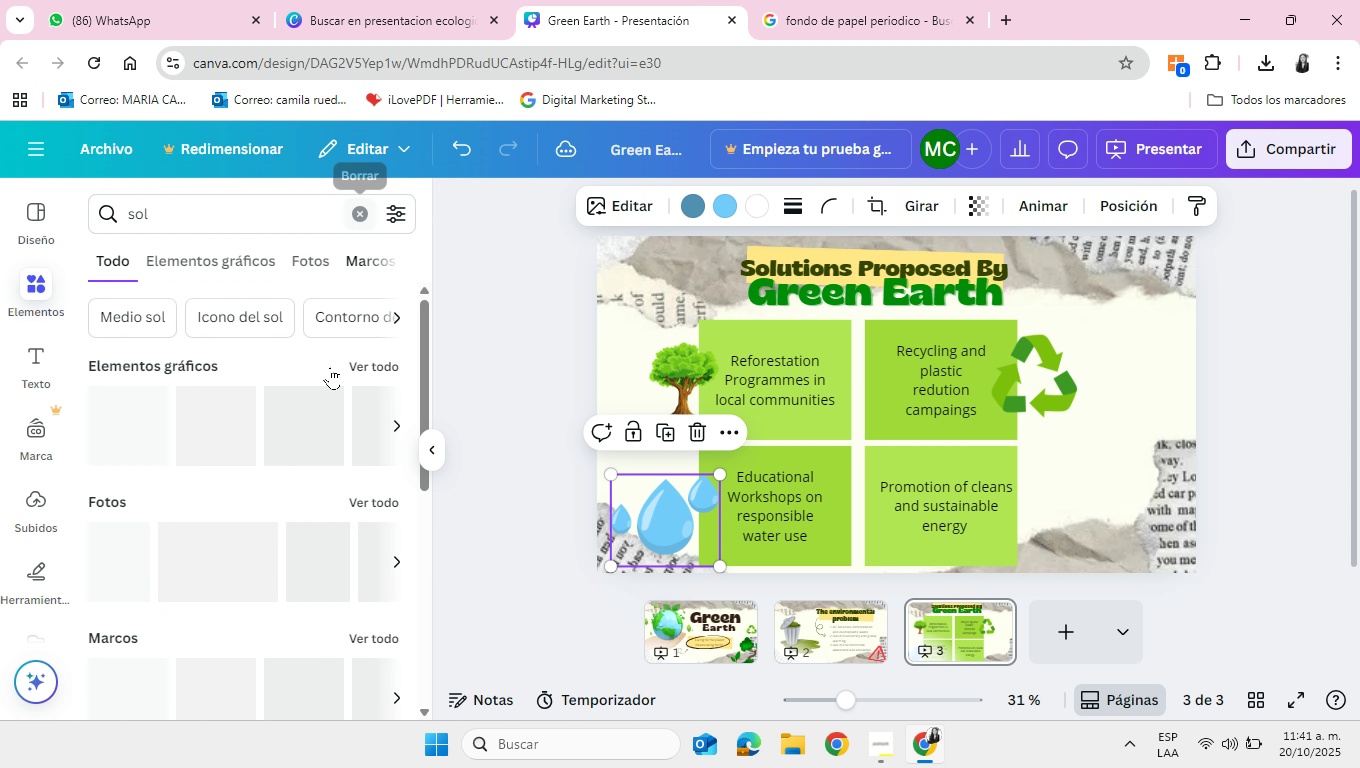 
mouse_move([288, 430])
 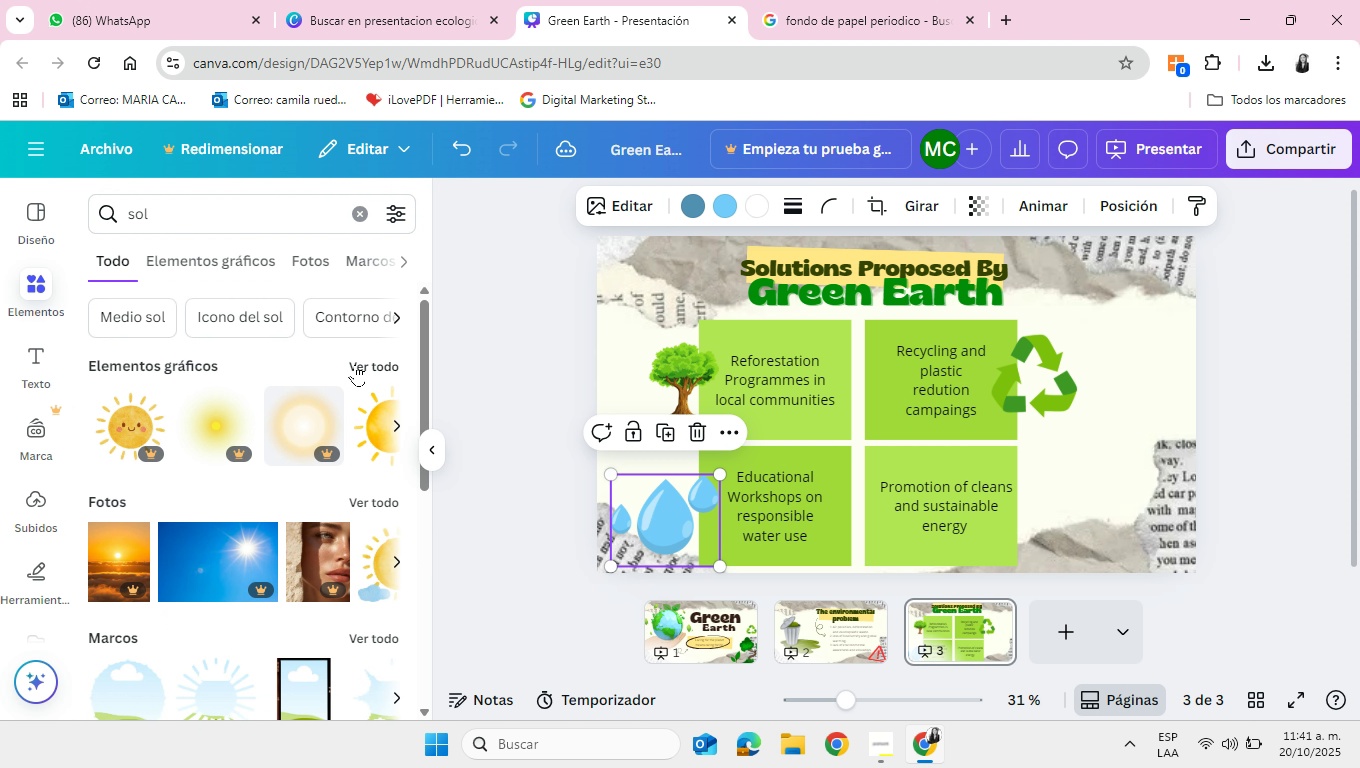 
left_click([355, 364])
 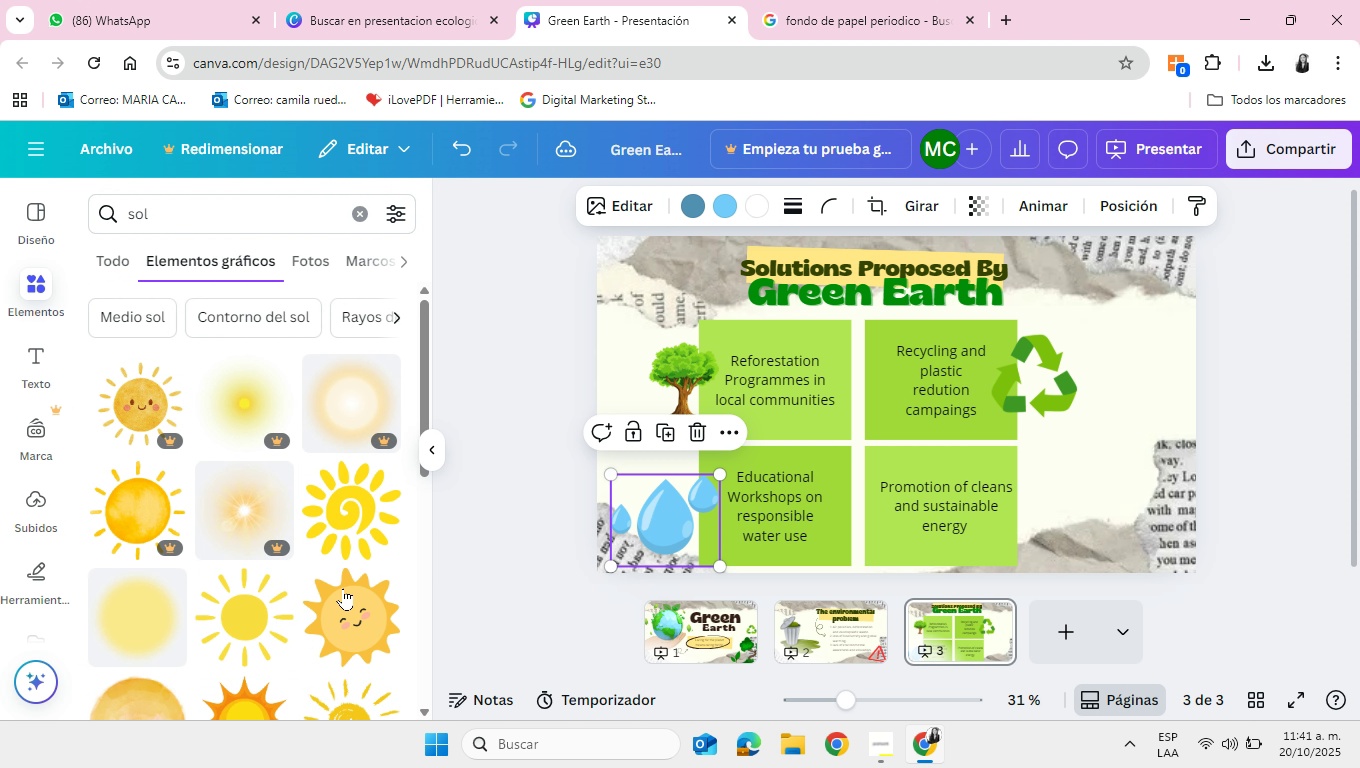 
scroll: coordinate [343, 588], scroll_direction: down, amount: 1.0
 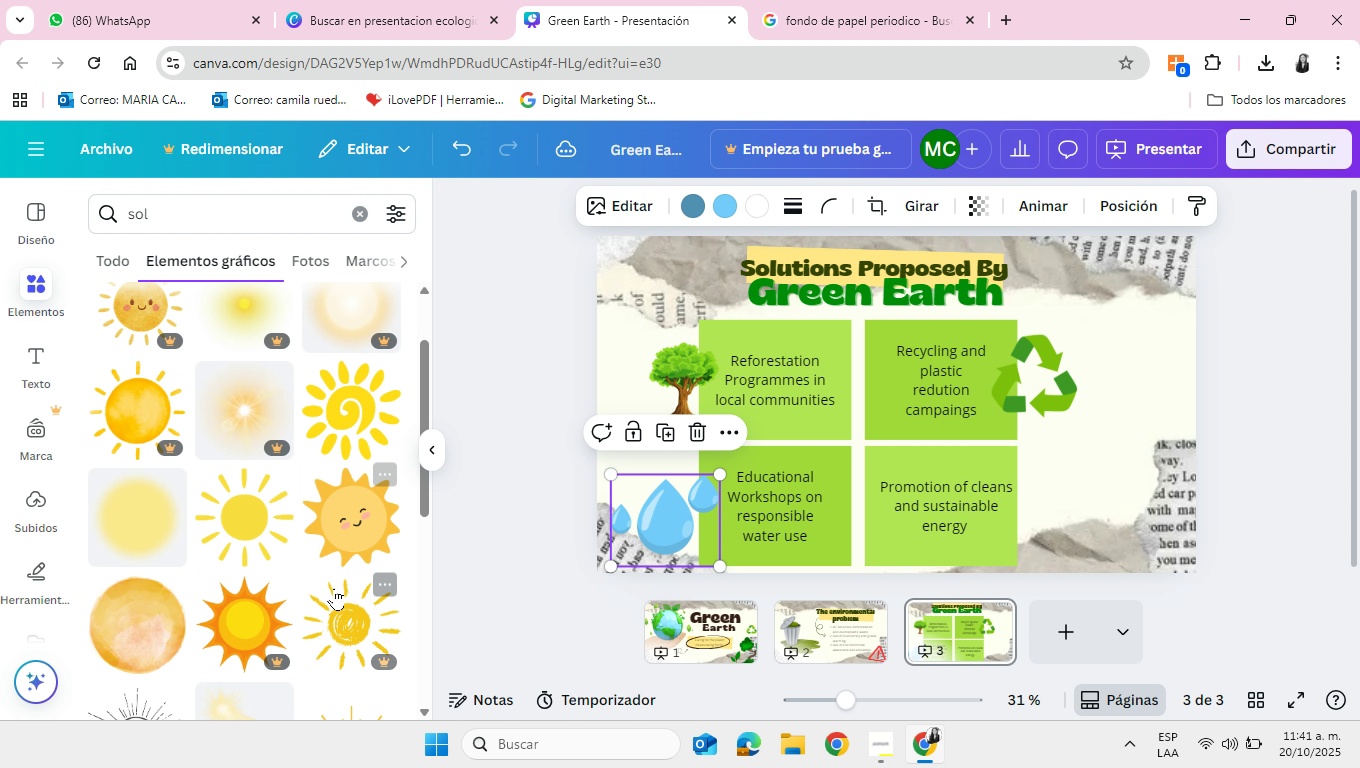 
mouse_move([322, 567])
 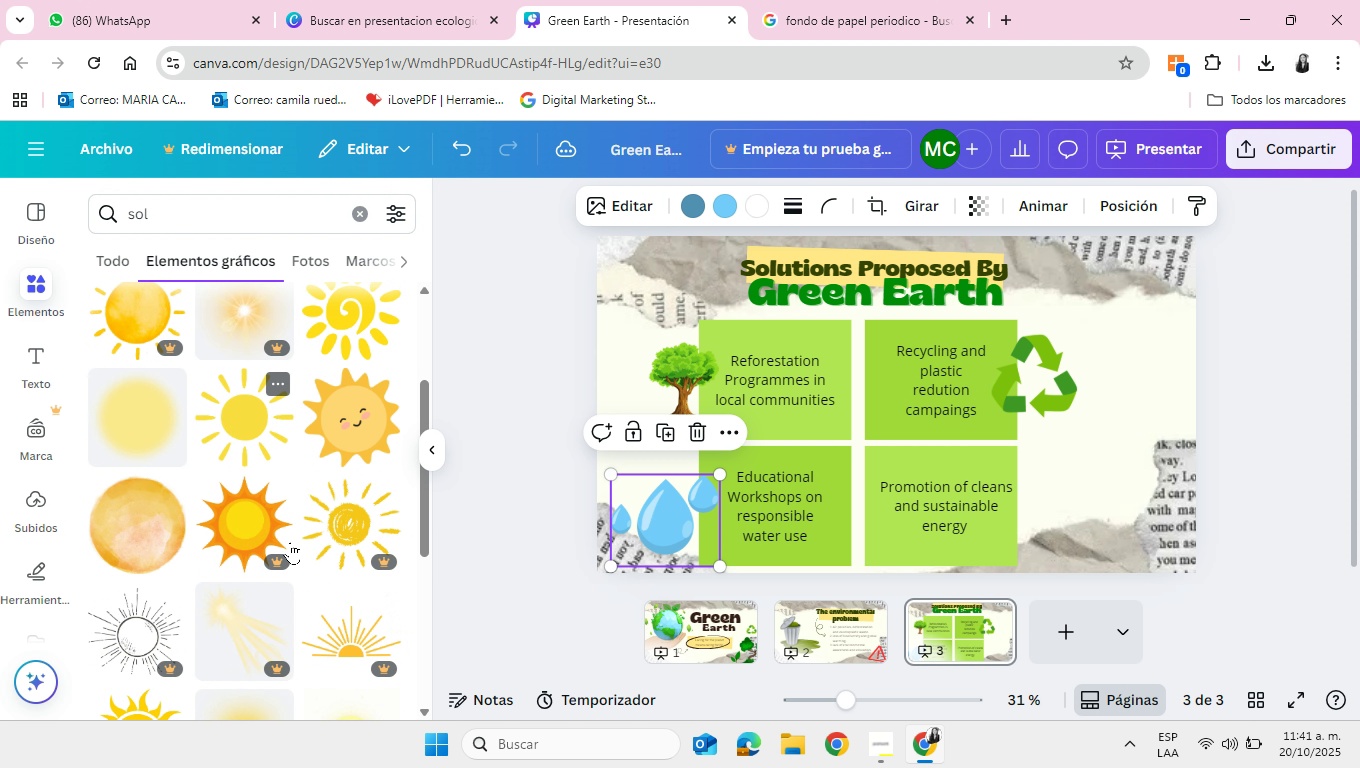 
scroll: coordinate [326, 562], scroll_direction: down, amount: 9.0
 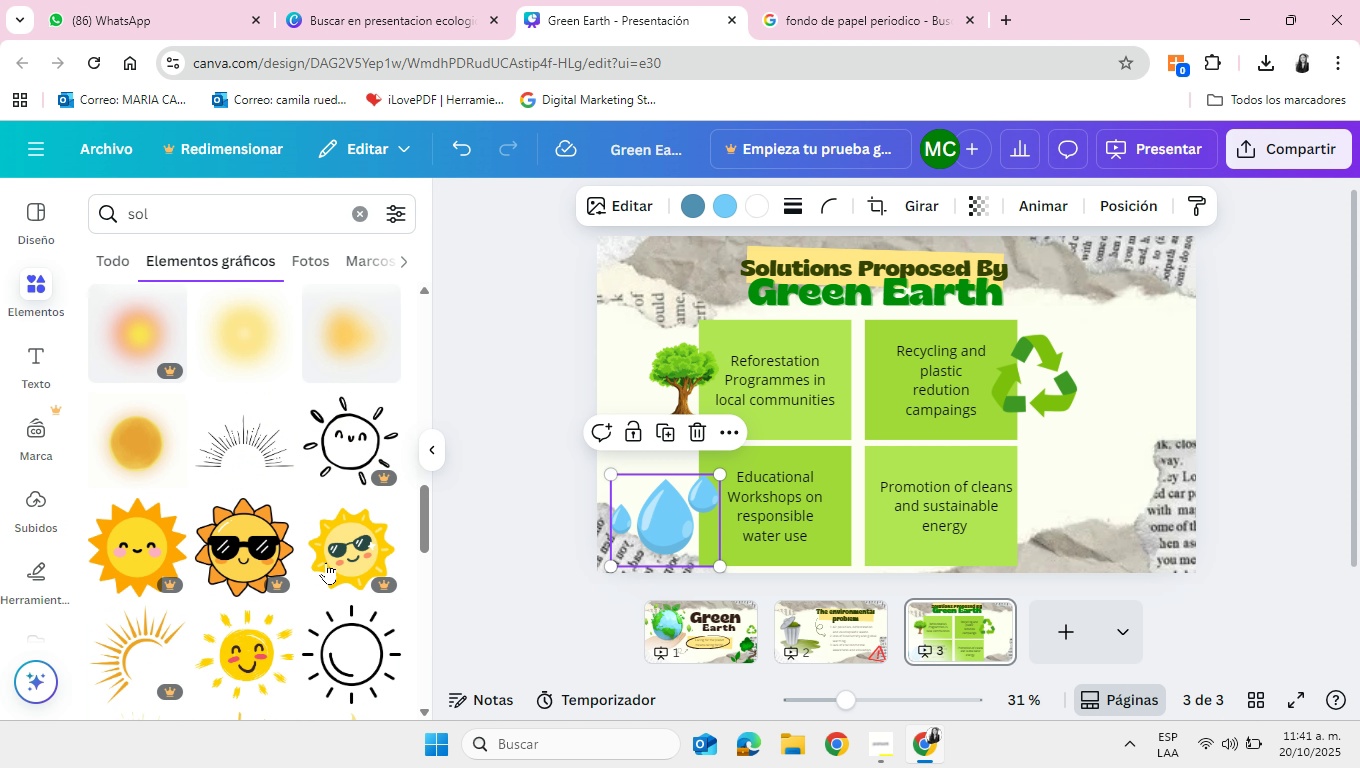 
scroll: coordinate [326, 562], scroll_direction: up, amount: 14.0
 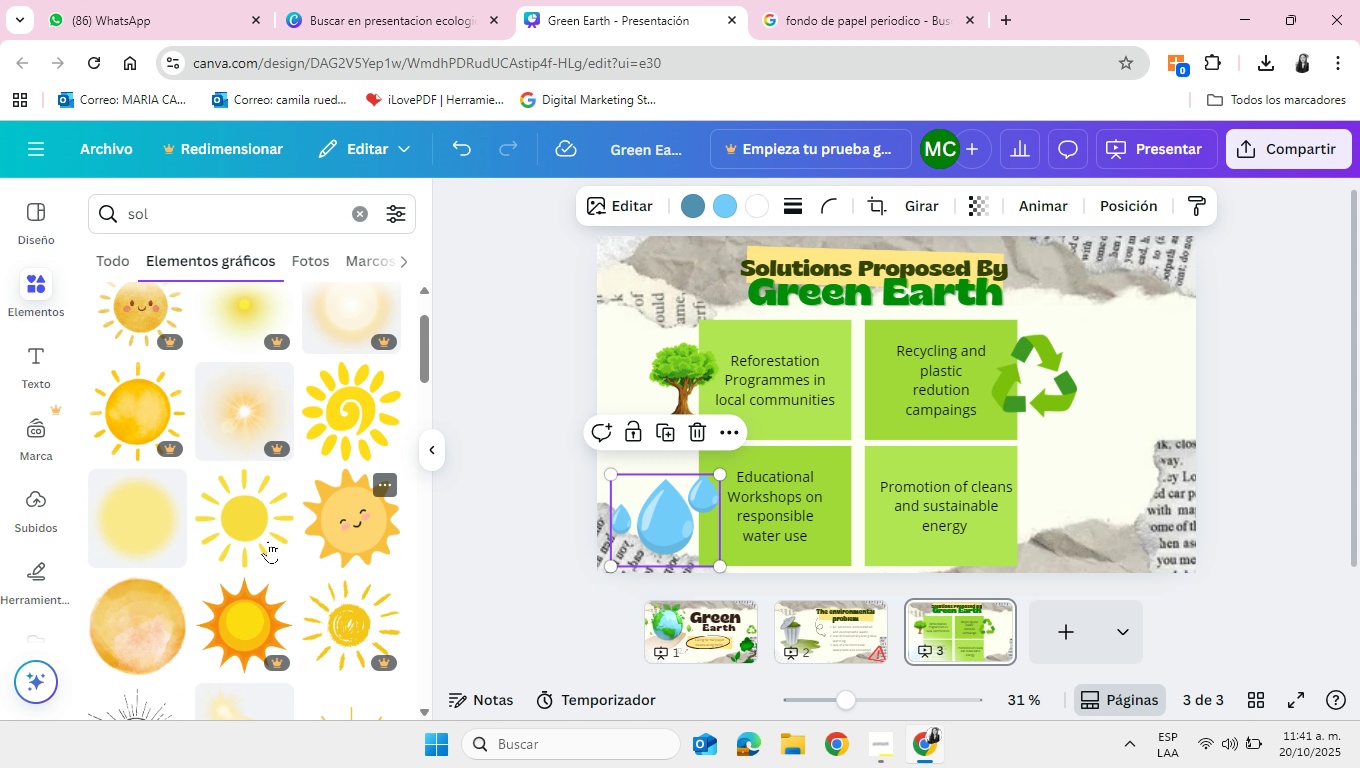 
mouse_move([236, 508])
 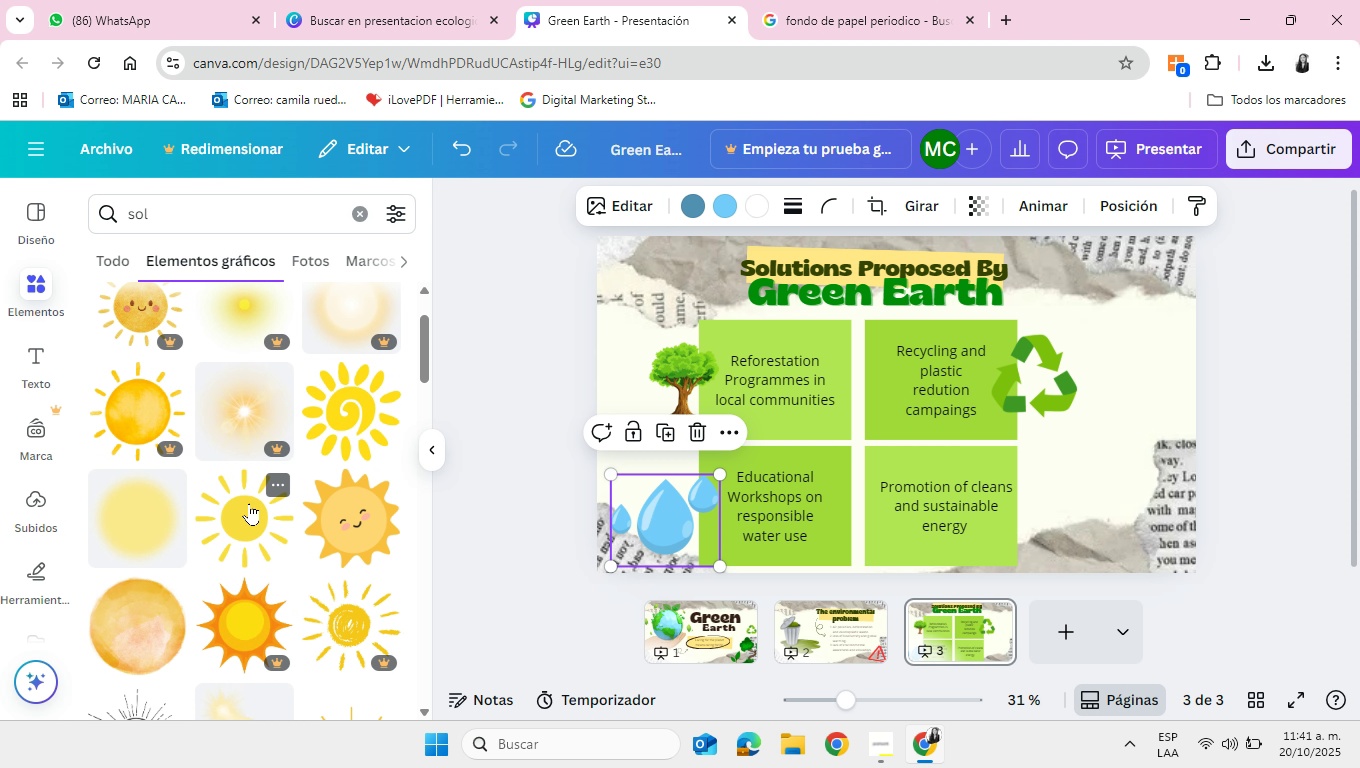 
left_click([238, 500])
 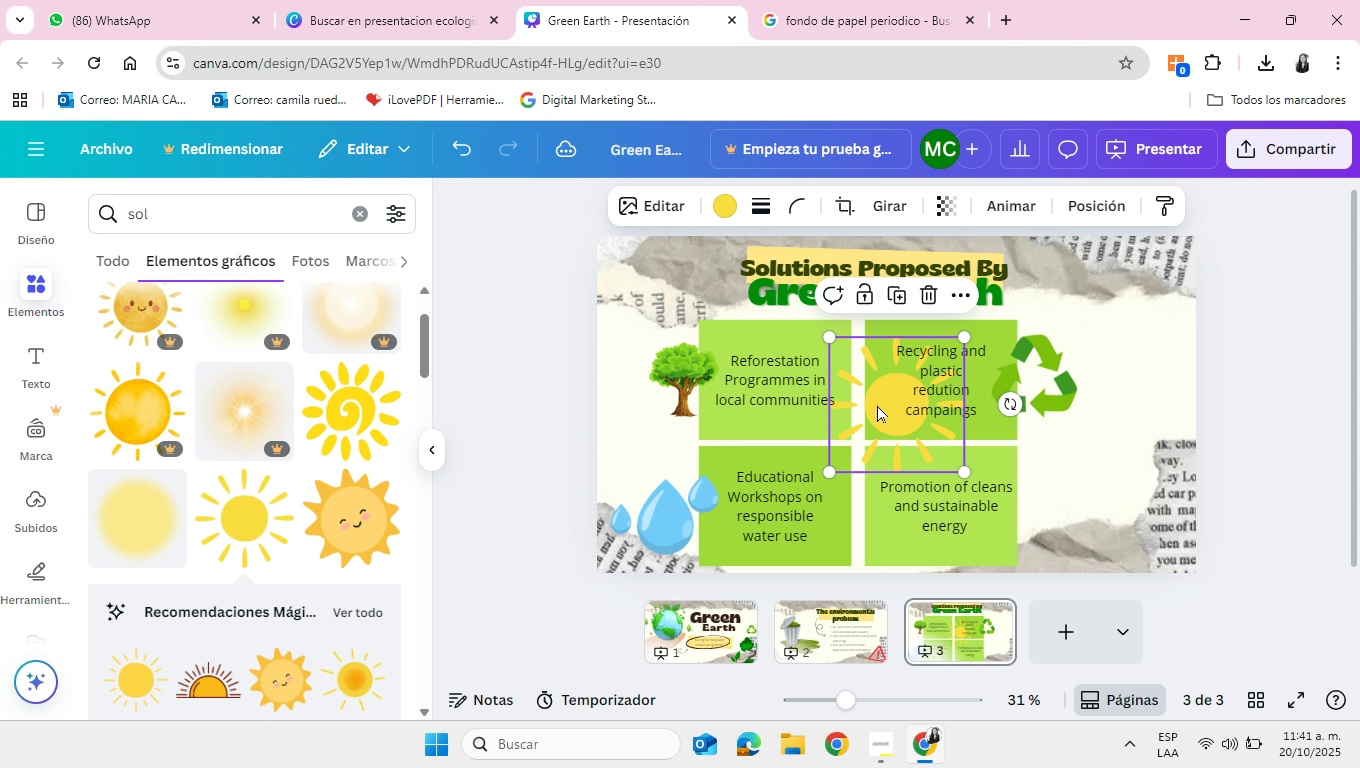 
left_click_drag(start_coordinate=[873, 416], to_coordinate=[1023, 504])
 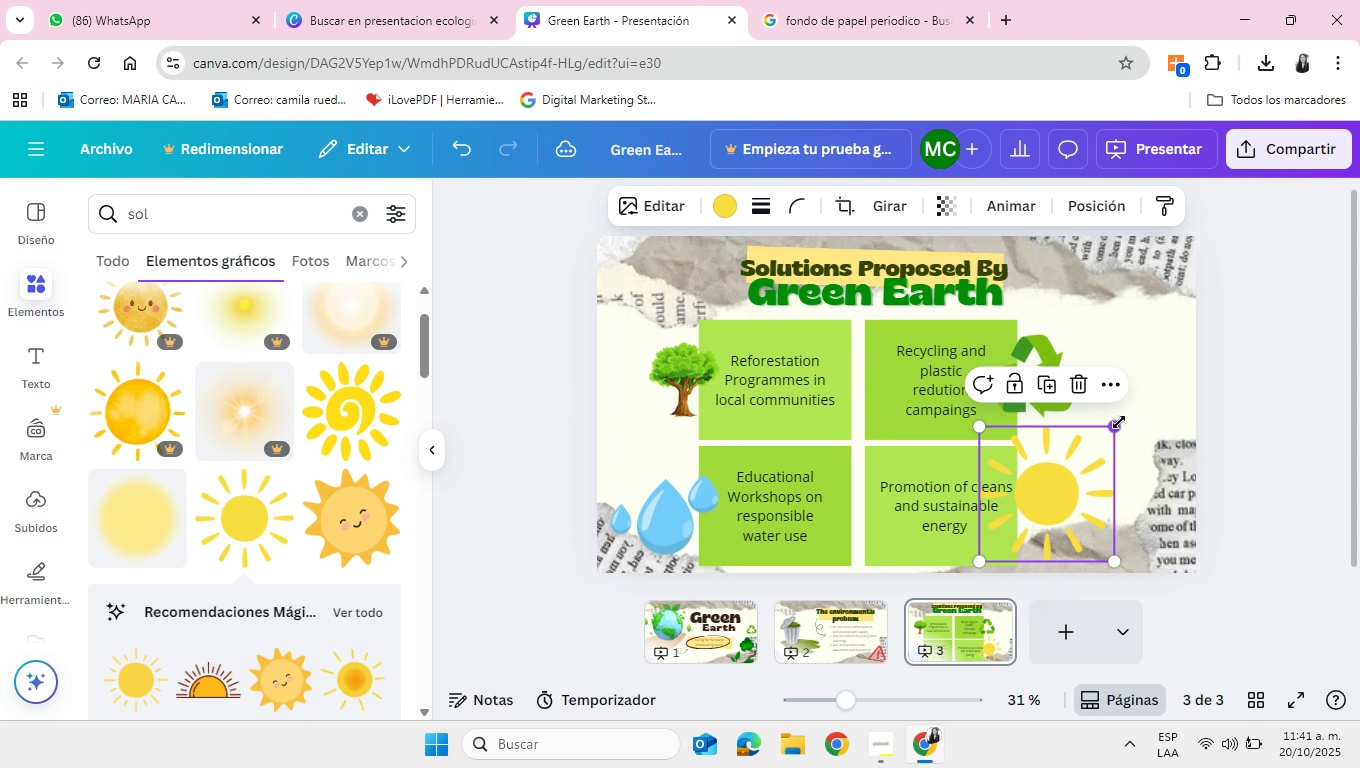 
left_click_drag(start_coordinate=[1119, 422], to_coordinate=[1097, 472])
 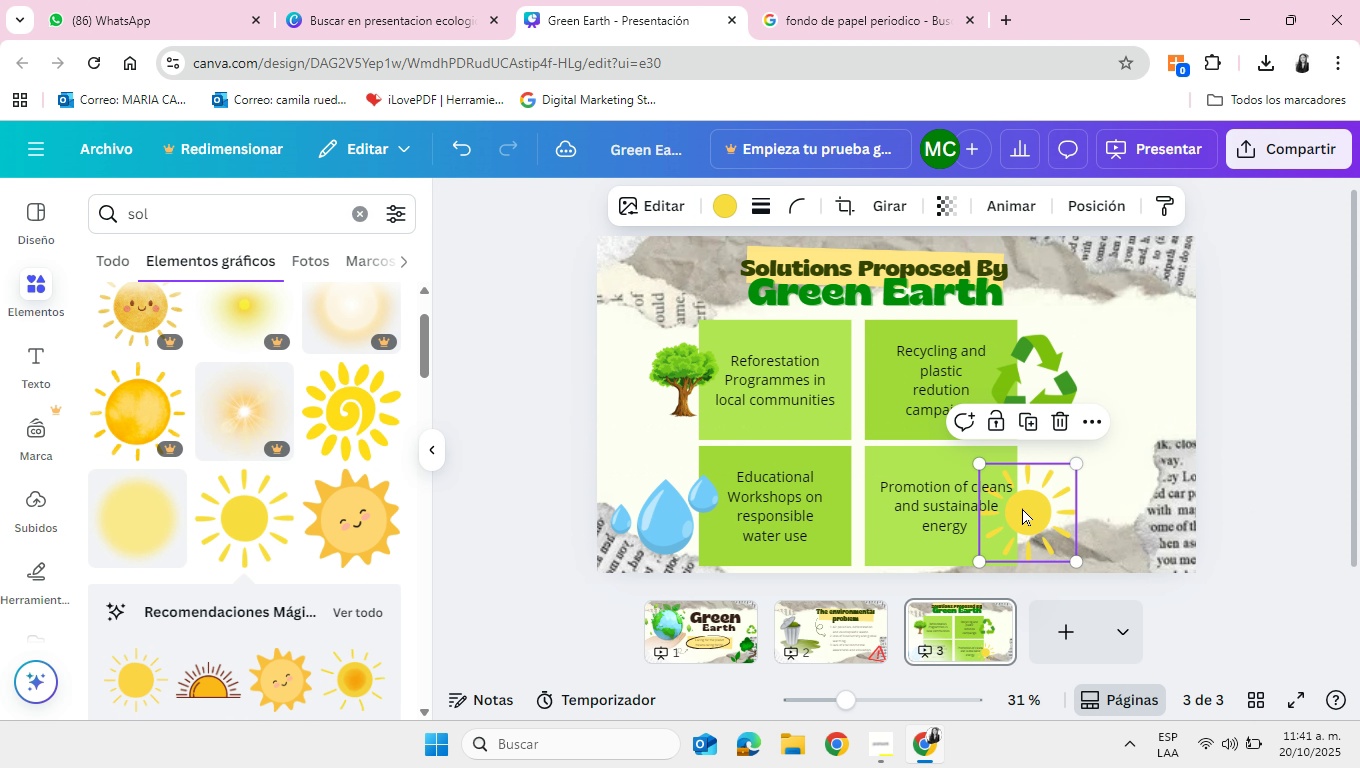 
left_click_drag(start_coordinate=[1022, 508], to_coordinate=[1036, 499])
 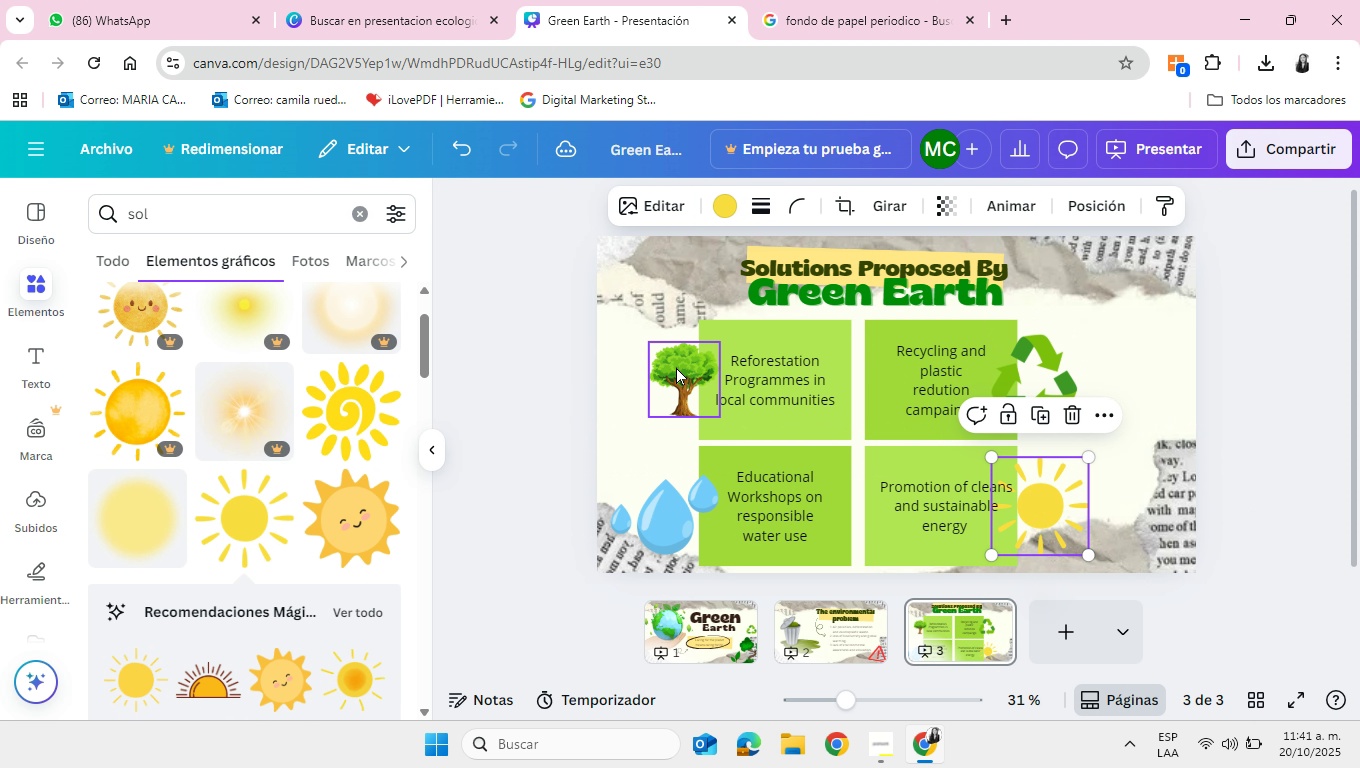 
left_click([676, 367])
 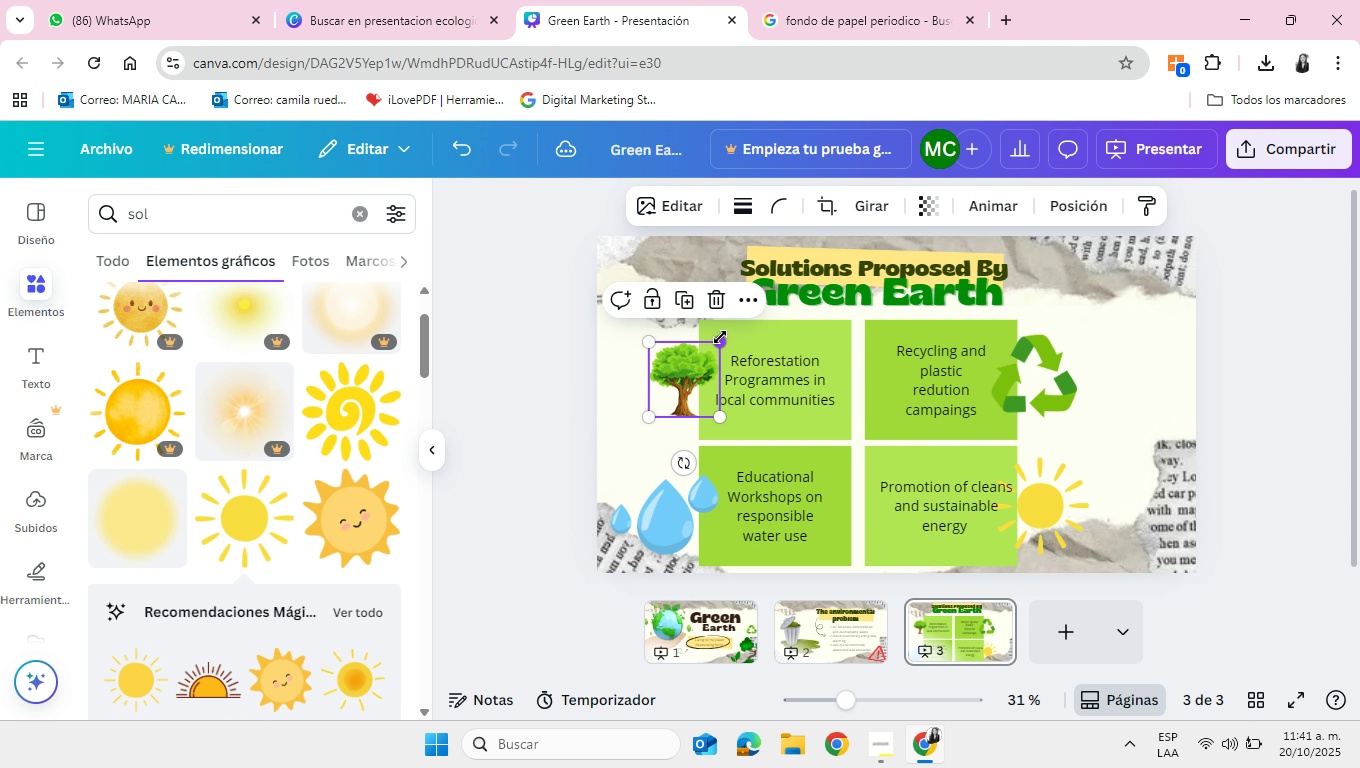 
left_click_drag(start_coordinate=[720, 337], to_coordinate=[744, 326])
 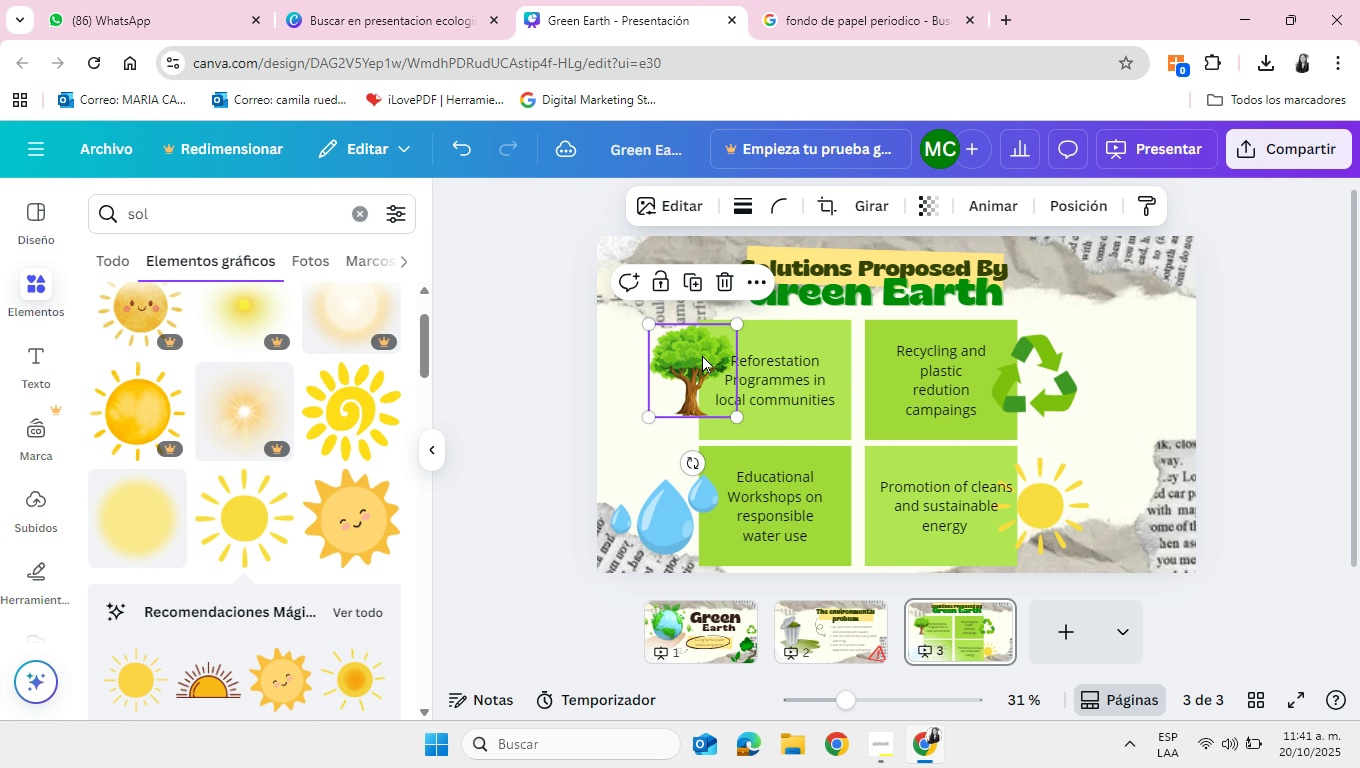 
left_click_drag(start_coordinate=[704, 354], to_coordinate=[682, 363])
 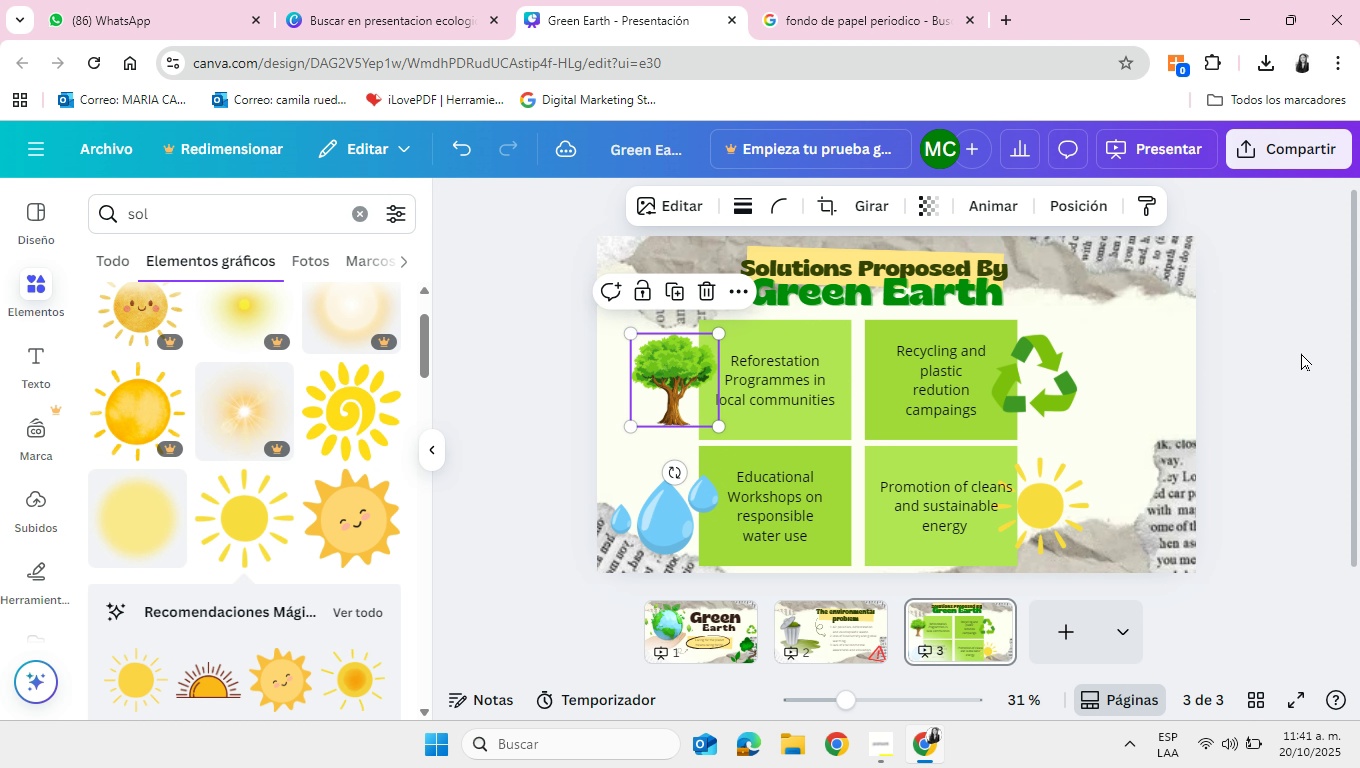 
left_click([1301, 353])
 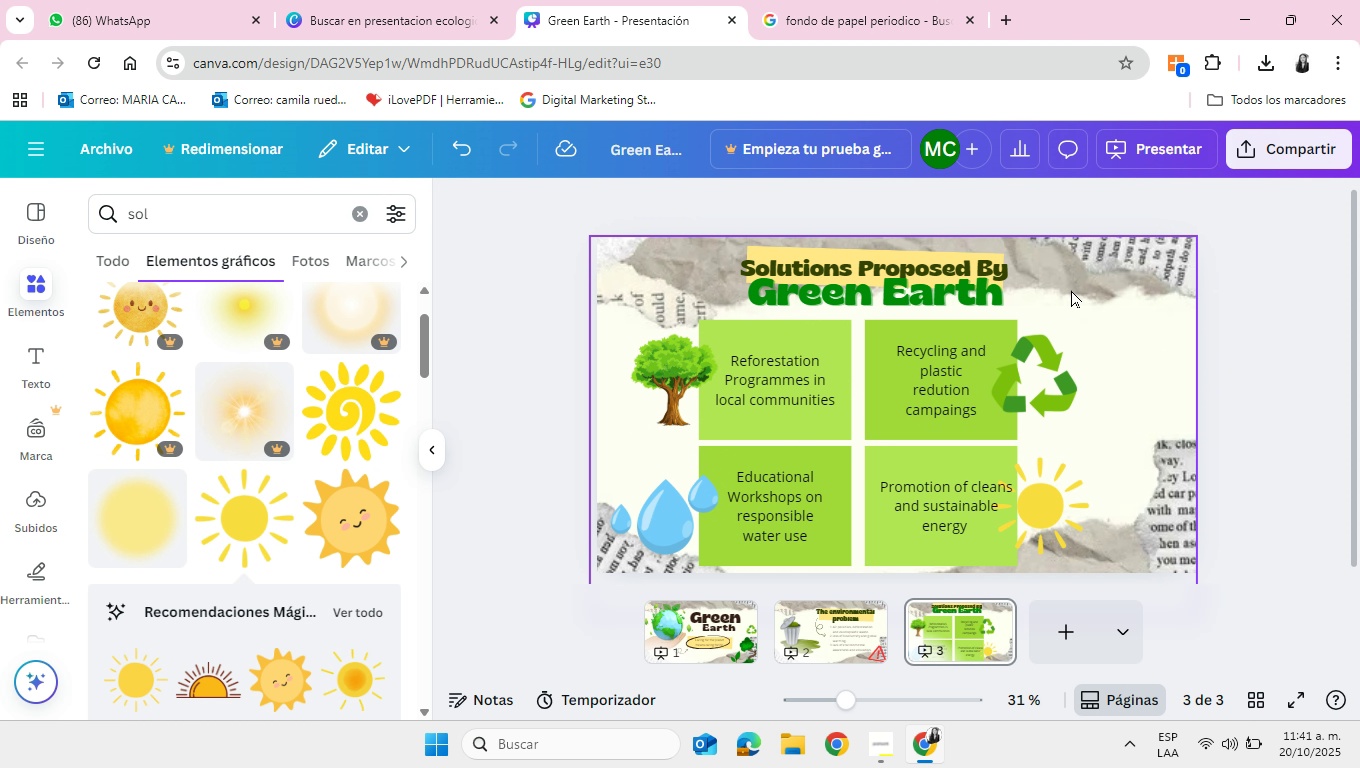 
left_click_drag(start_coordinate=[934, 265], to_coordinate=[1059, 269])
 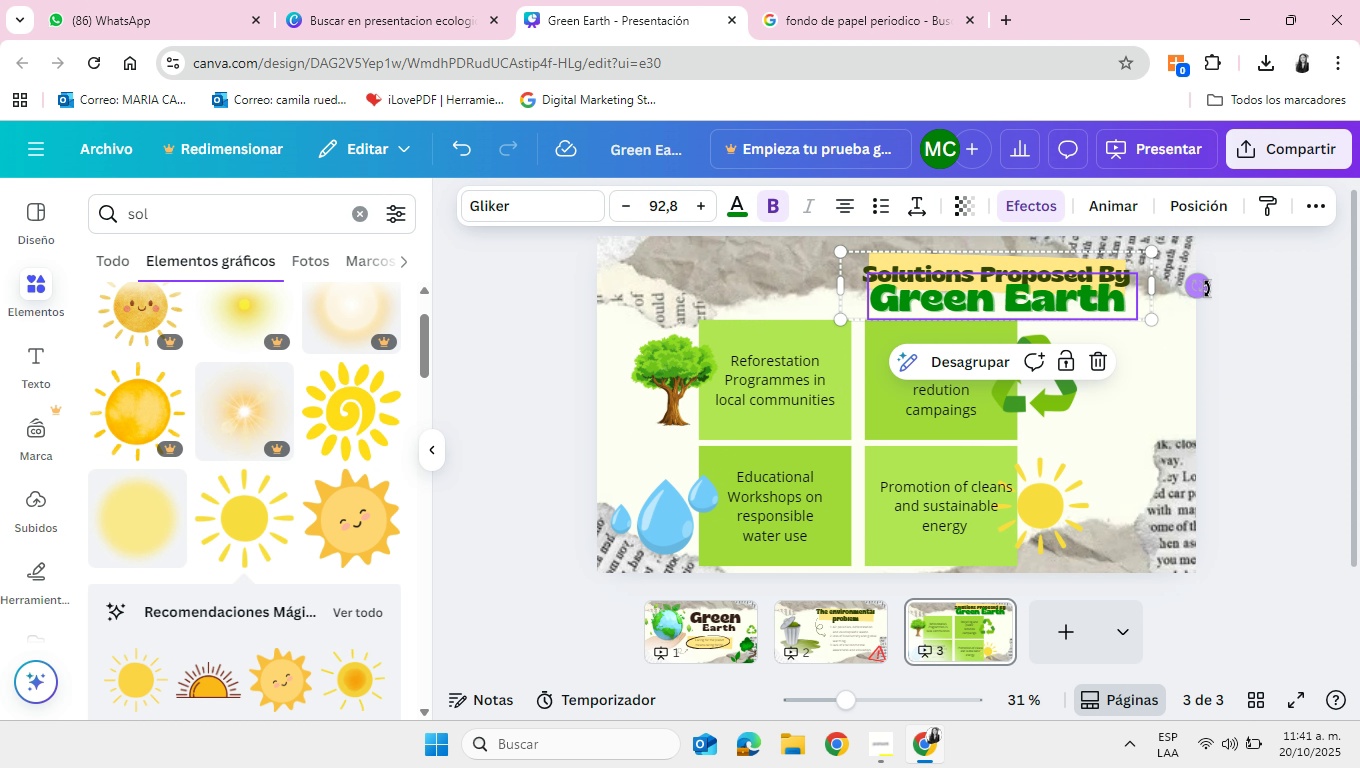 
left_click_drag(start_coordinate=[1201, 285], to_coordinate=[1198, 296])
 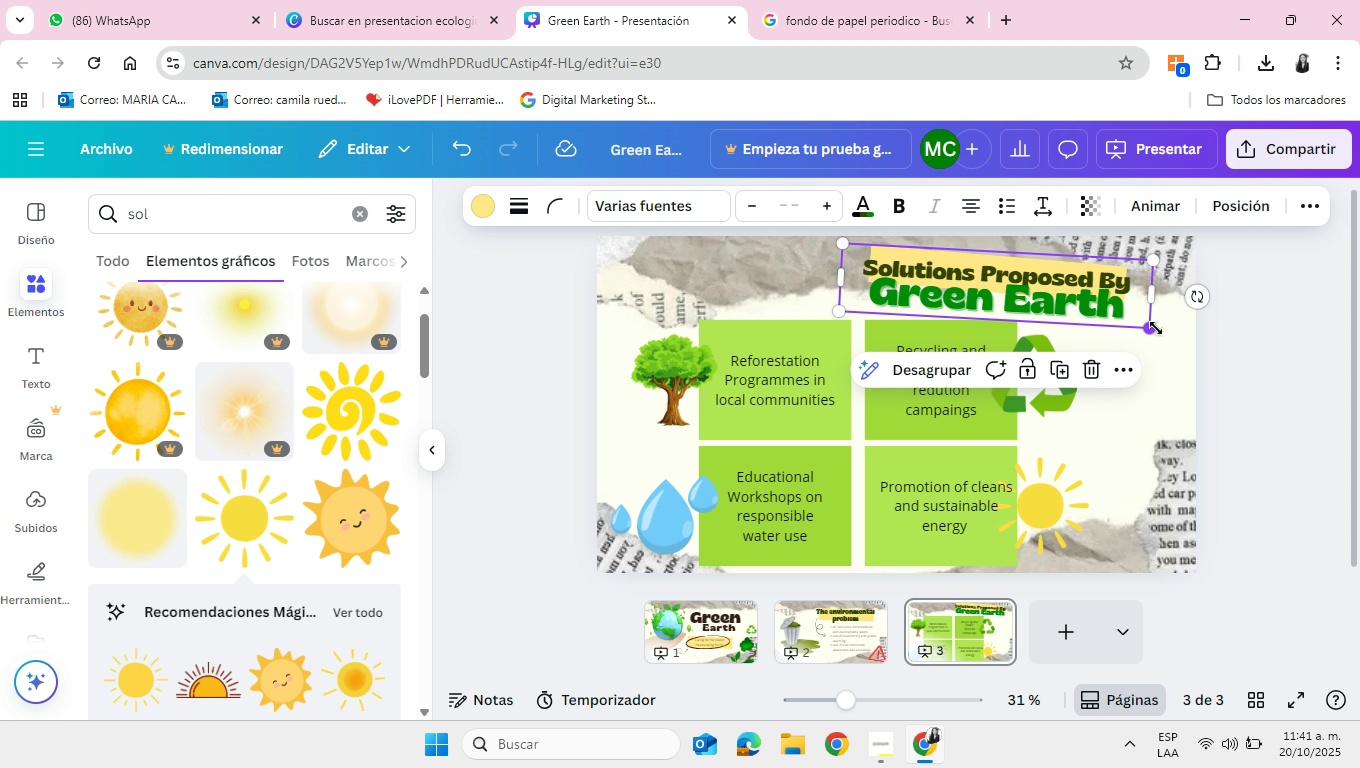 
left_click_drag(start_coordinate=[1156, 328], to_coordinate=[1182, 356])
 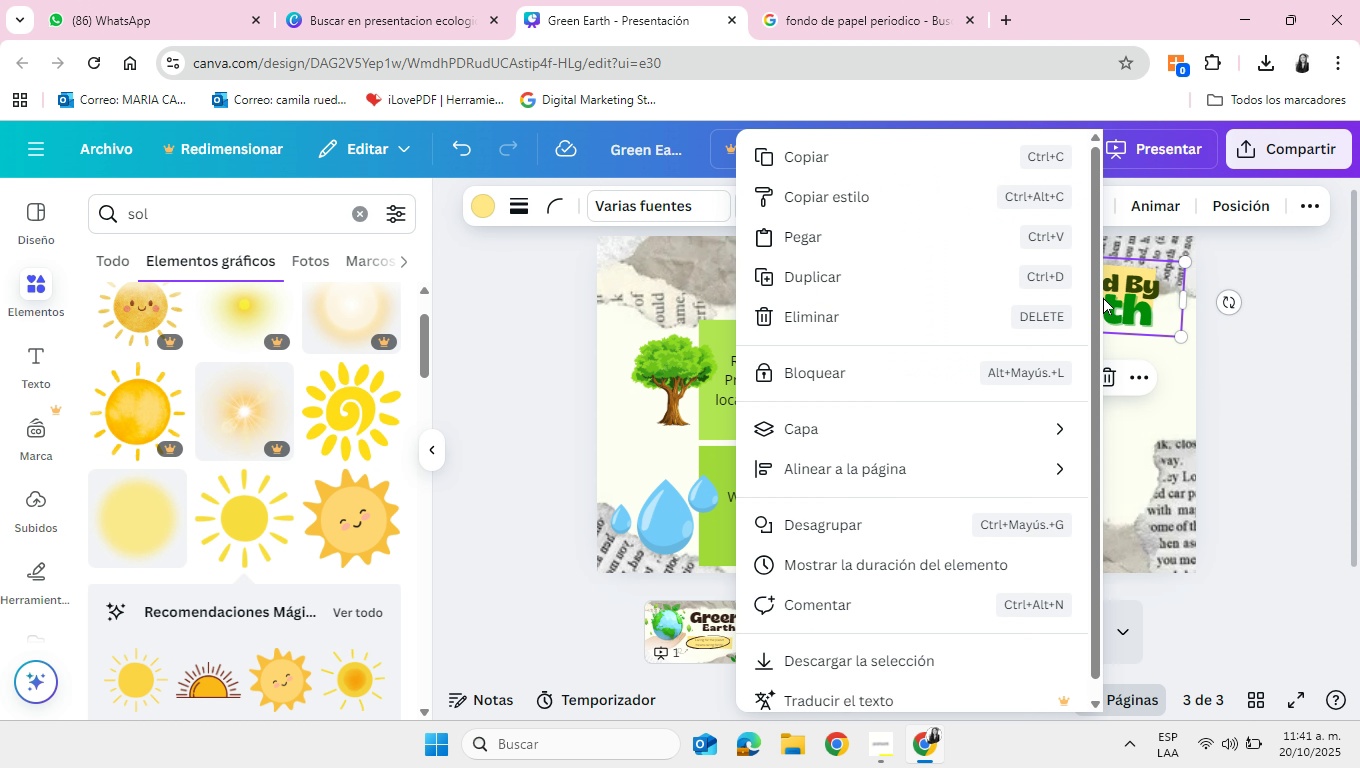 
right_click([1103, 297])
 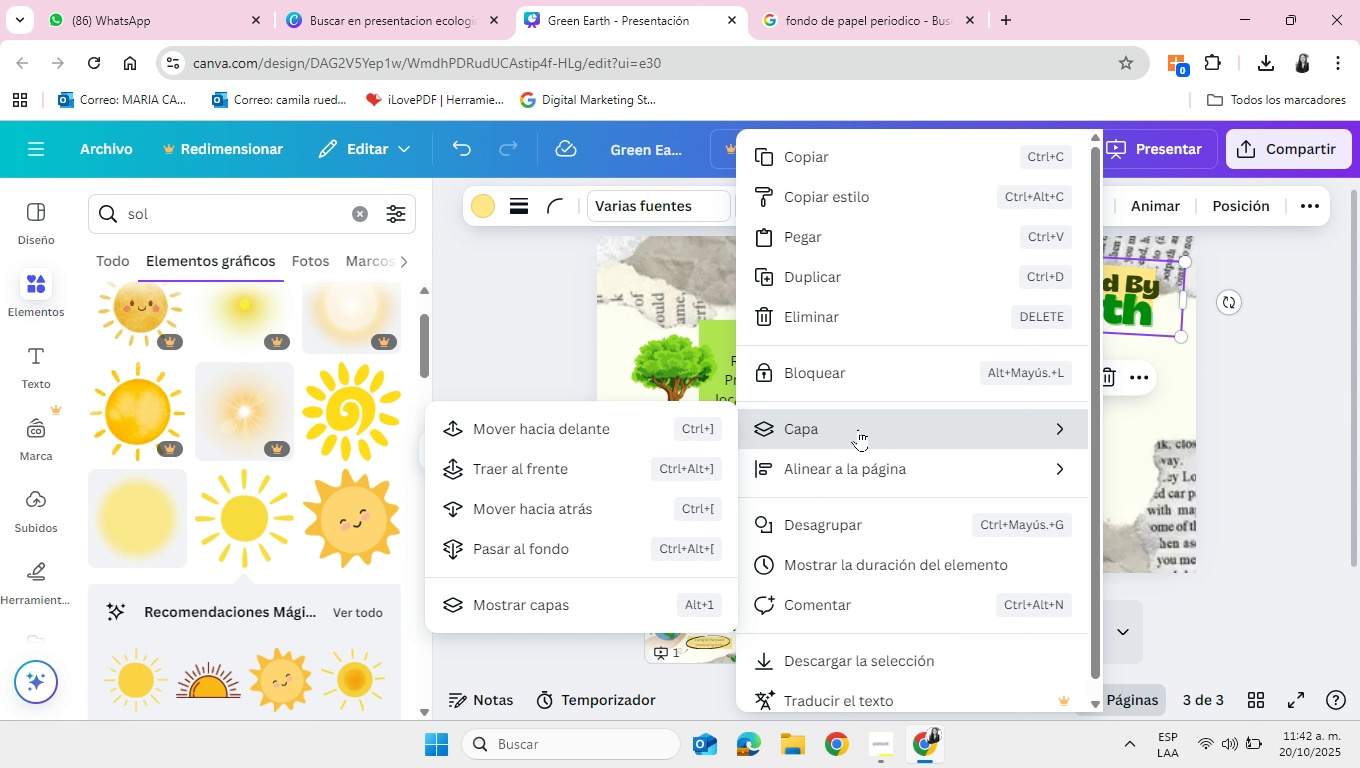 
left_click([606, 466])
 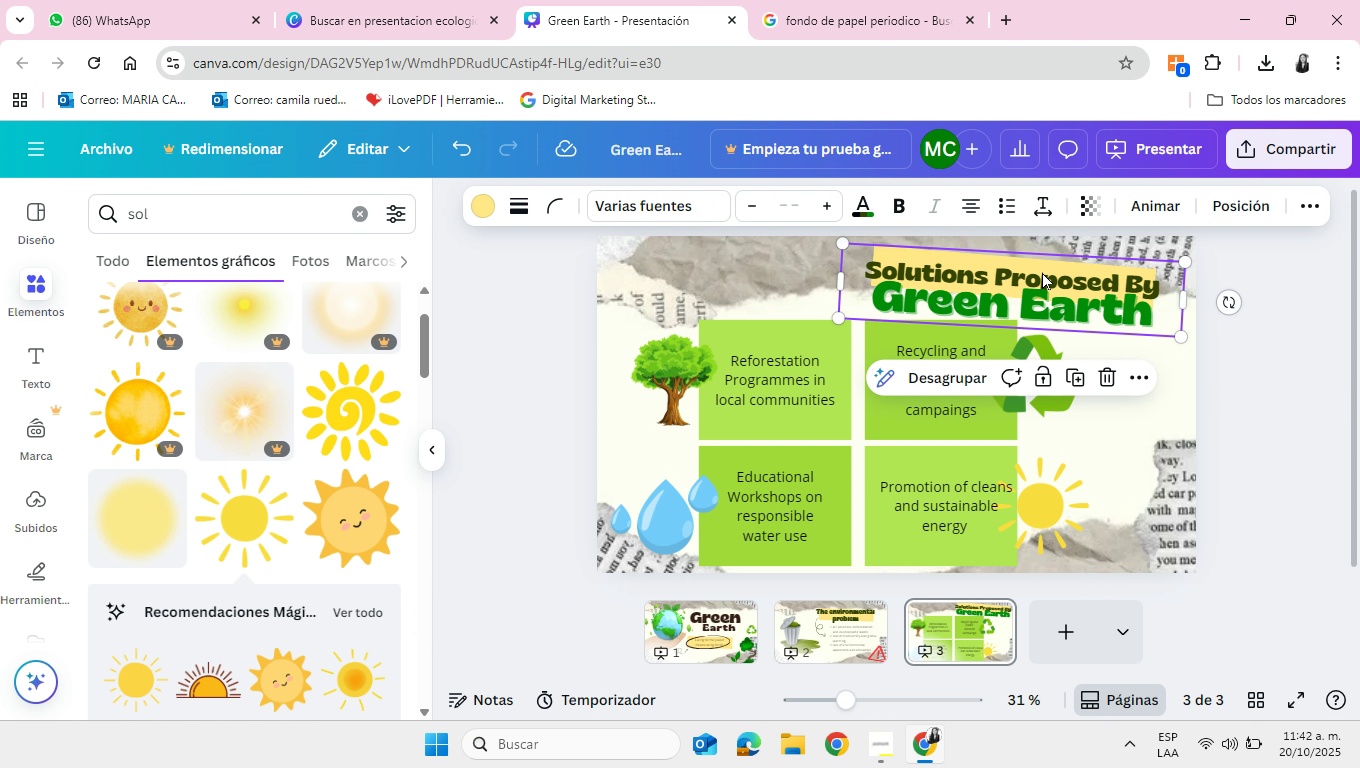 
left_click_drag(start_coordinate=[1044, 270], to_coordinate=[1020, 271])
 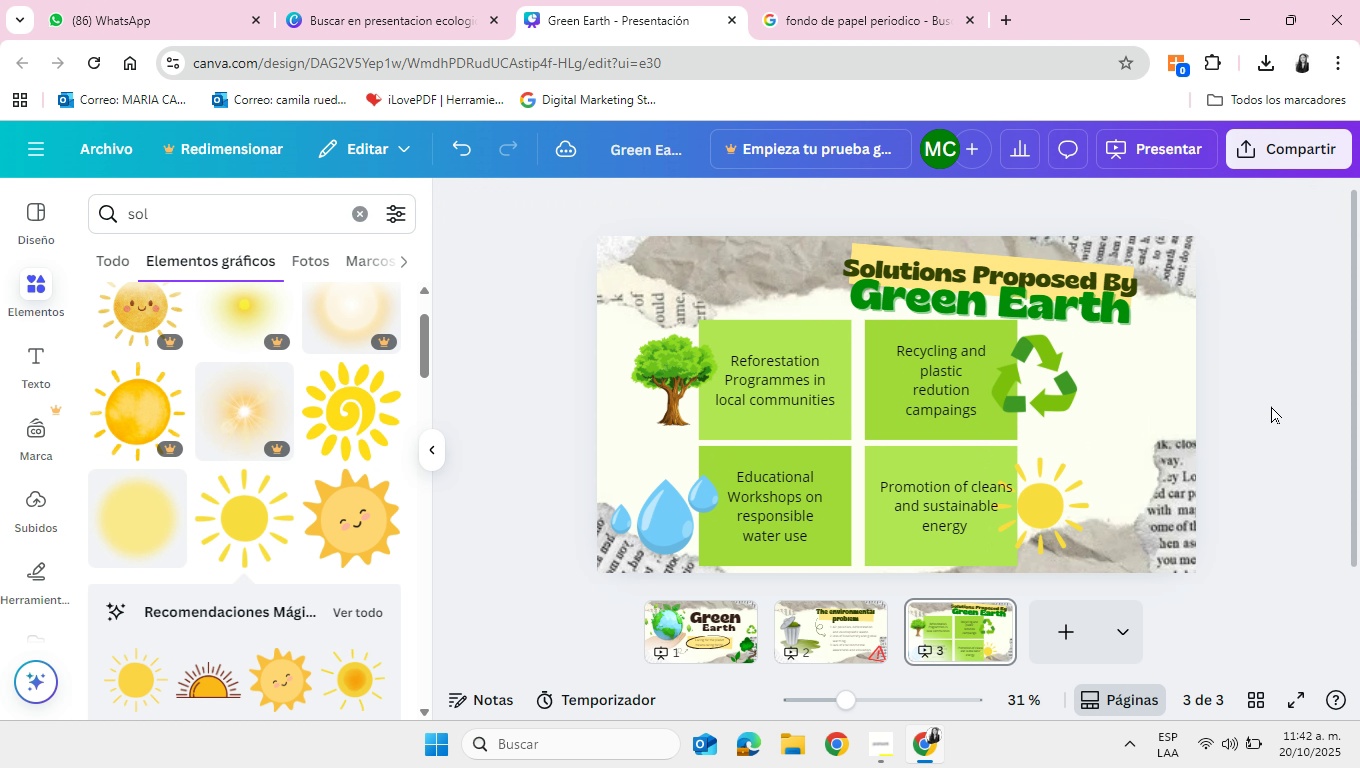 
left_click([1271, 406])
 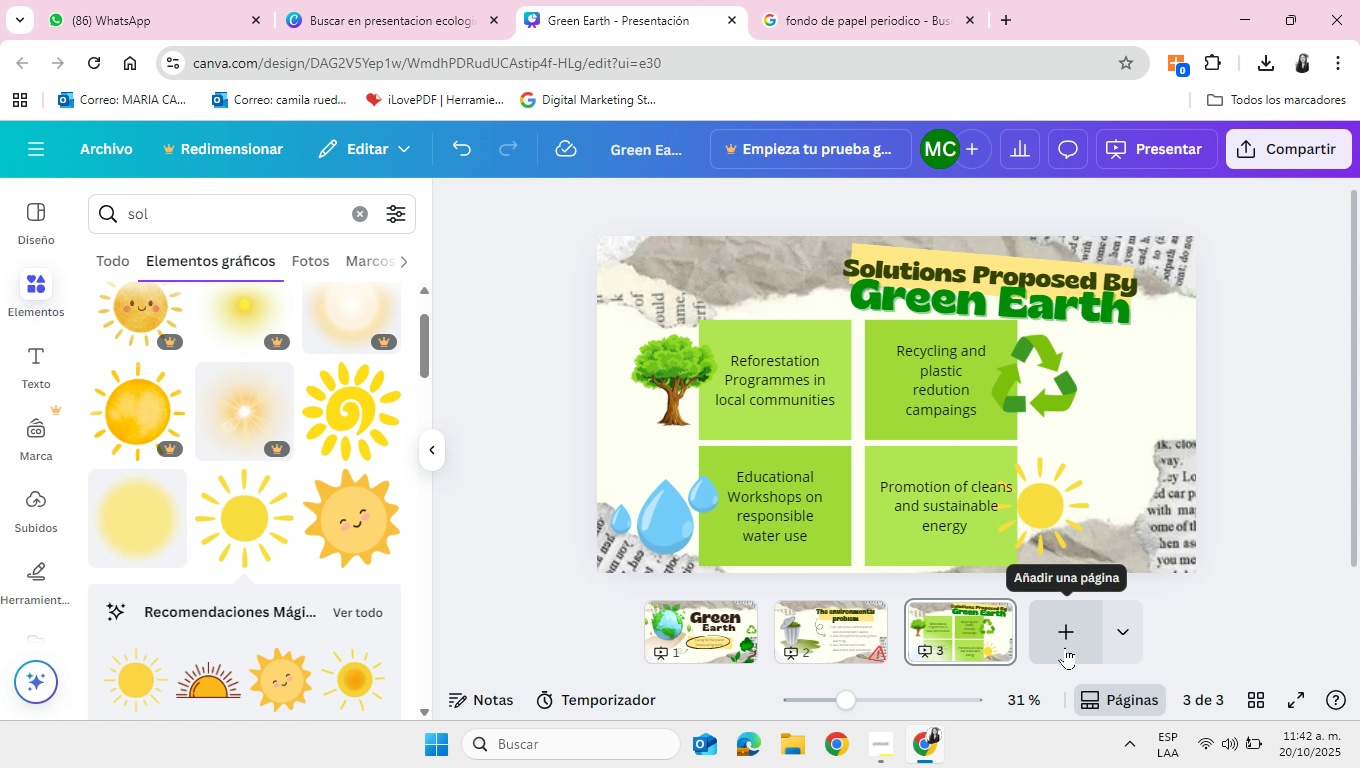 
left_click([1063, 644])
 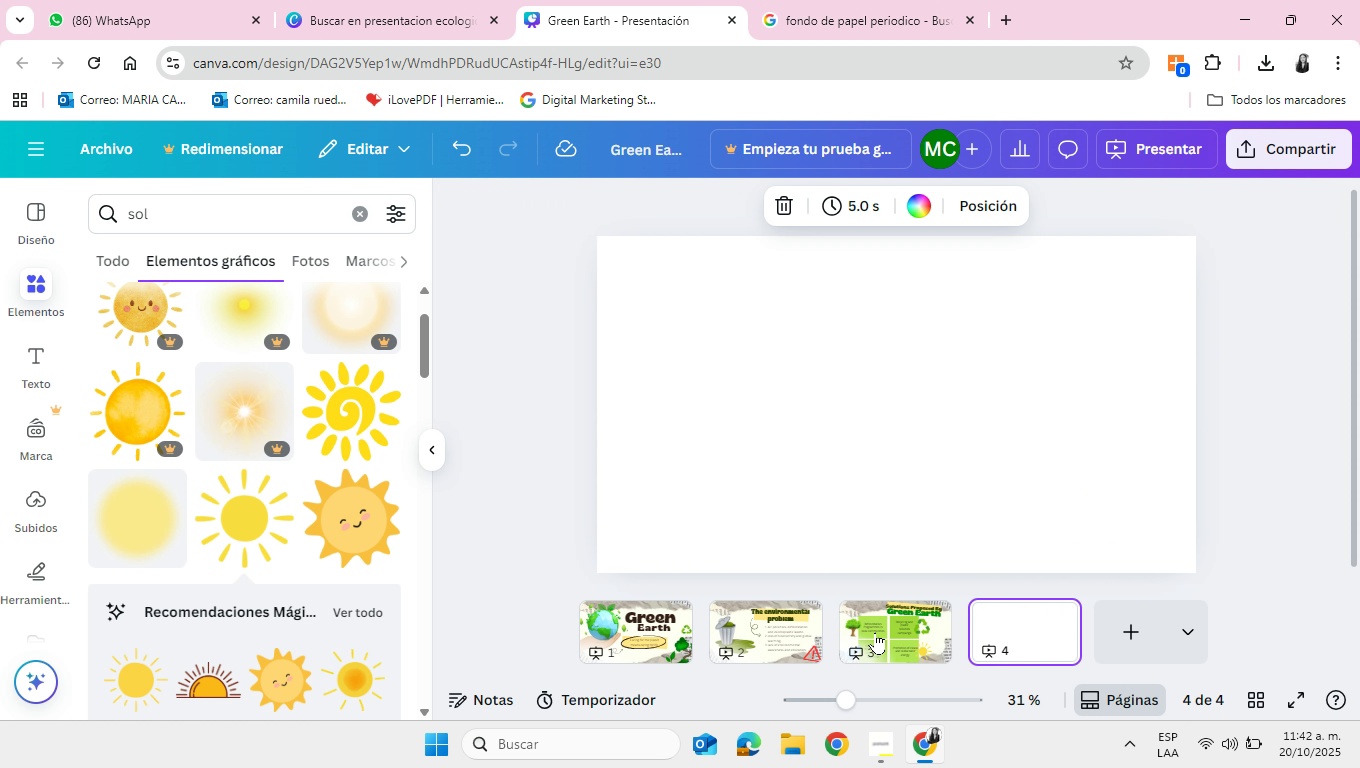 
left_click([887, 632])
 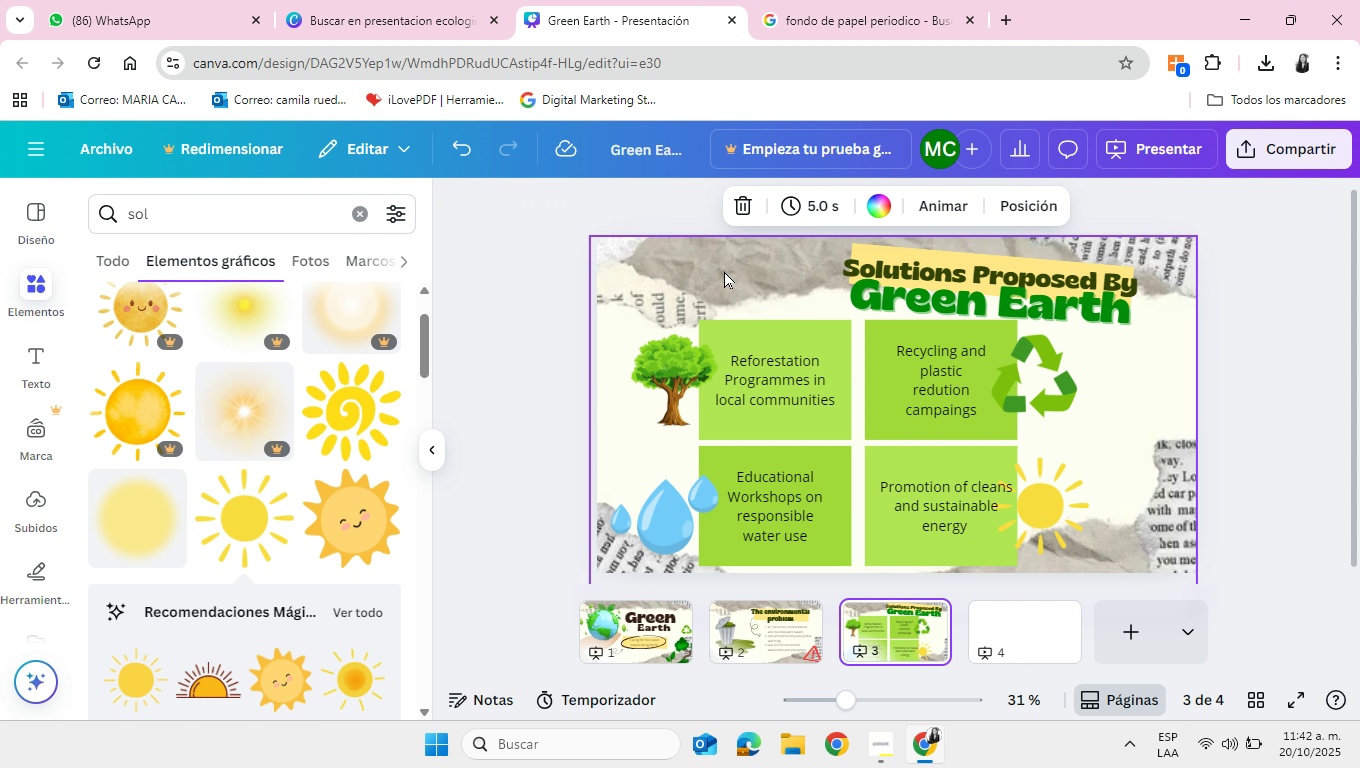 
left_click([724, 271])
 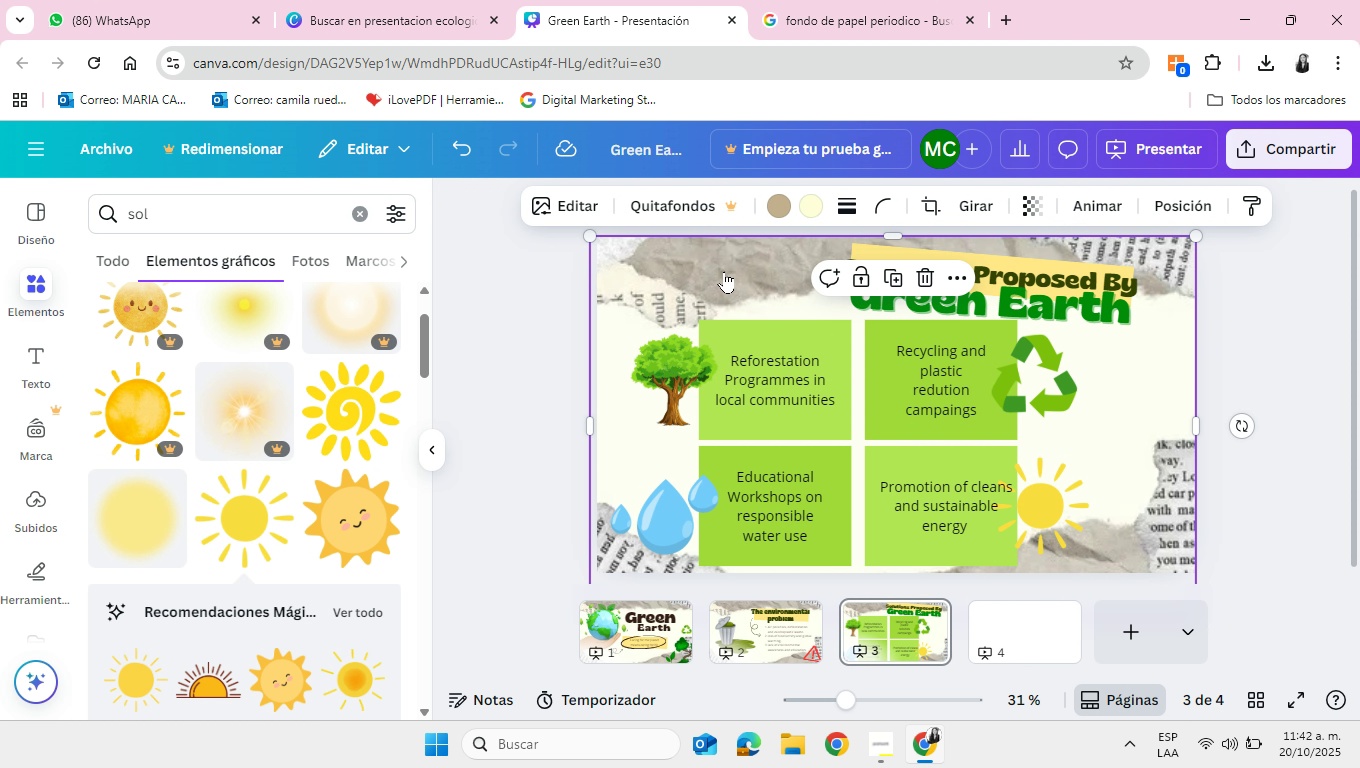 
right_click([724, 271])
 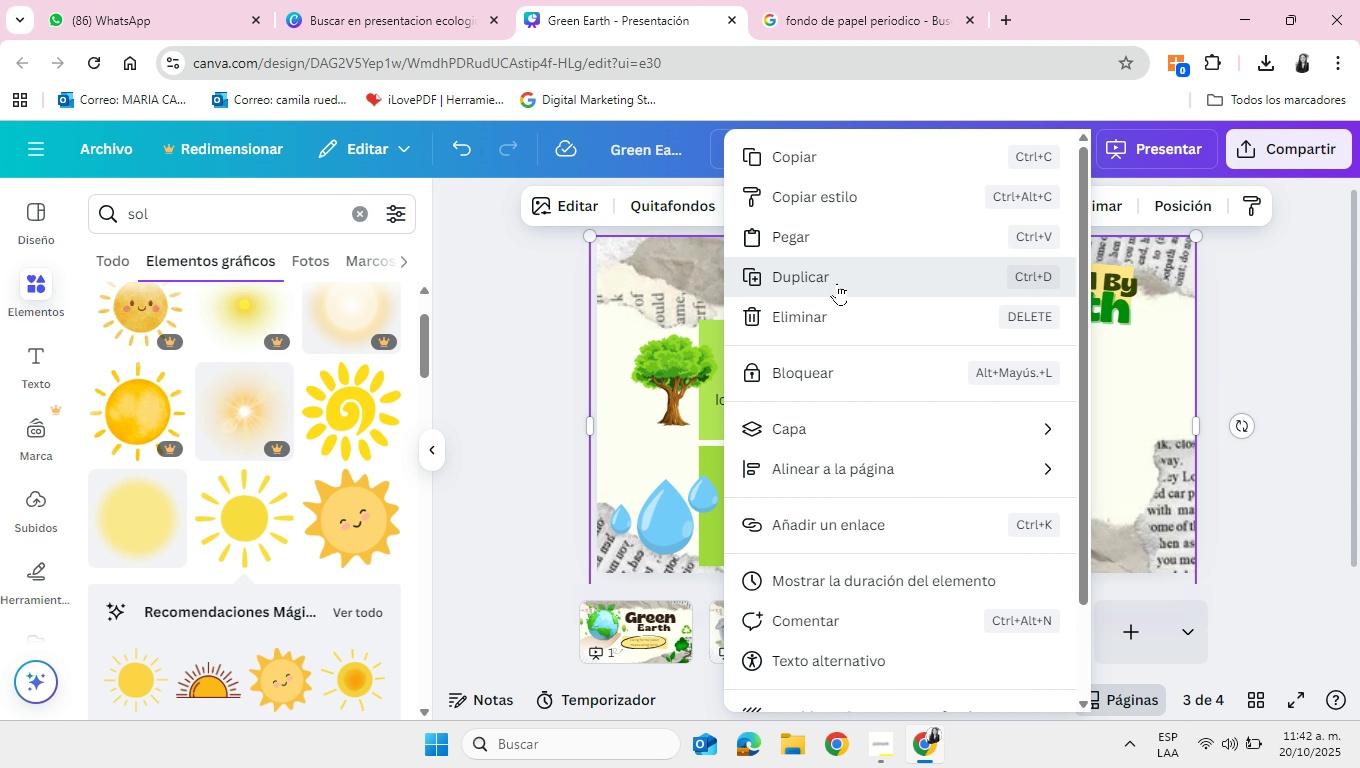 
left_click([837, 283])
 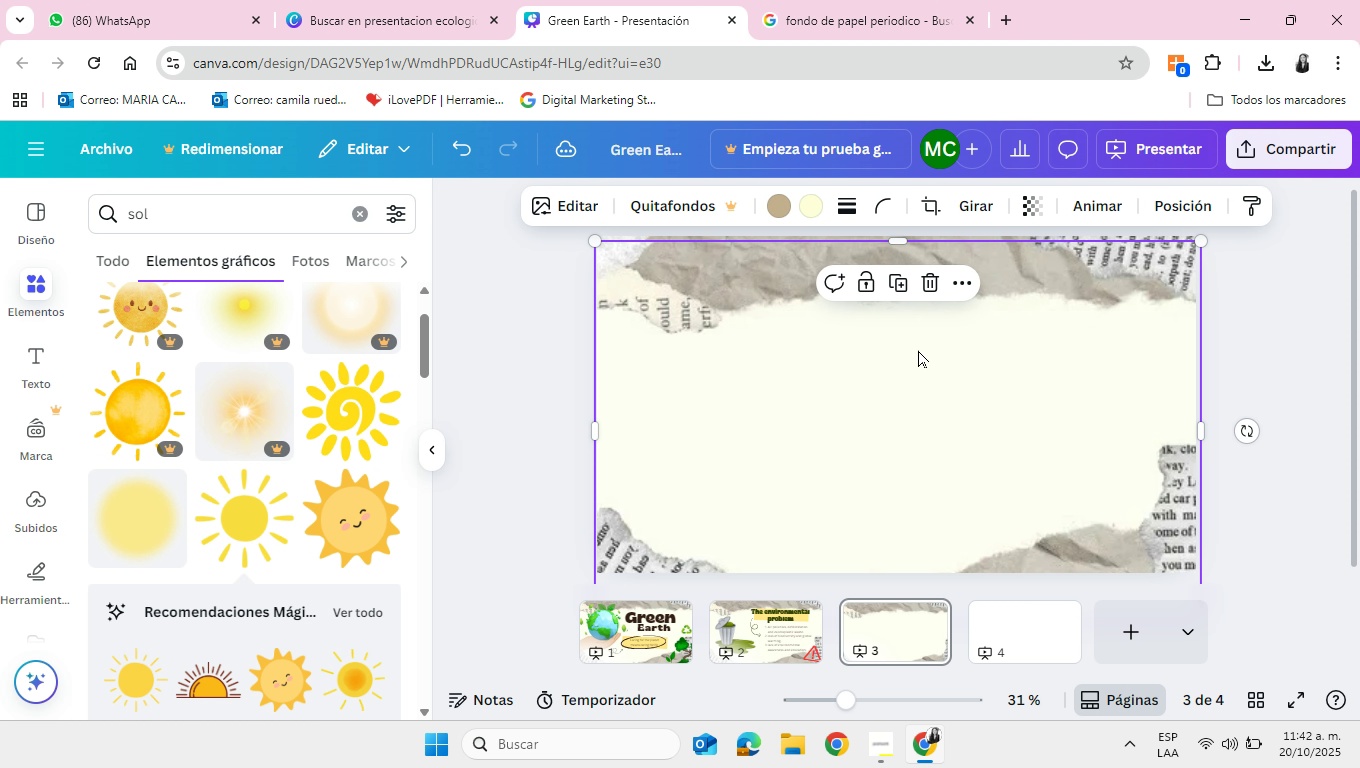 
left_click_drag(start_coordinate=[899, 347], to_coordinate=[1027, 641])
 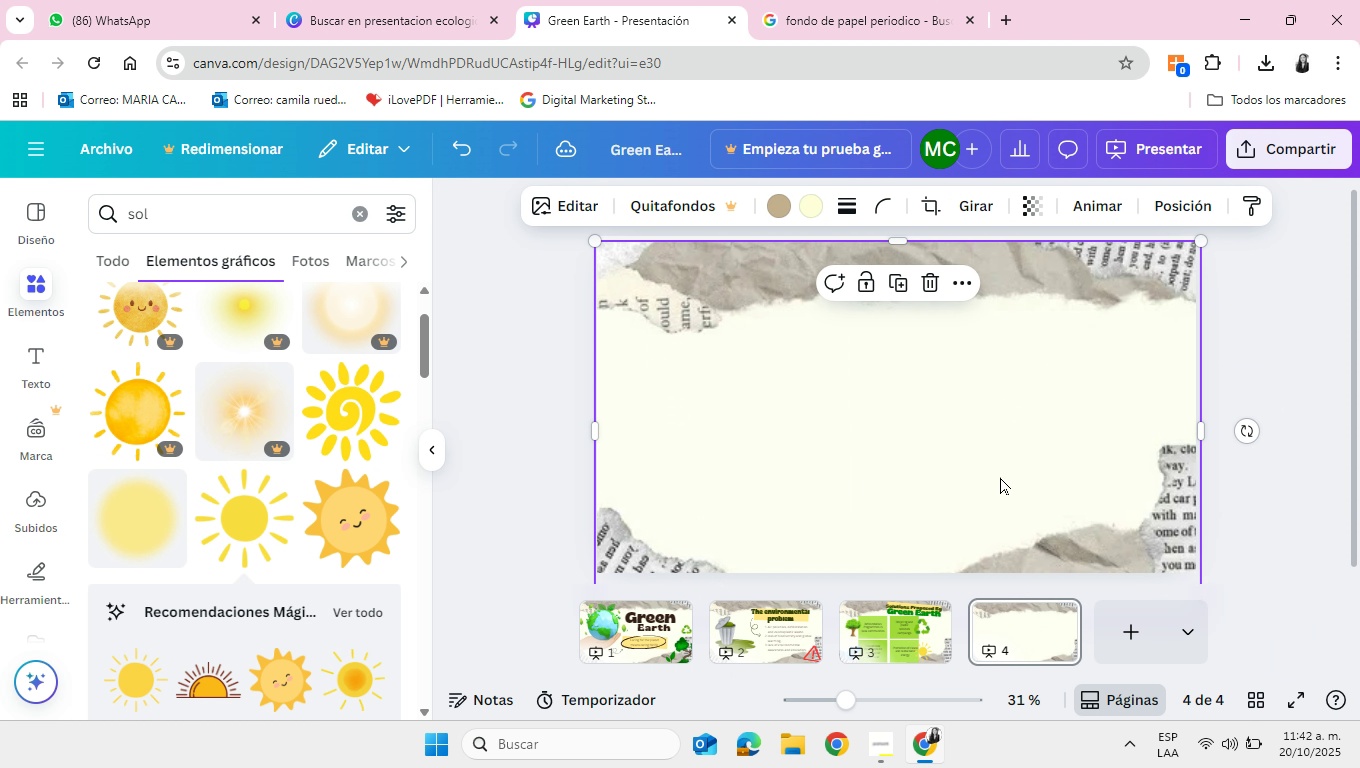 
left_click_drag(start_coordinate=[999, 473], to_coordinate=[994, 466])
 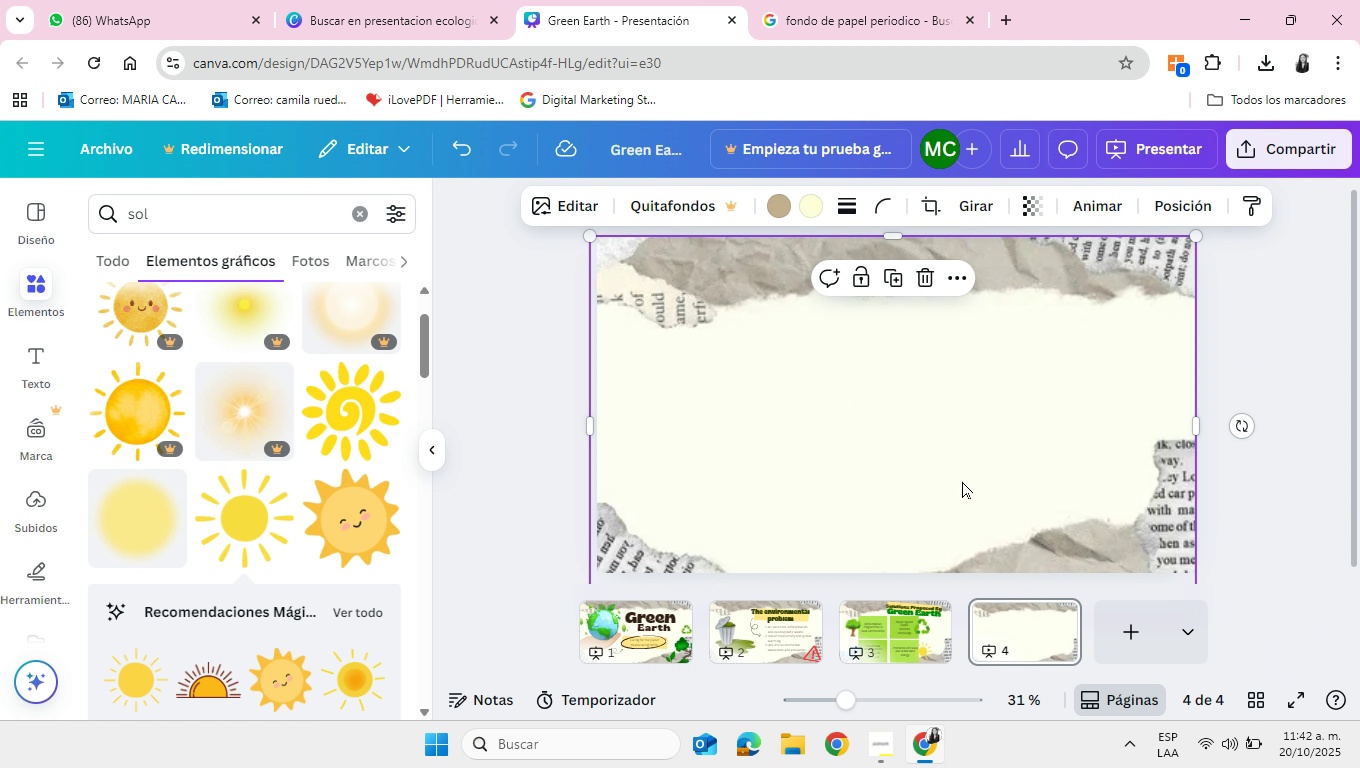 
wait(7.06)
 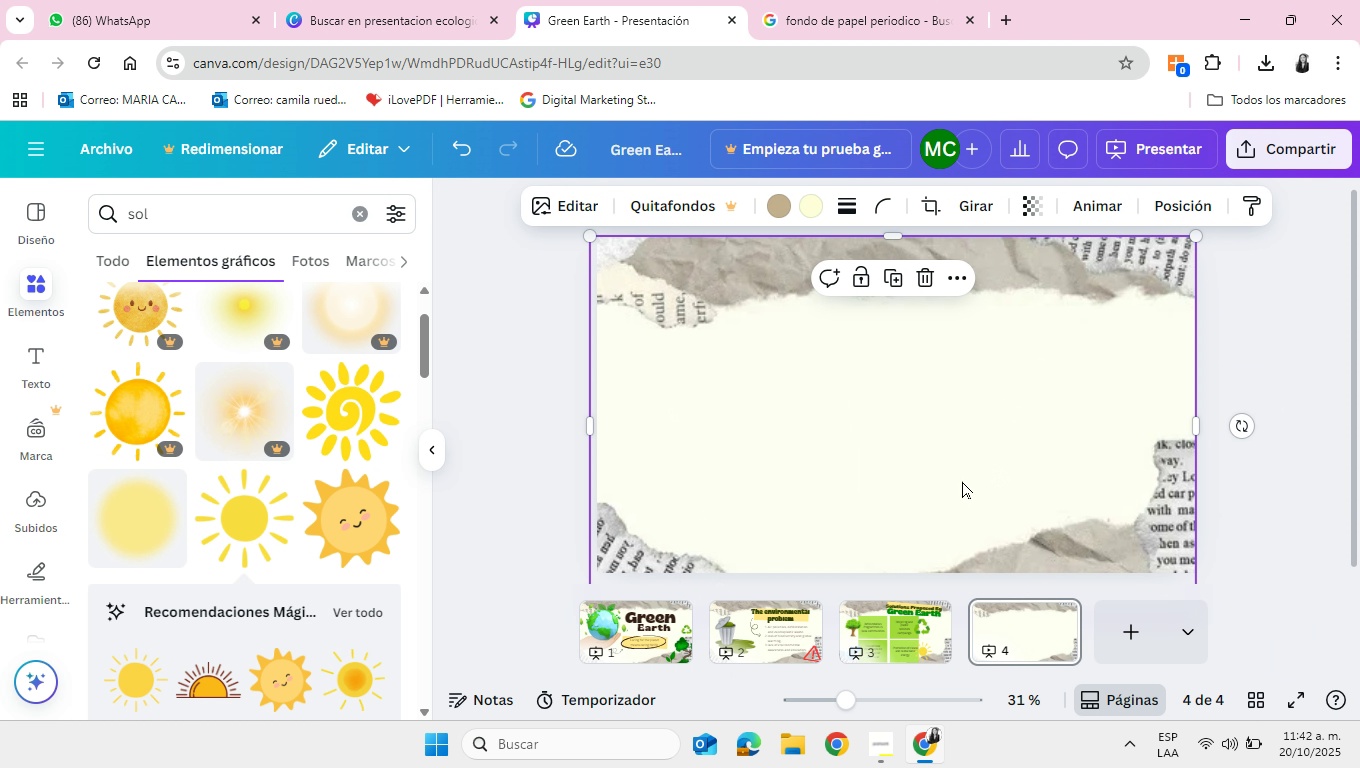 
left_click([761, 631])
 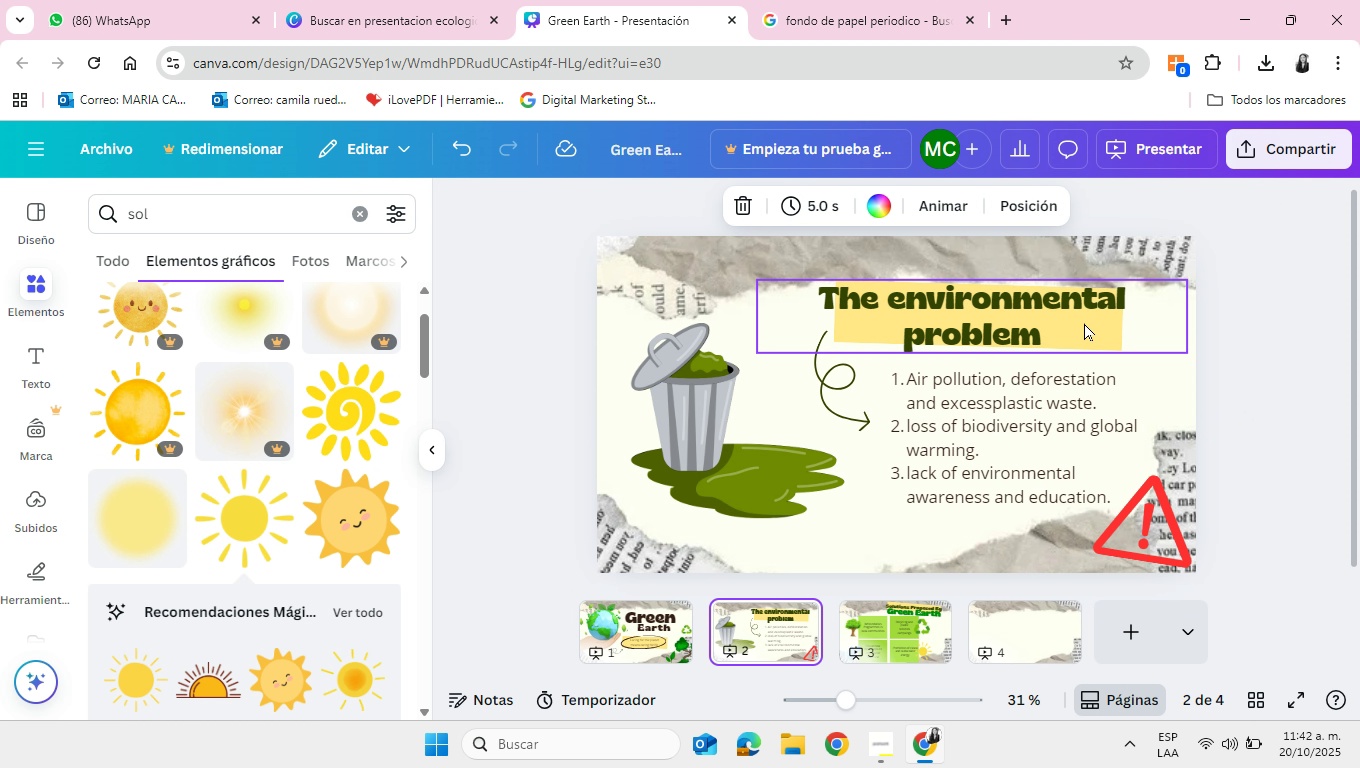 
left_click([1027, 325])
 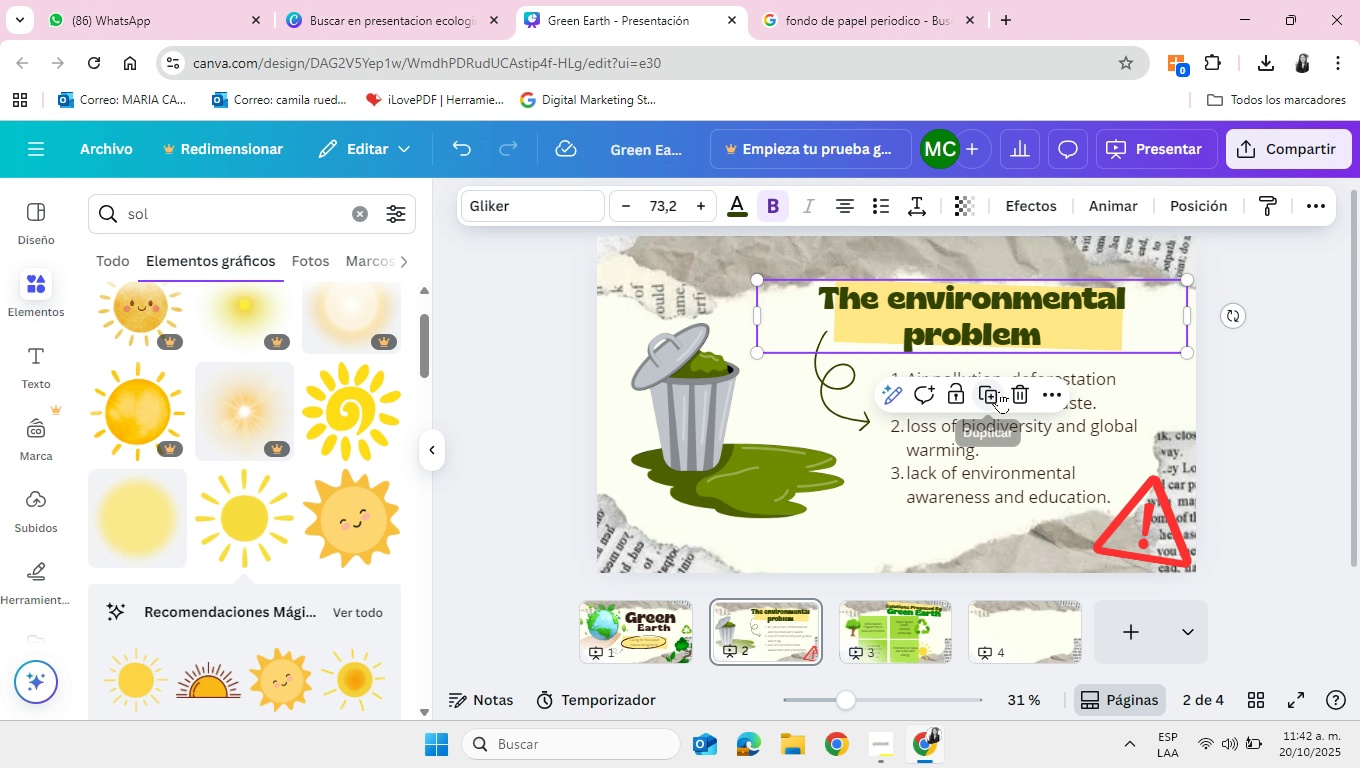 
left_click([999, 391])
 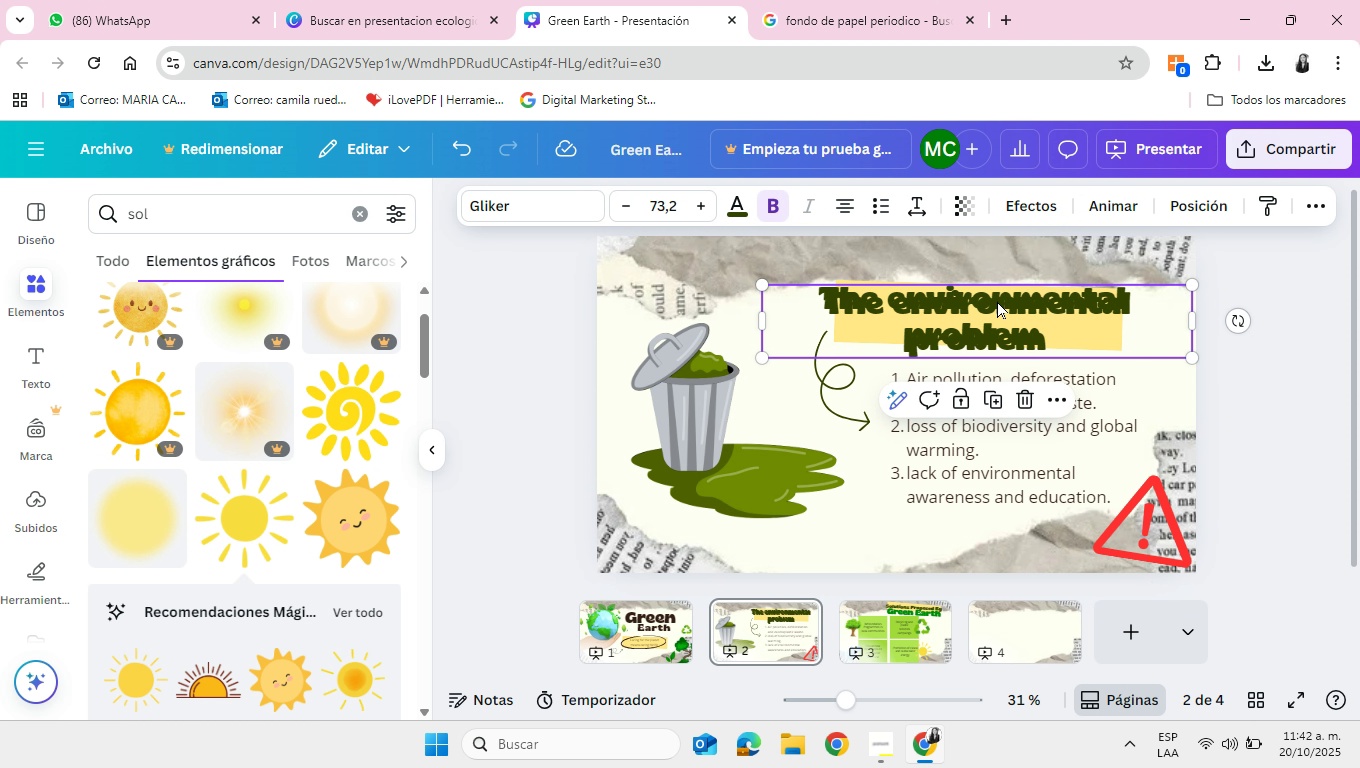 
left_click_drag(start_coordinate=[997, 300], to_coordinate=[1039, 650])
 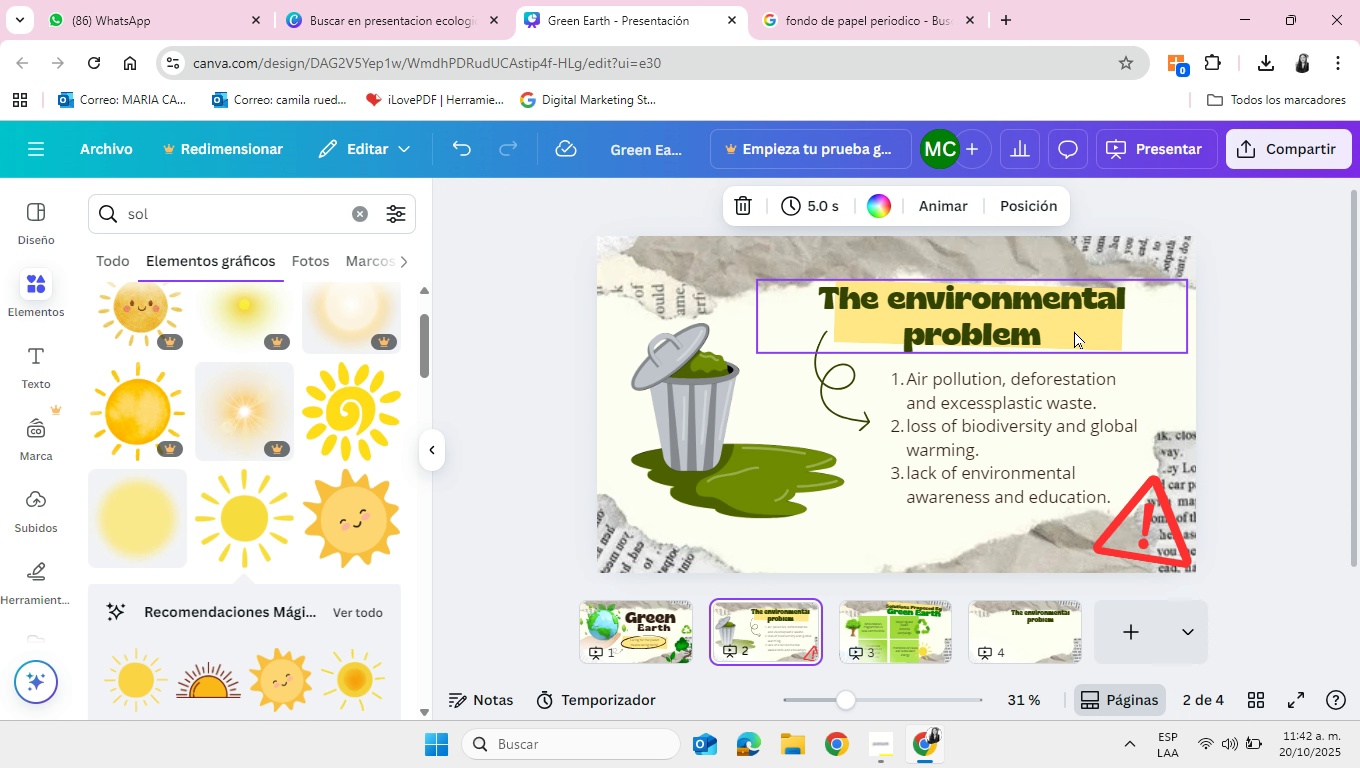 
left_click([1083, 334])
 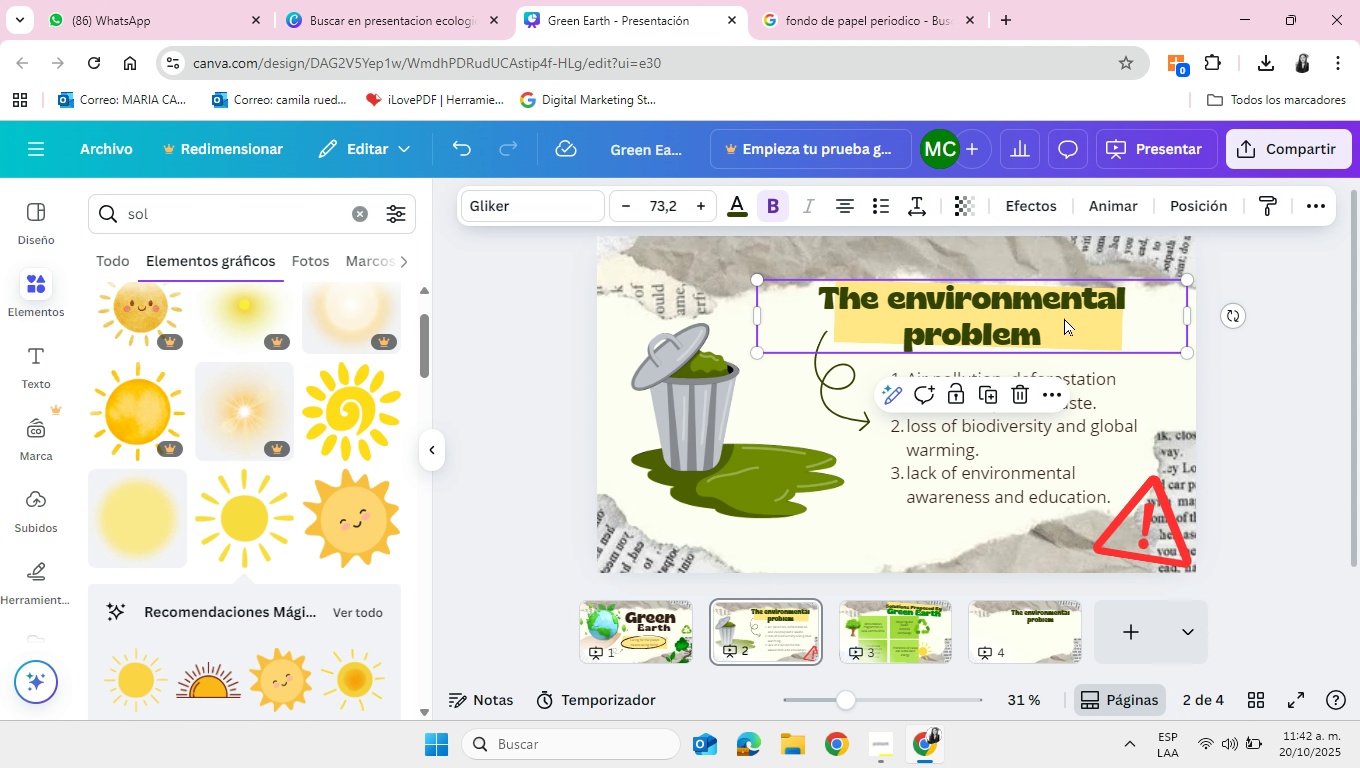 
left_click_drag(start_coordinate=[1071, 325], to_coordinate=[1055, 308])
 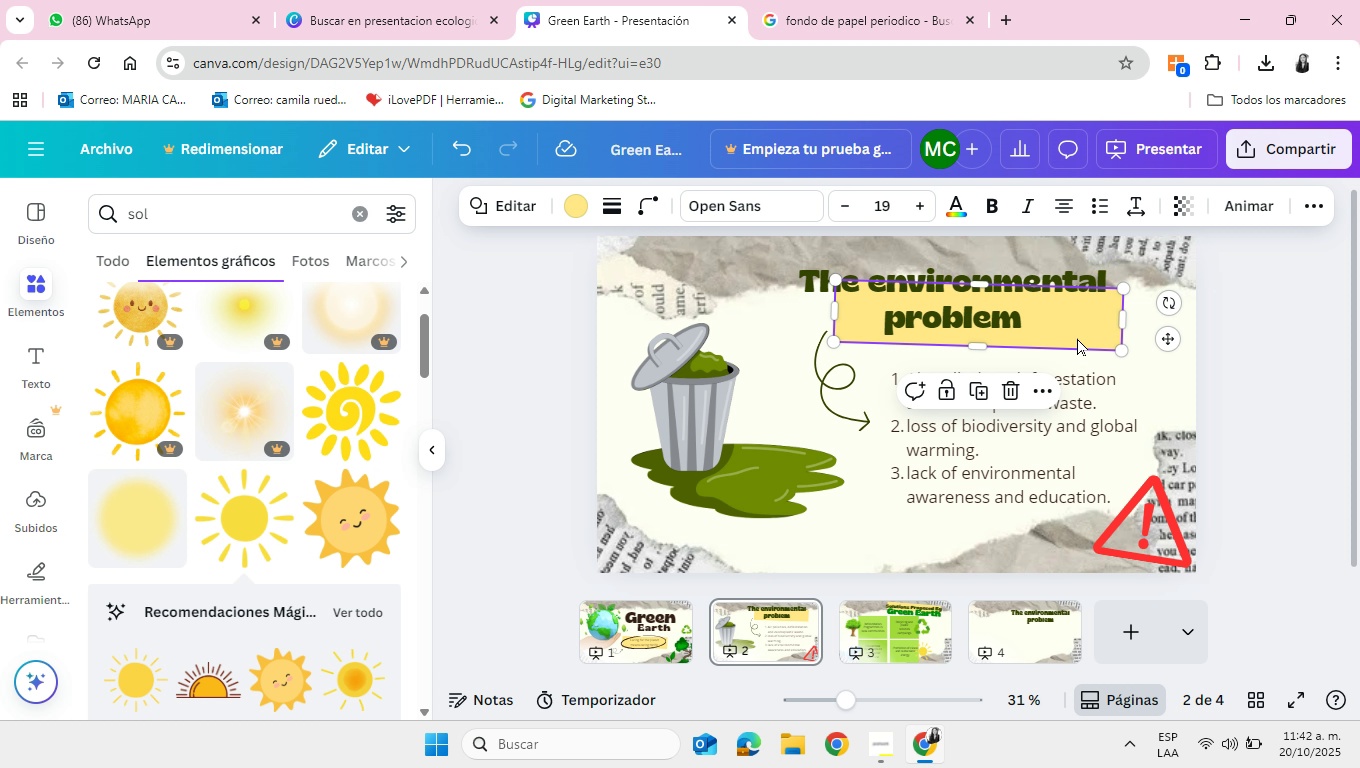 
left_click([1077, 338])
 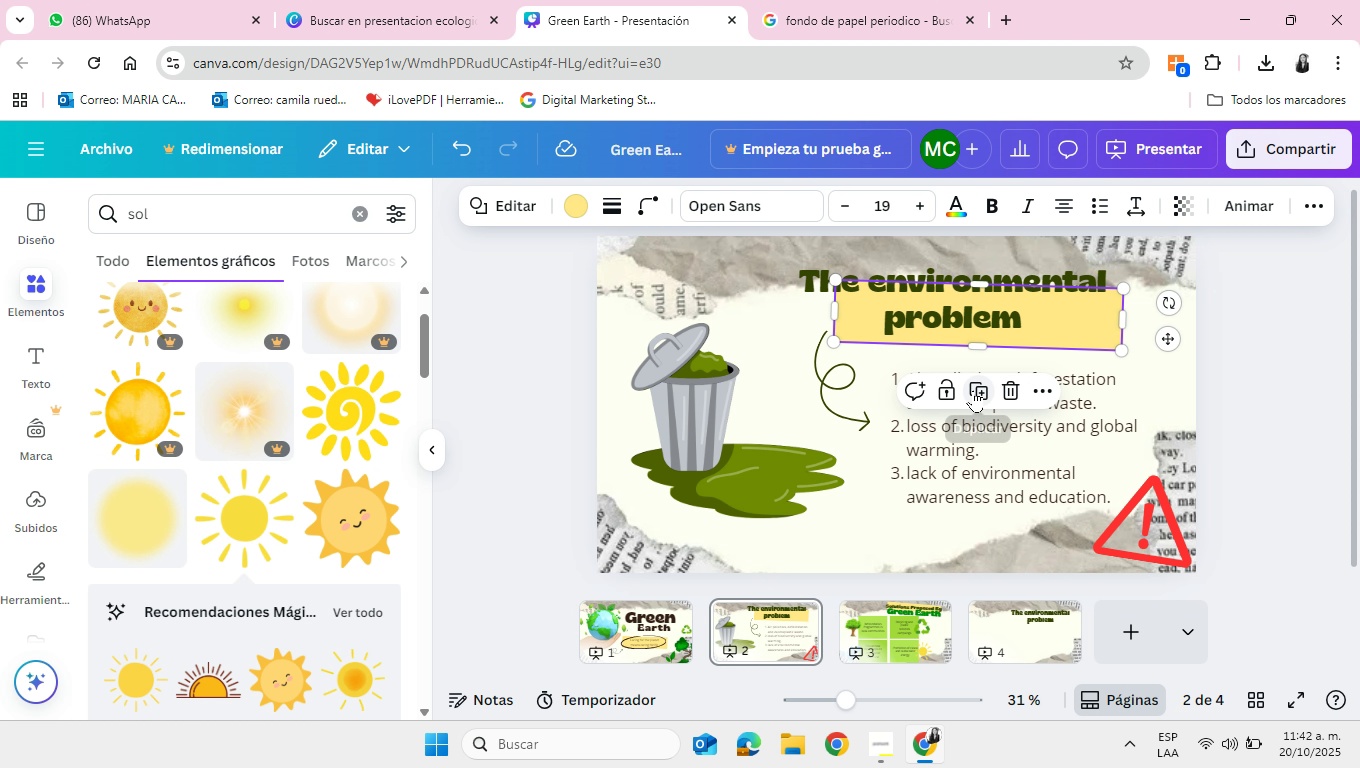 
left_click([973, 390])
 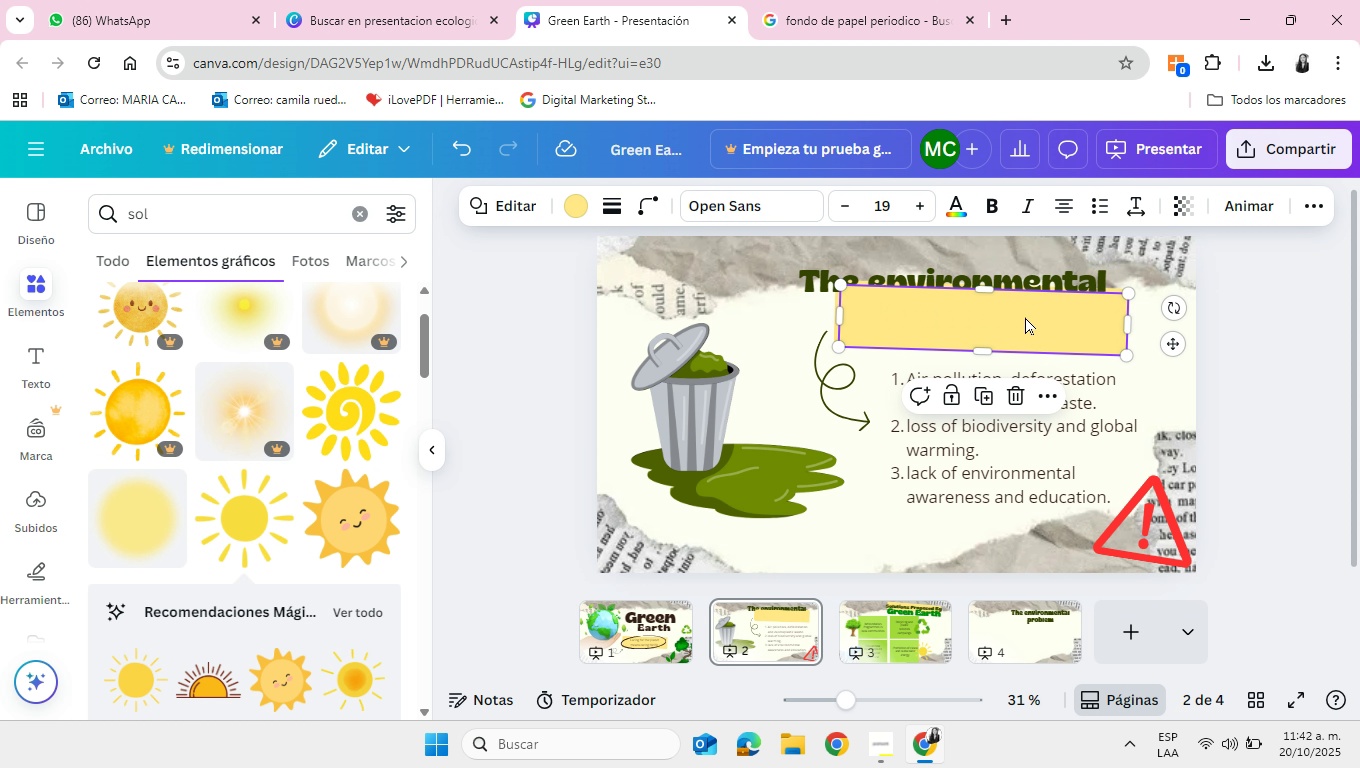 
left_click_drag(start_coordinate=[1025, 317], to_coordinate=[1059, 652])
 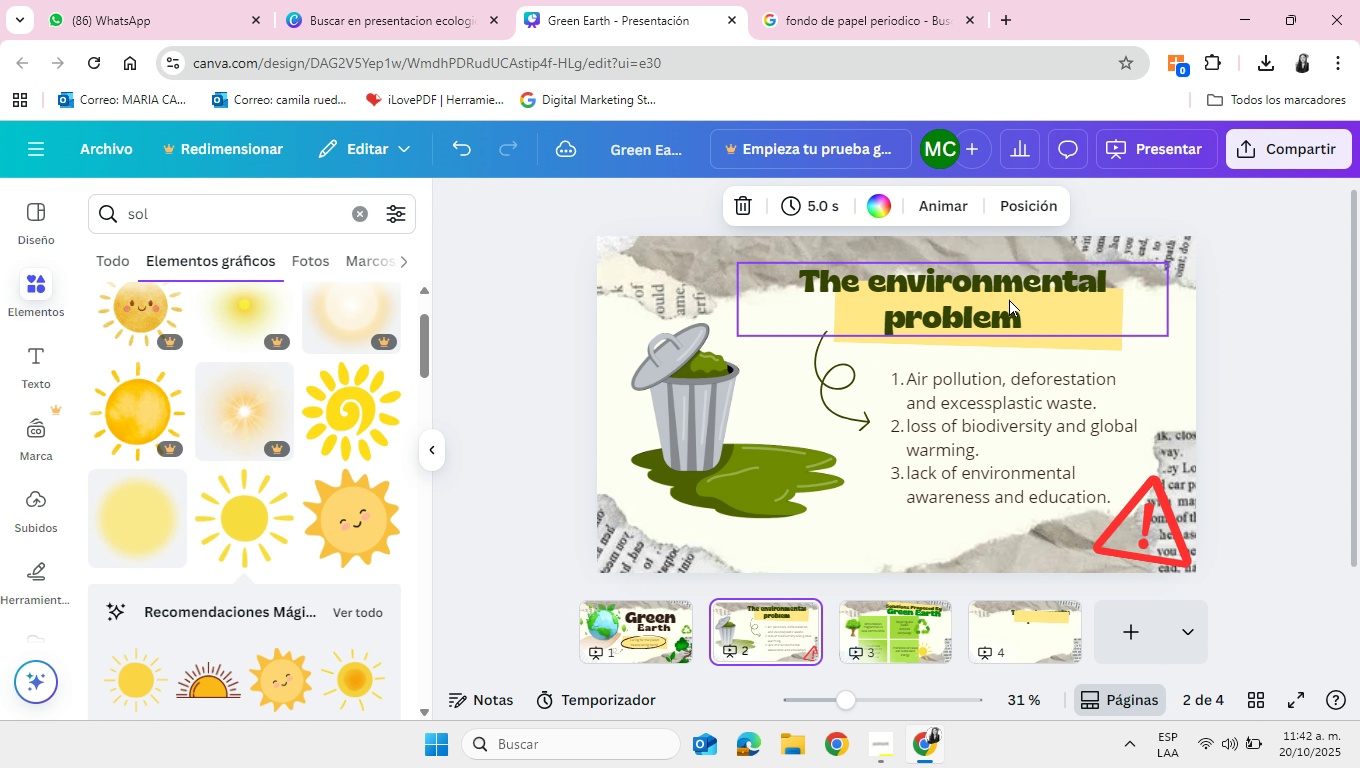 
left_click_drag(start_coordinate=[1005, 295], to_coordinate=[1034, 315])
 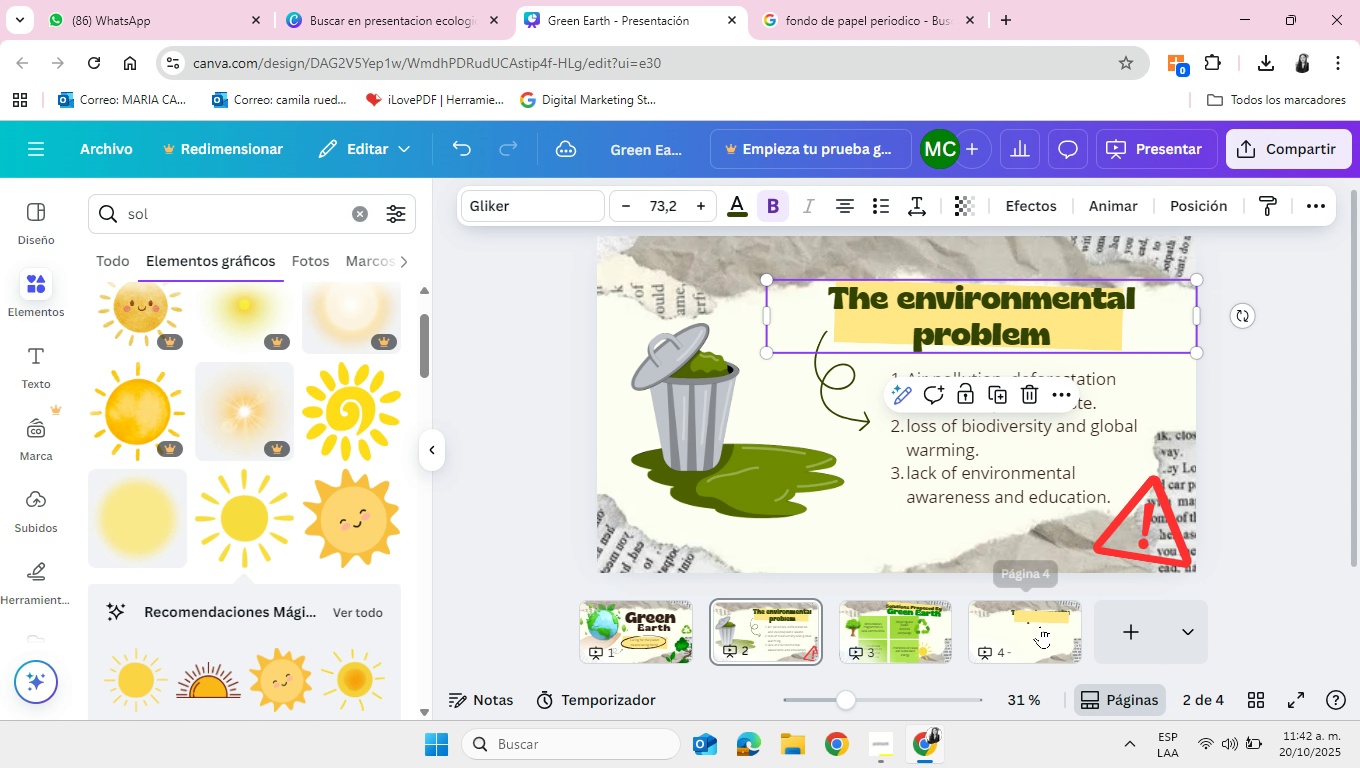 
left_click([1040, 626])
 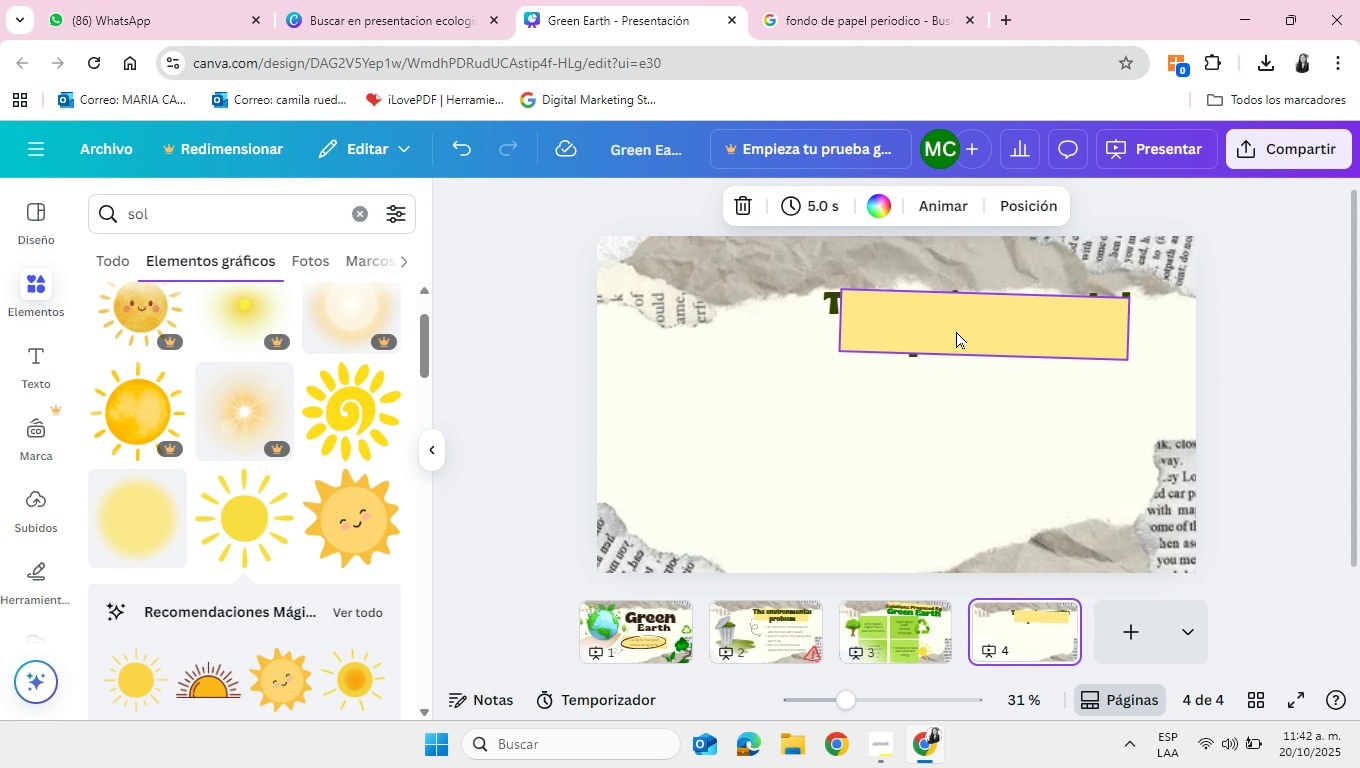 
left_click_drag(start_coordinate=[955, 331], to_coordinate=[939, 388])
 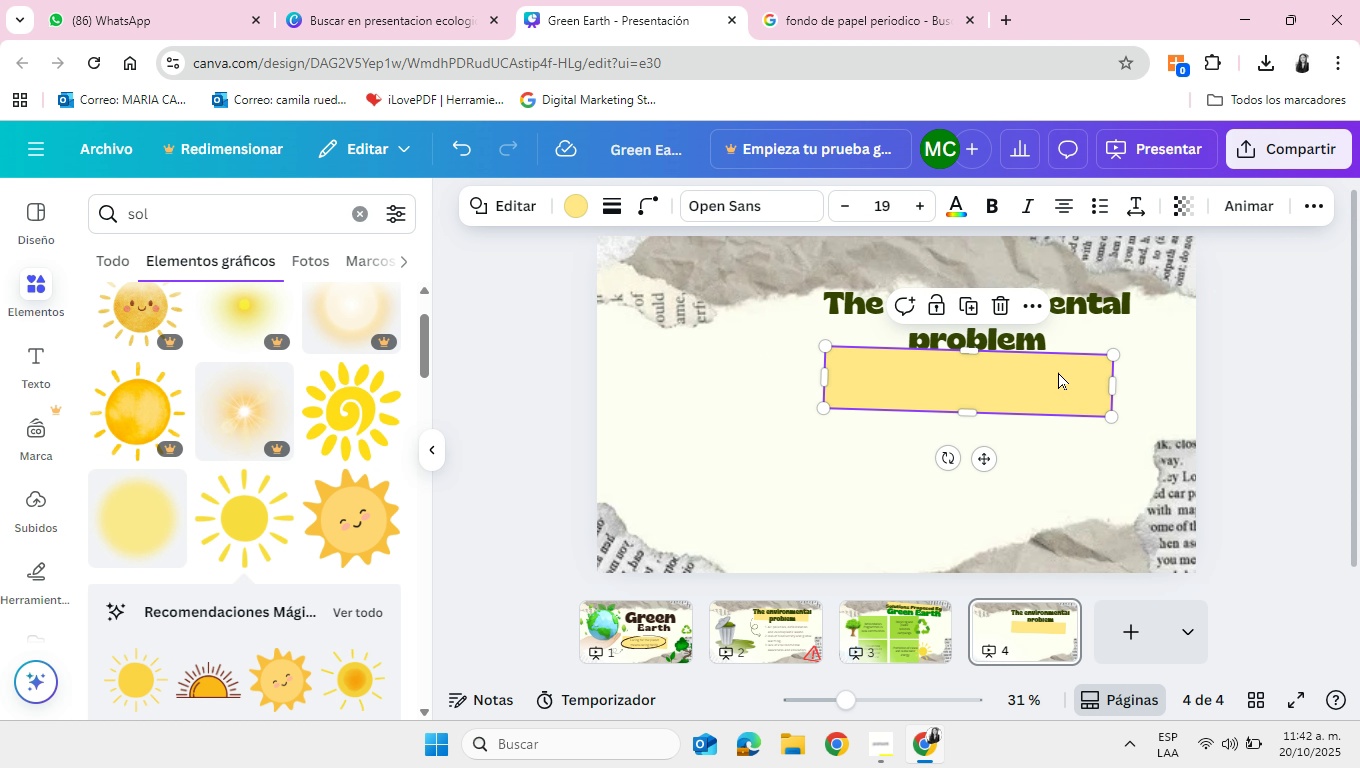 
left_click_drag(start_coordinate=[1047, 378], to_coordinate=[1053, 403])
 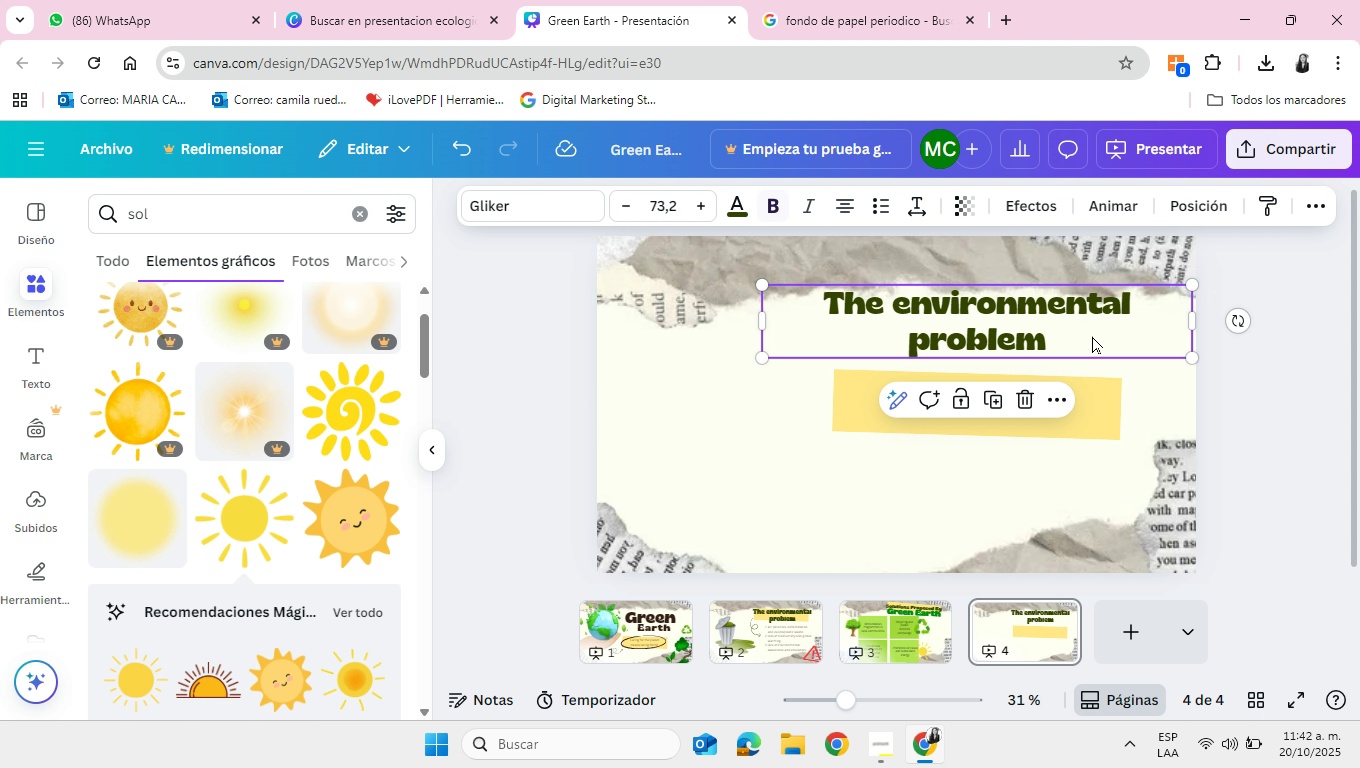 
double_click([1092, 336])
 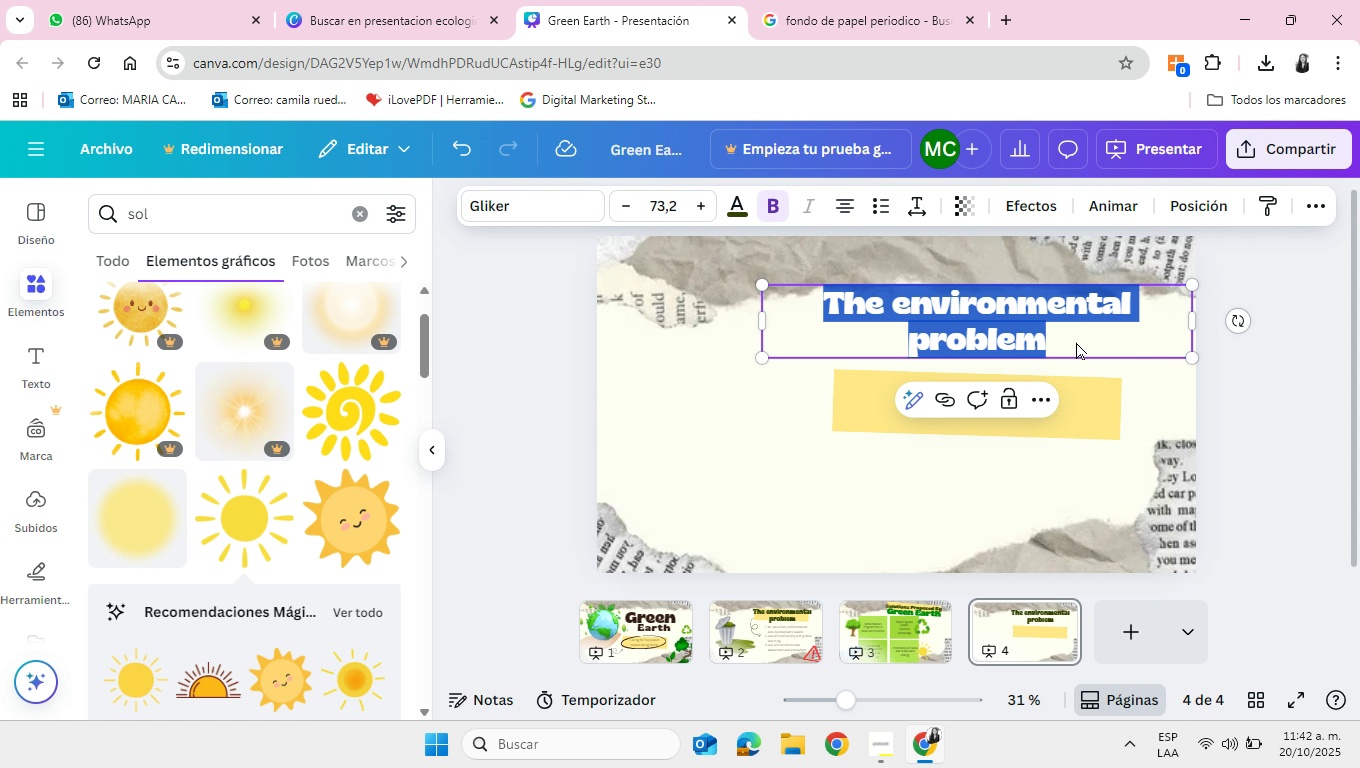 
key(Backspace)
type(Activitys)
key(Backspace)
key(Backspace)
type(ies and partners)
 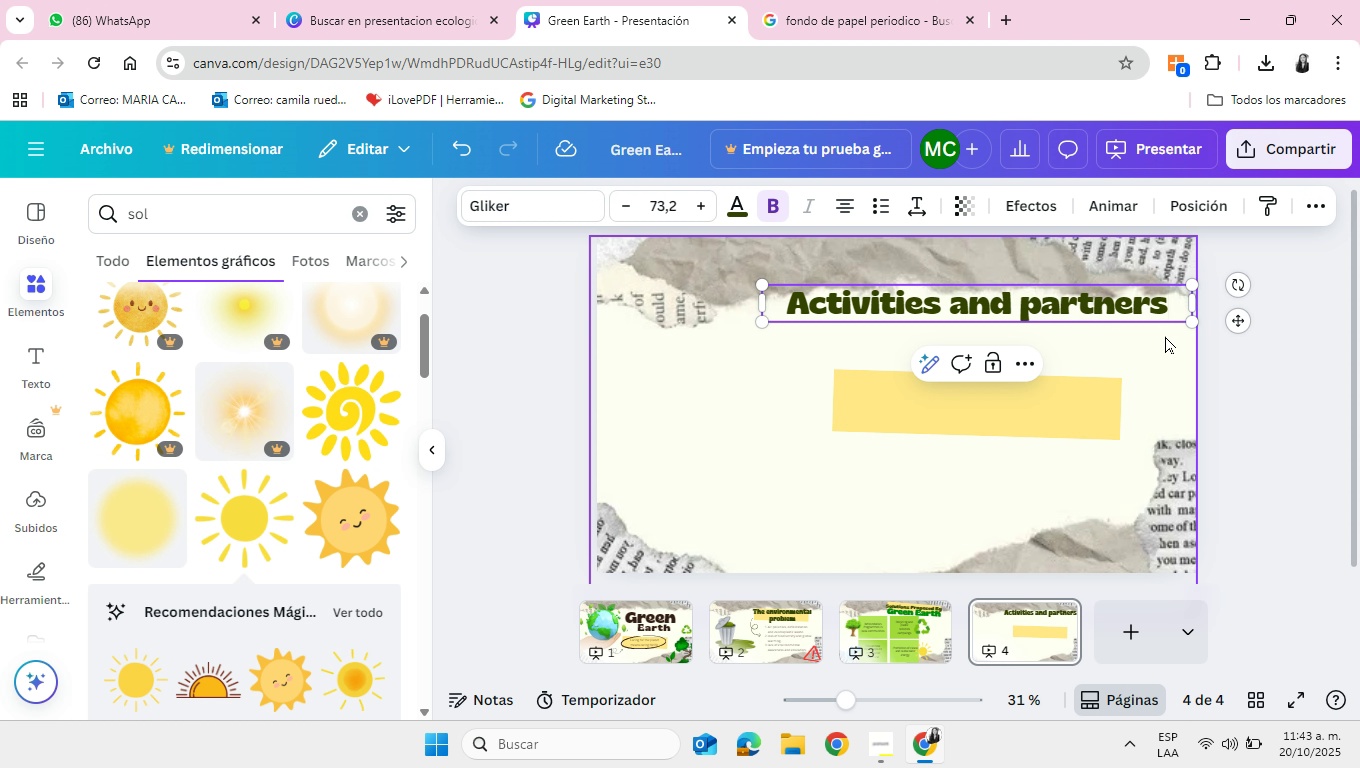 
left_click([1236, 407])
 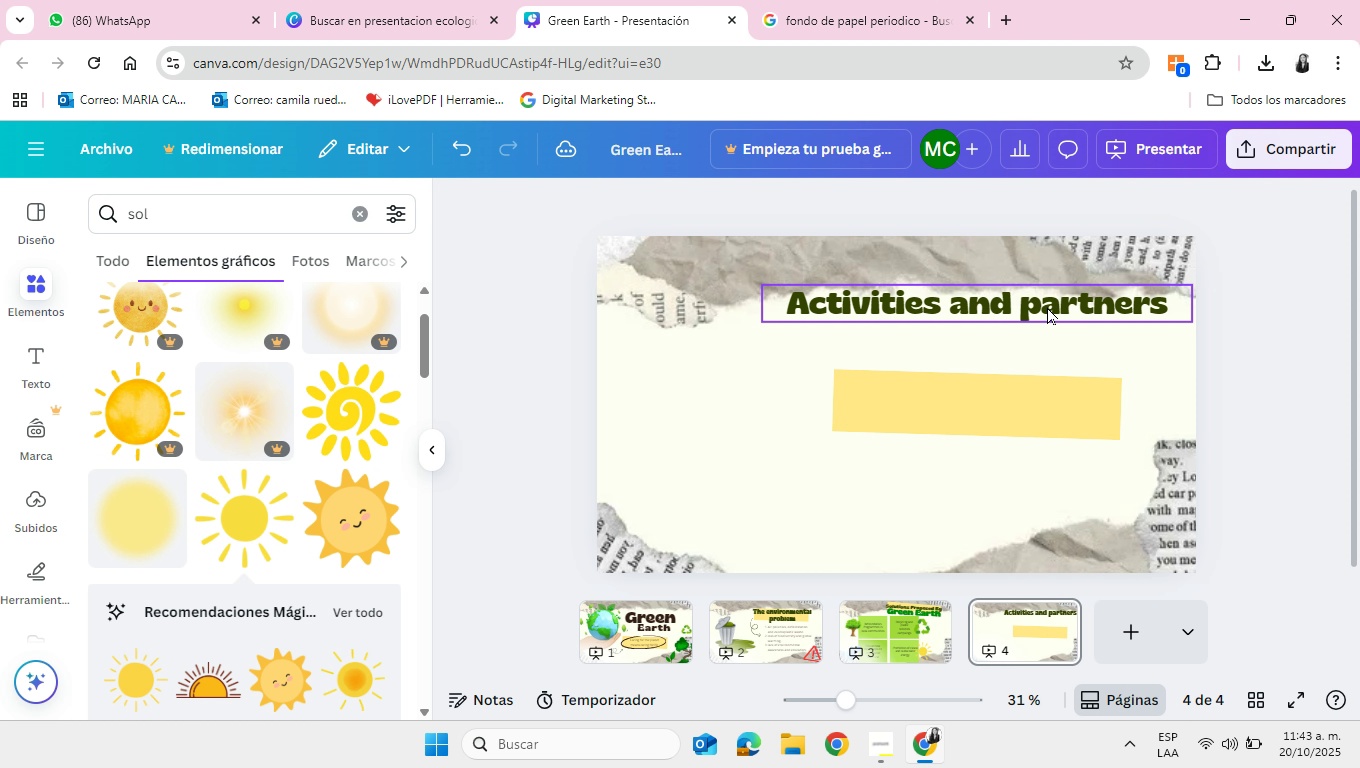 
left_click([1046, 307])
 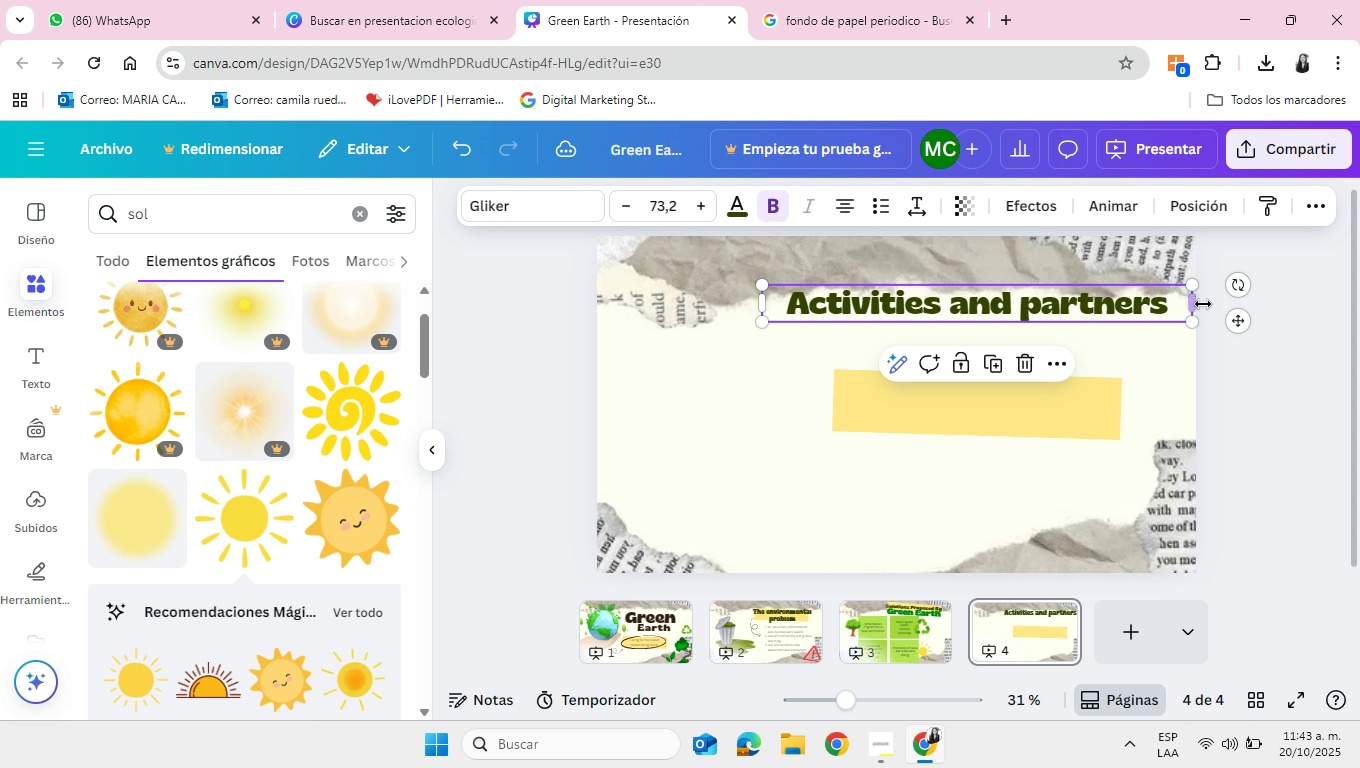 
mouse_move([1173, 315])
 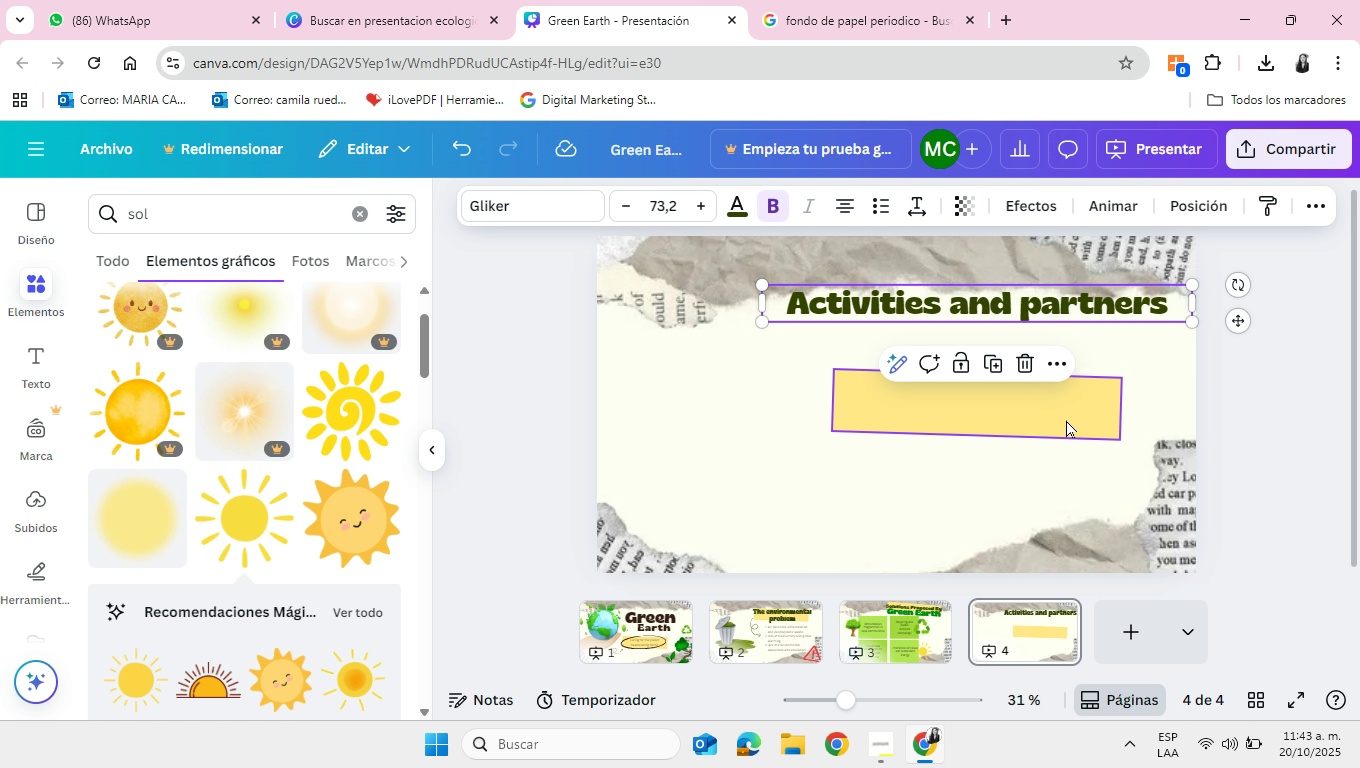 
left_click_drag(start_coordinate=[1066, 420], to_coordinate=[1008, 324])
 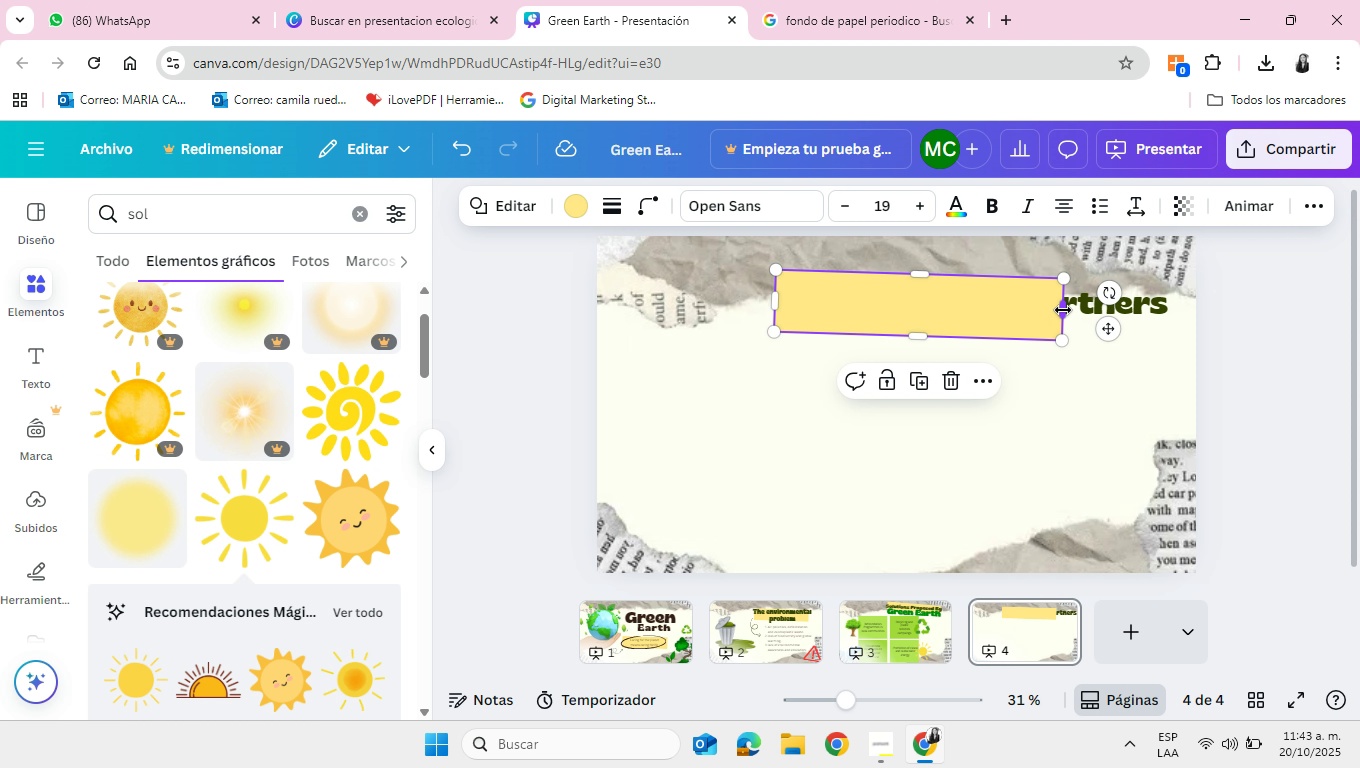 
left_click_drag(start_coordinate=[1063, 310], to_coordinate=[1178, 308])
 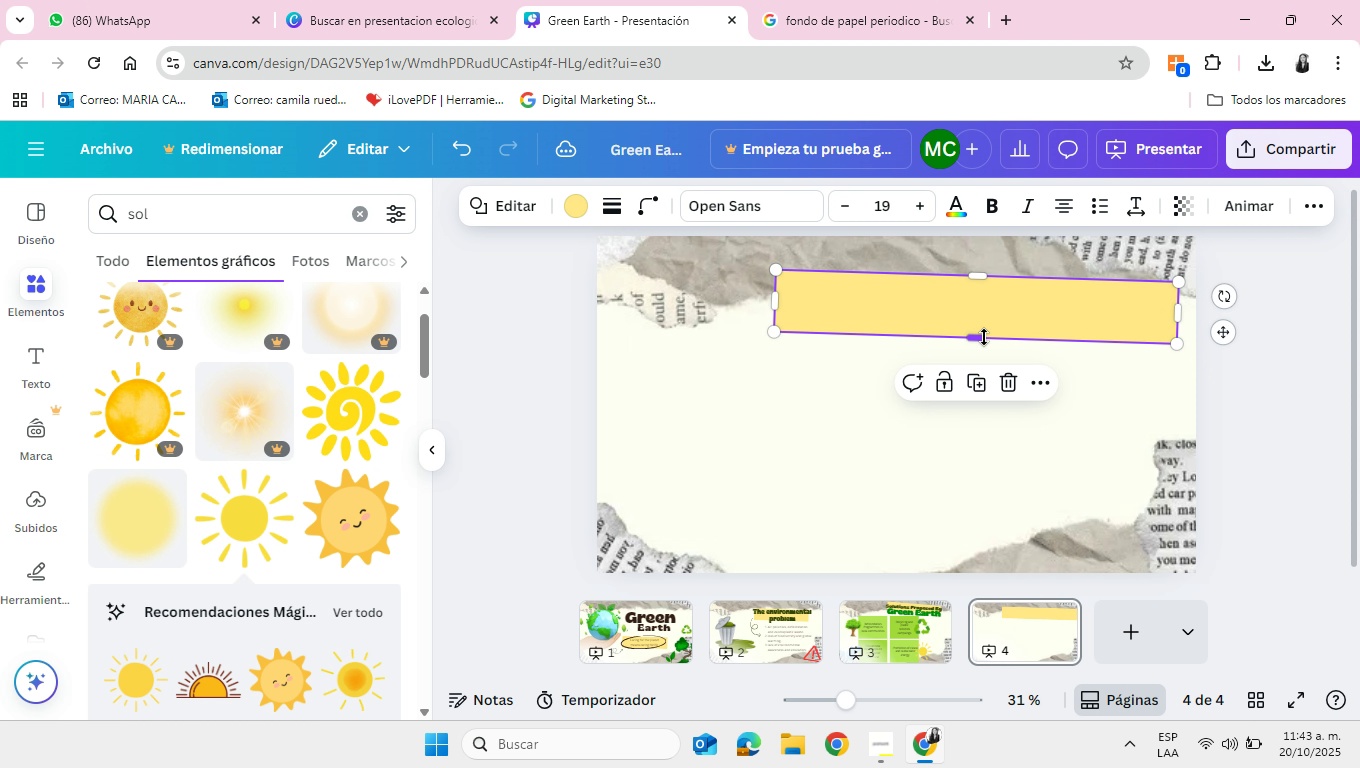 
left_click_drag(start_coordinate=[984, 337], to_coordinate=[983, 323])
 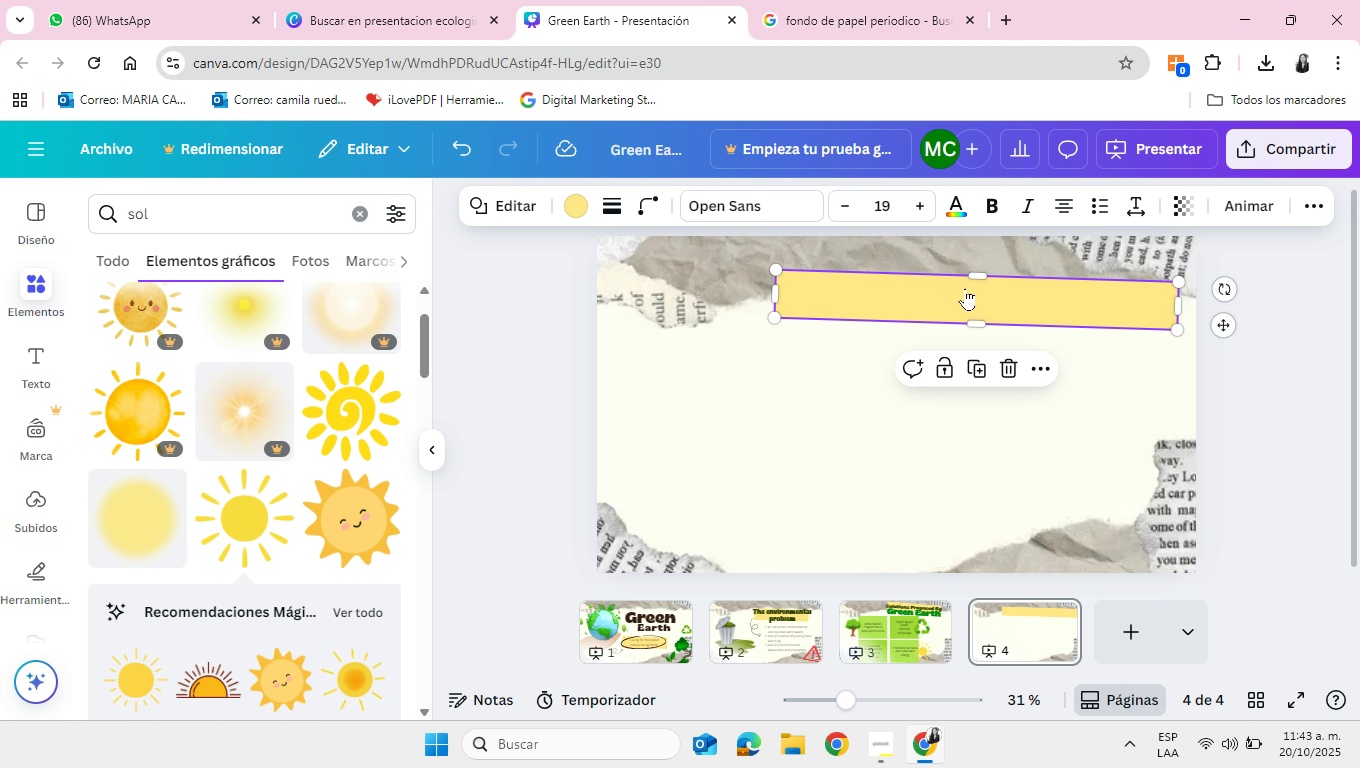 
right_click([965, 288])
 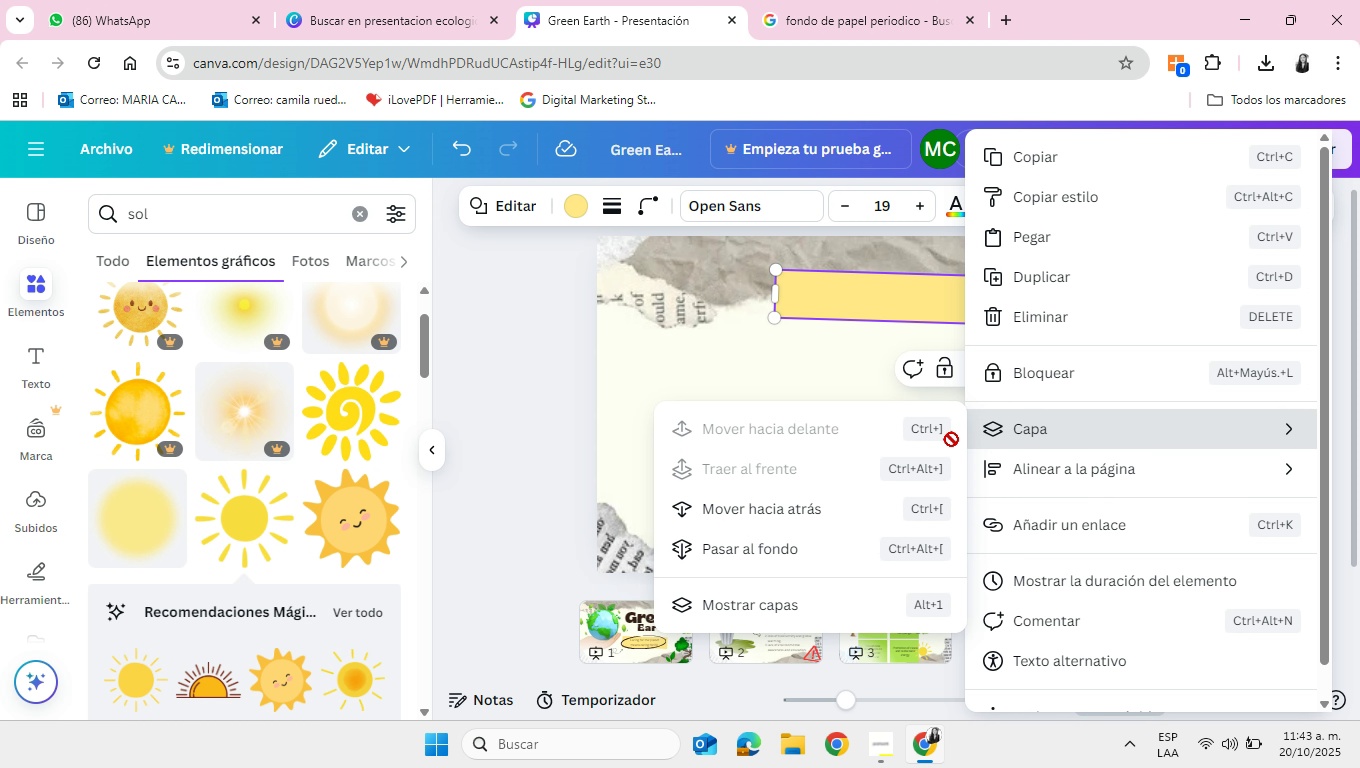 
wait(7.81)
 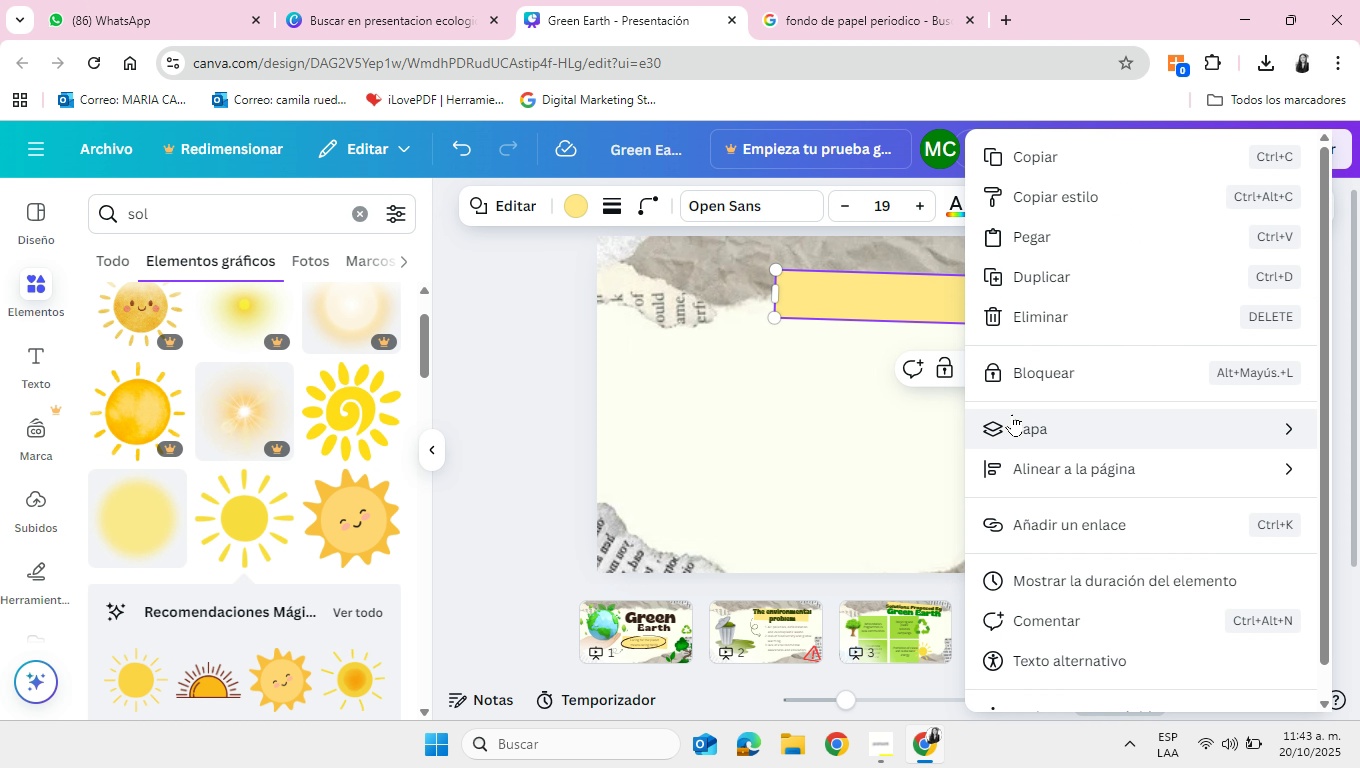 
left_click([787, 514])
 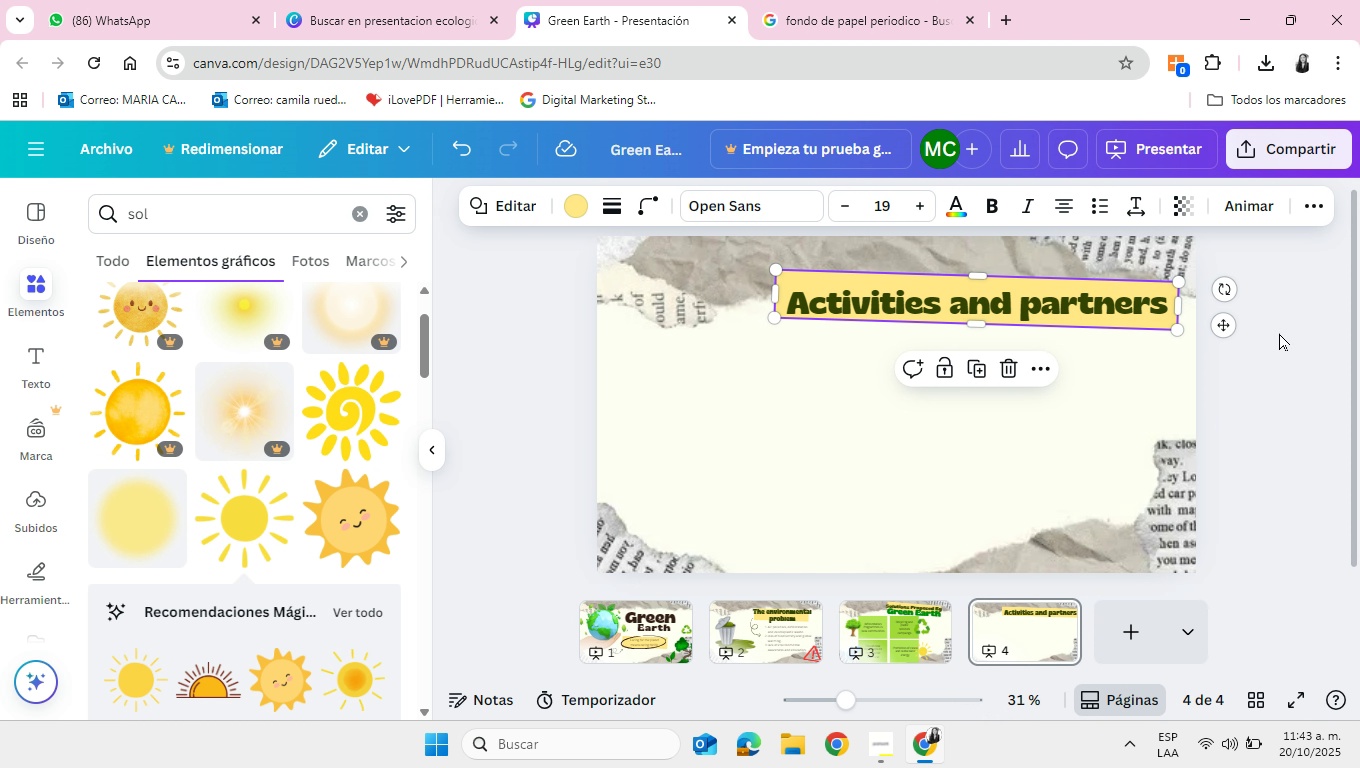 
left_click([1299, 336])
 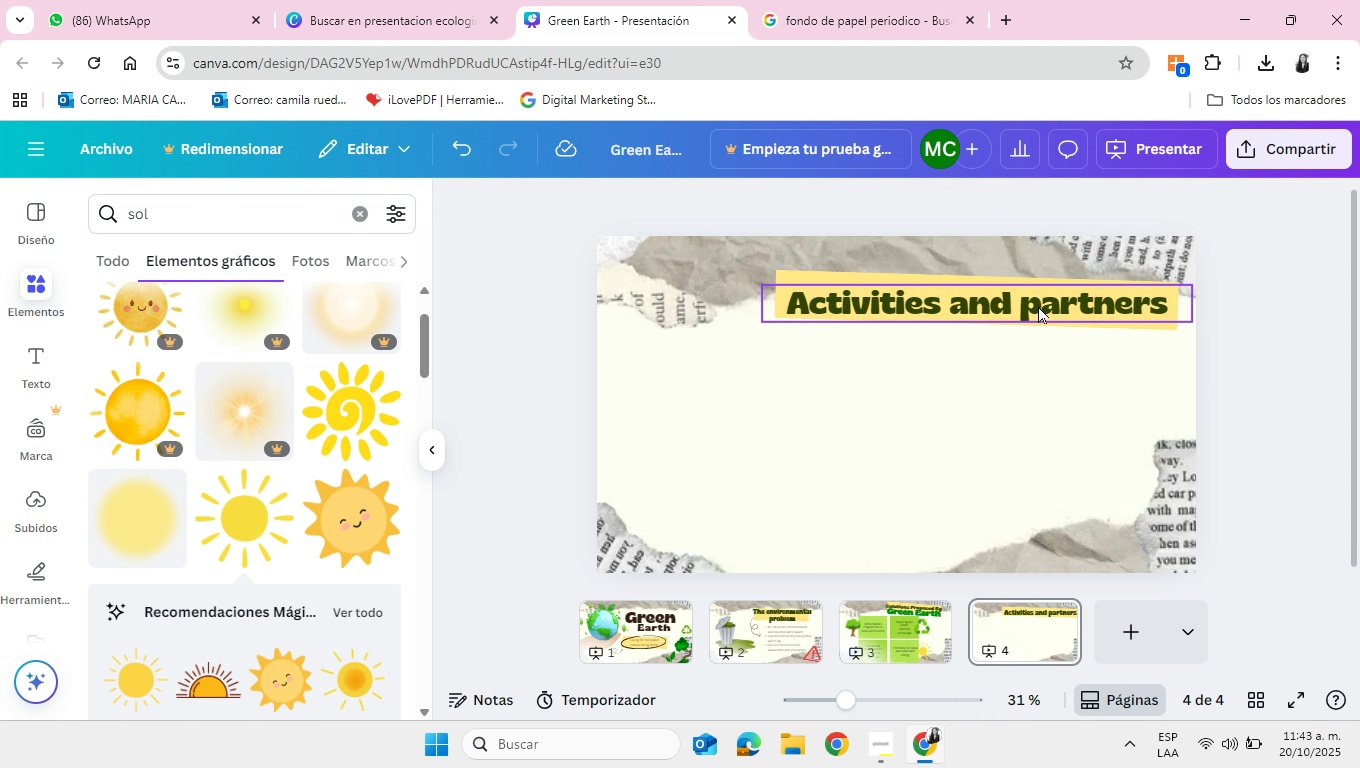 
left_click_drag(start_coordinate=[1038, 306], to_coordinate=[1037, 301])
 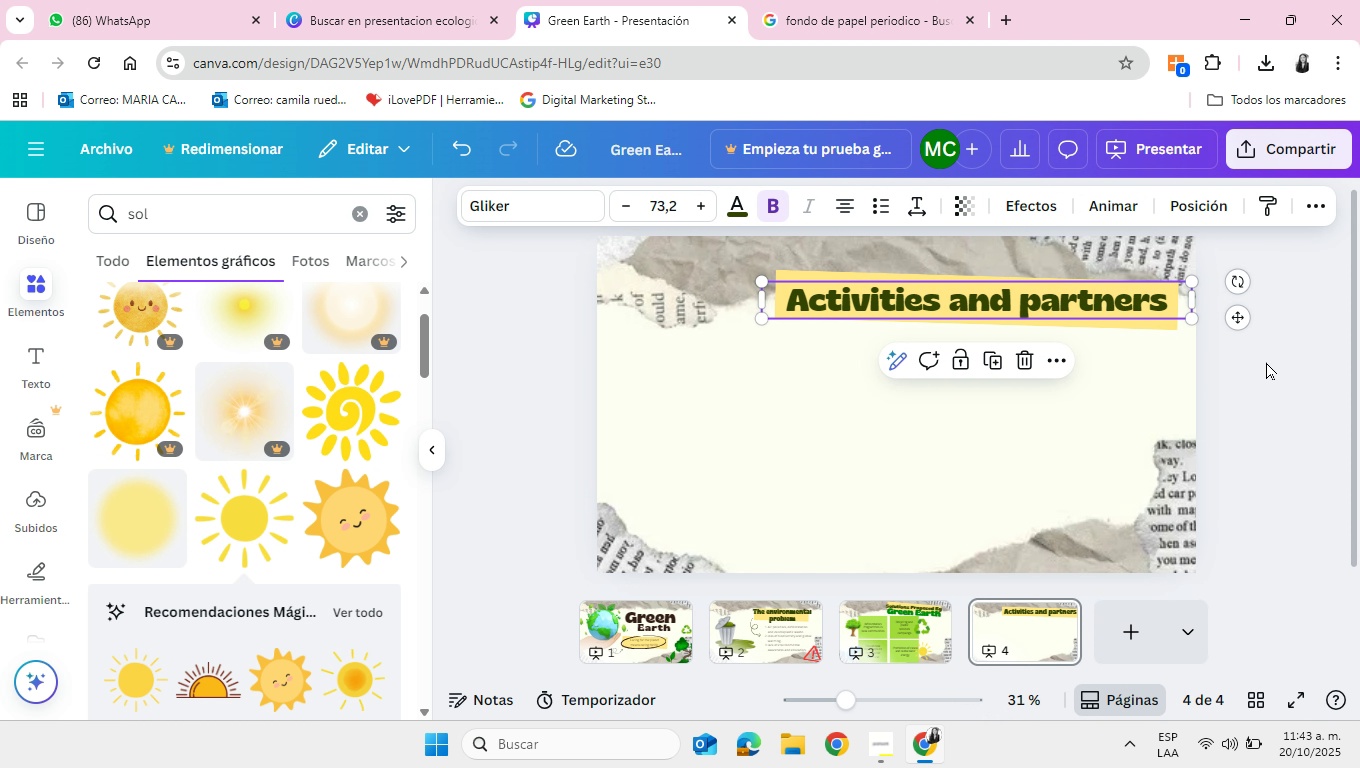 
left_click([1266, 362])
 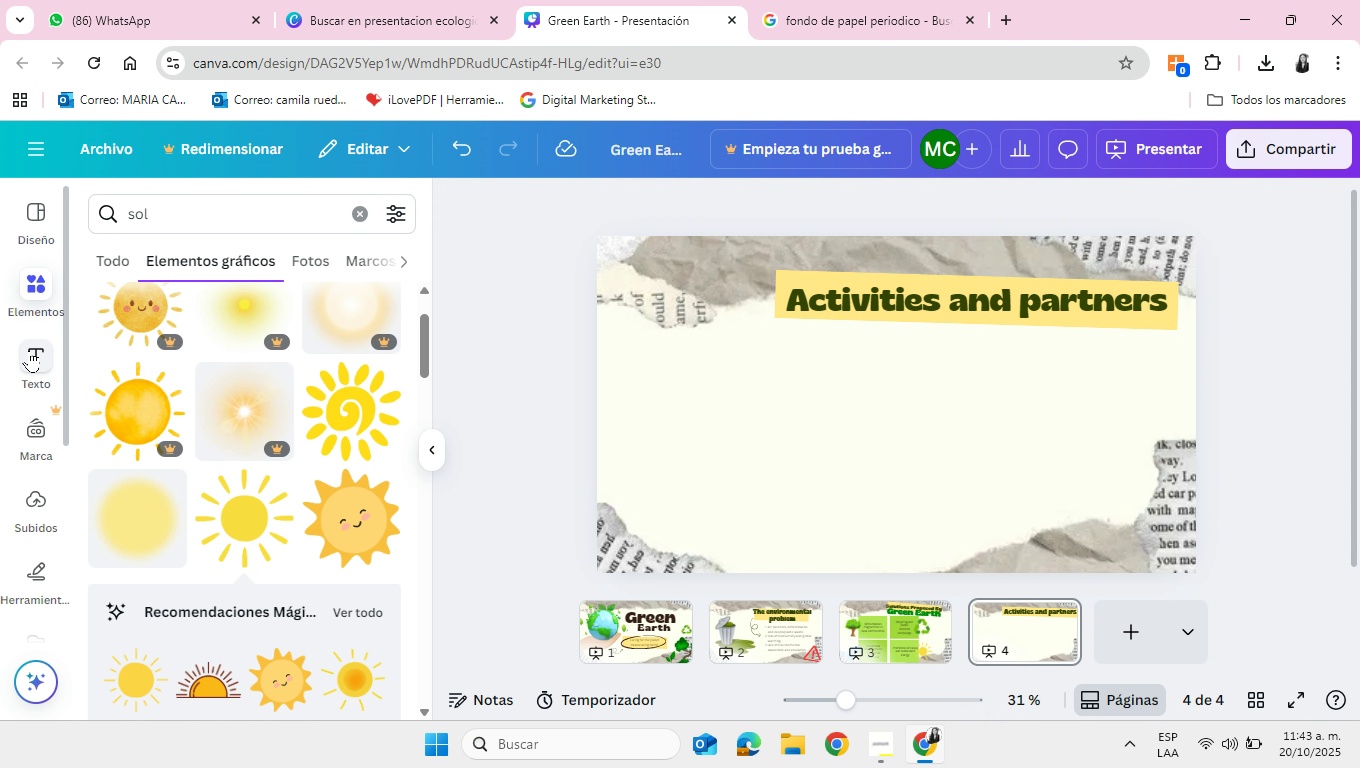 
left_click([33, 355])
 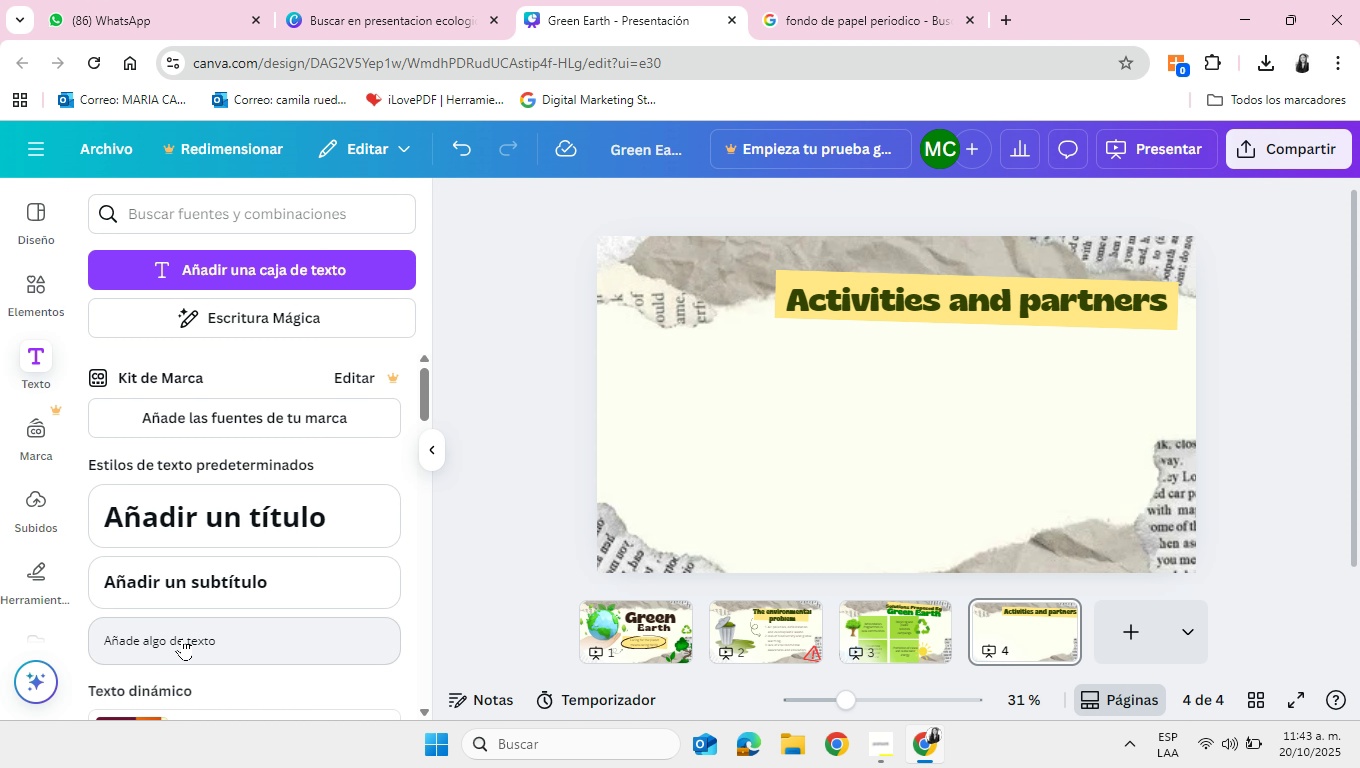 
left_click([182, 638])
 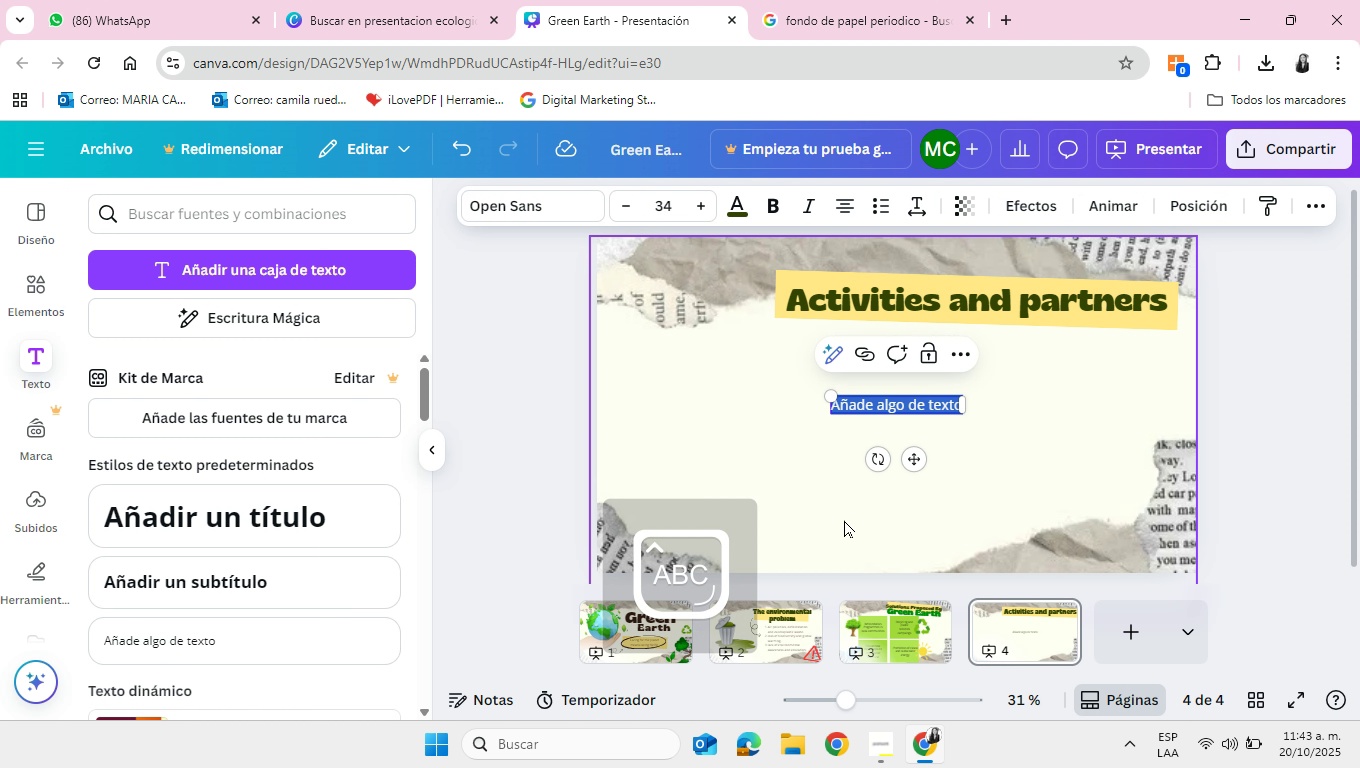 
type(Communiy clean)
 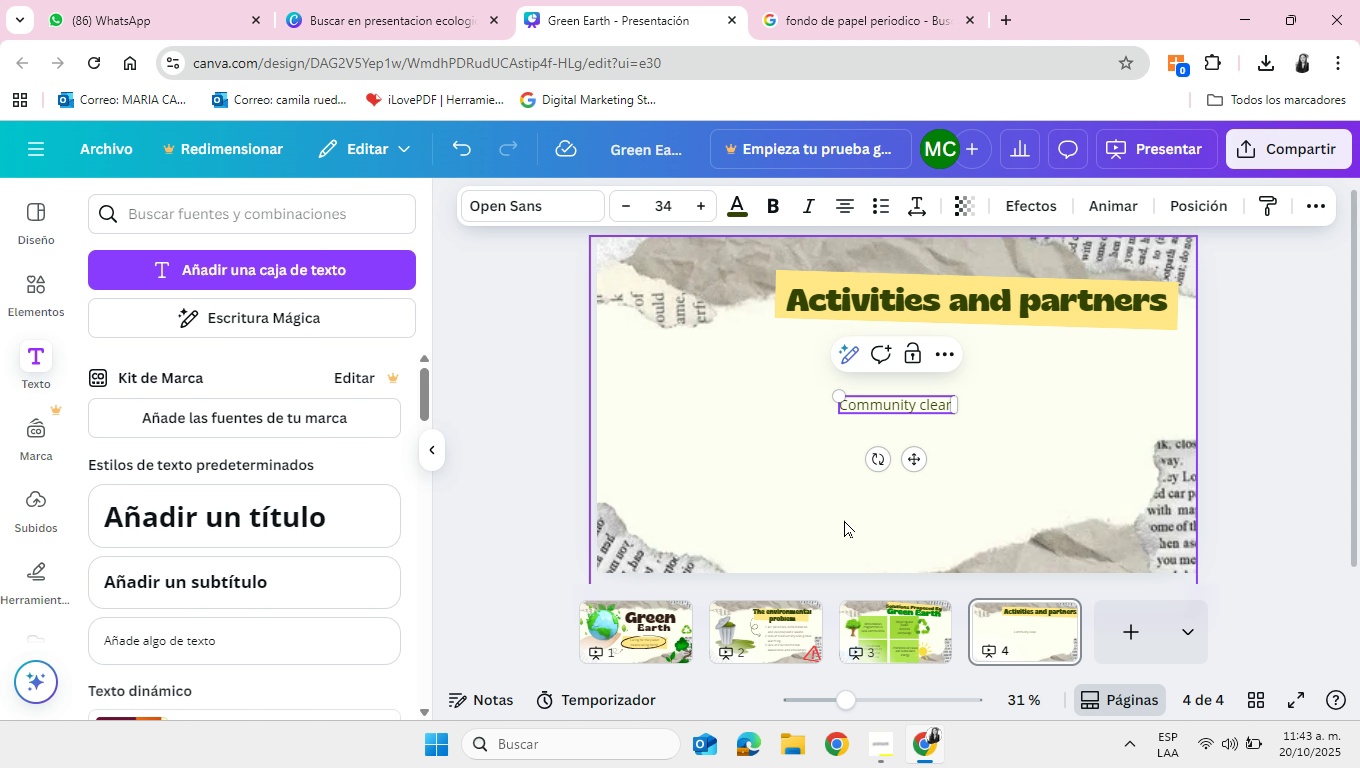 
hold_key(key=T, duration=21.6)
 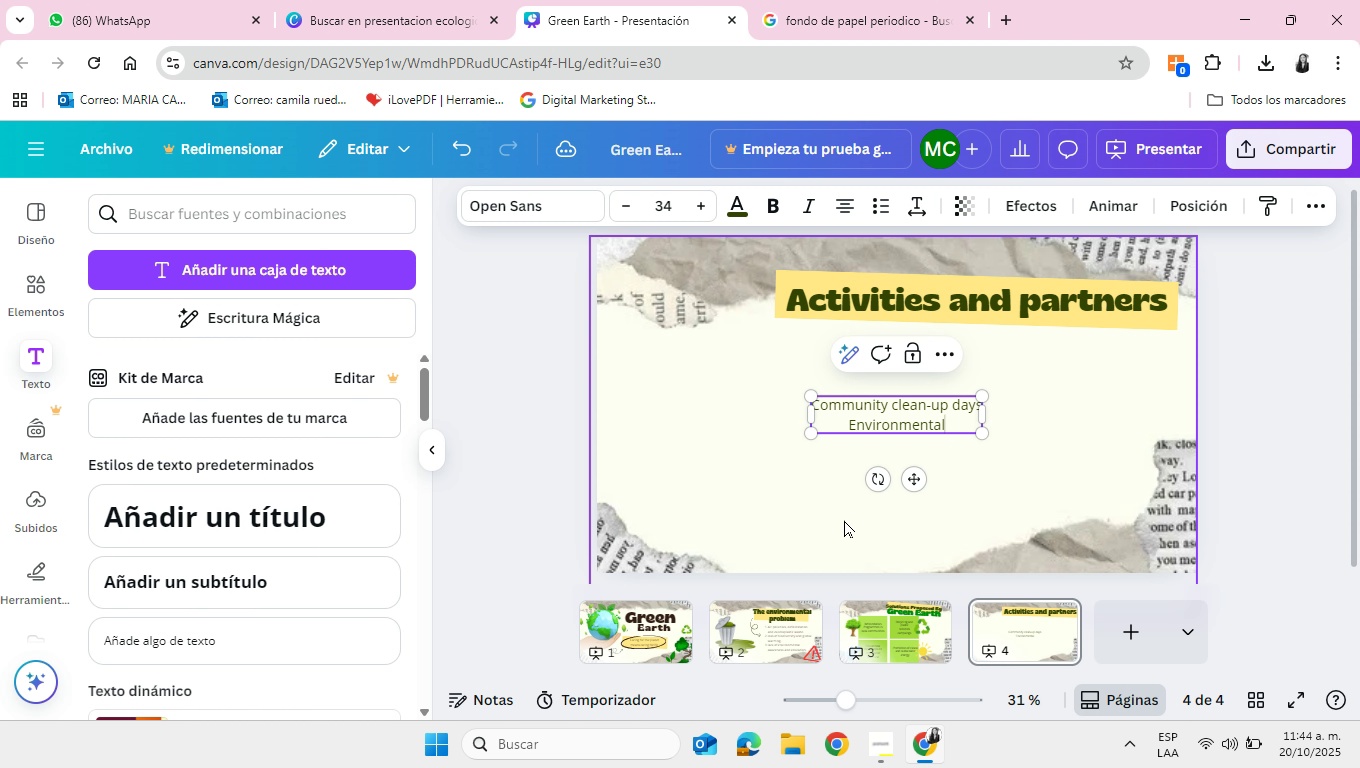 
type(-up days)
 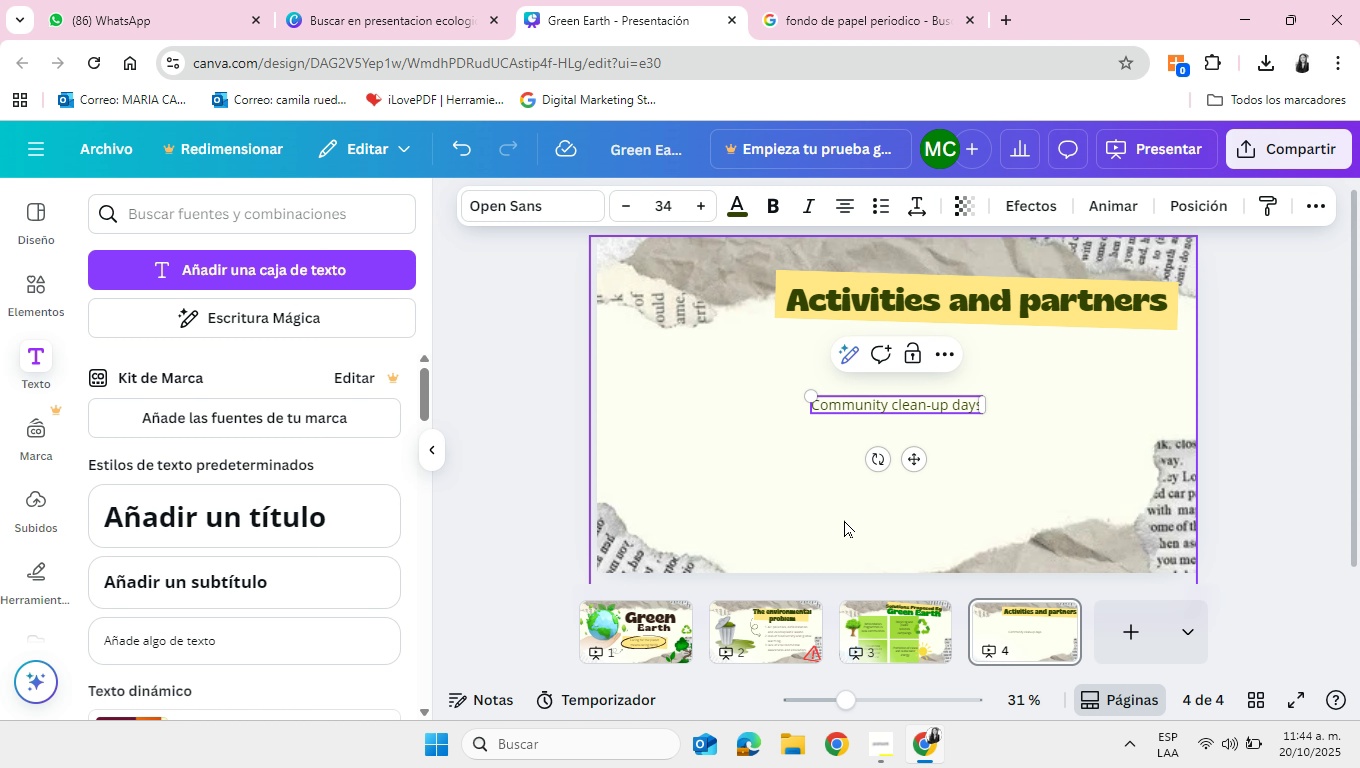 
key(Enter)
 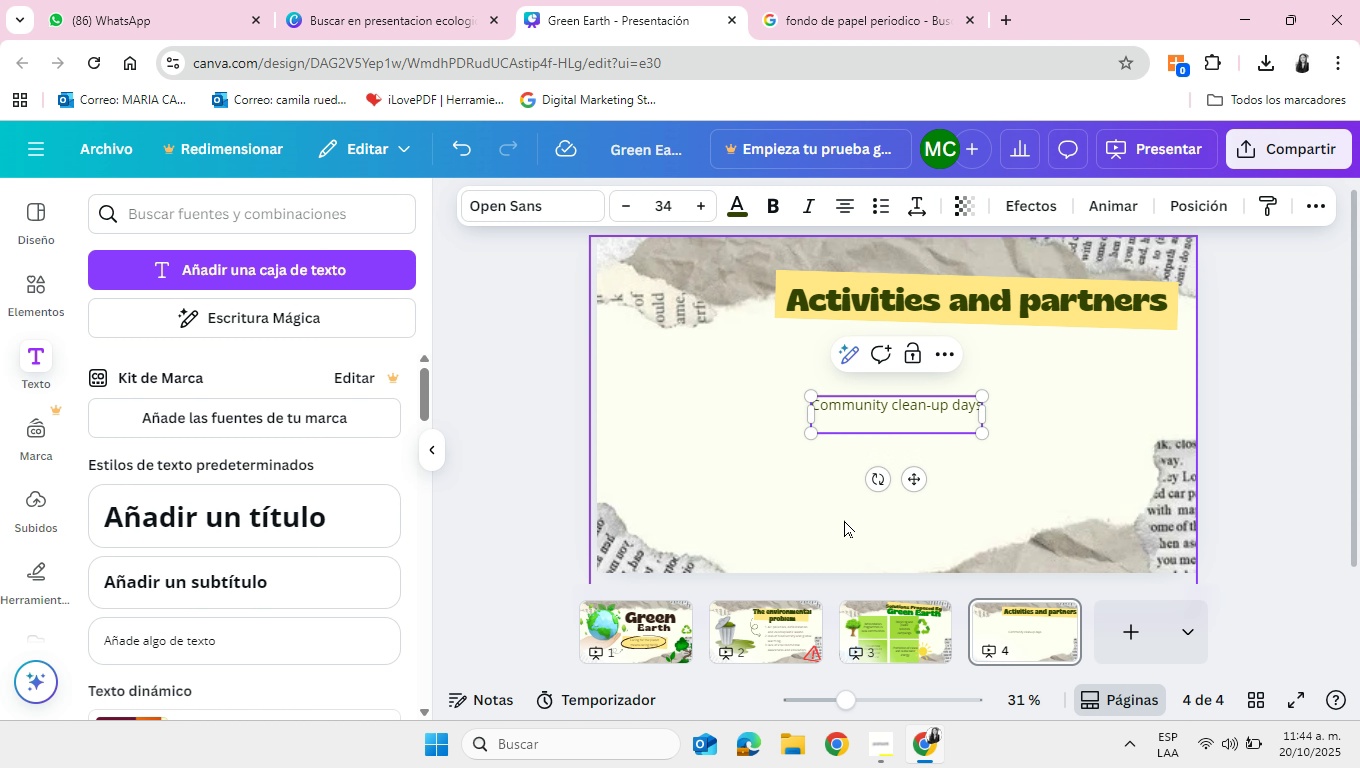 
type(Envior)
key(Backspace)
key(Backspace)
type(ronmenal talks in schools)
 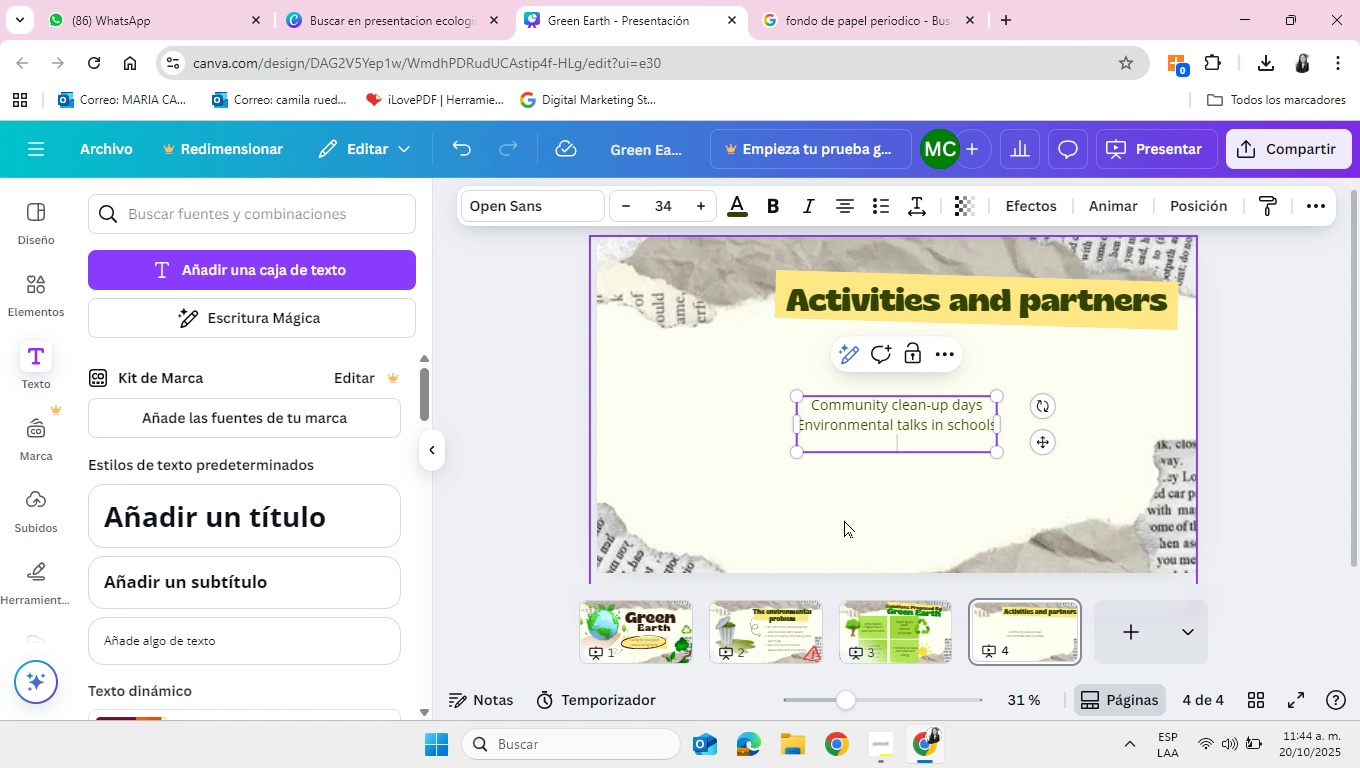 
key(Enter)
 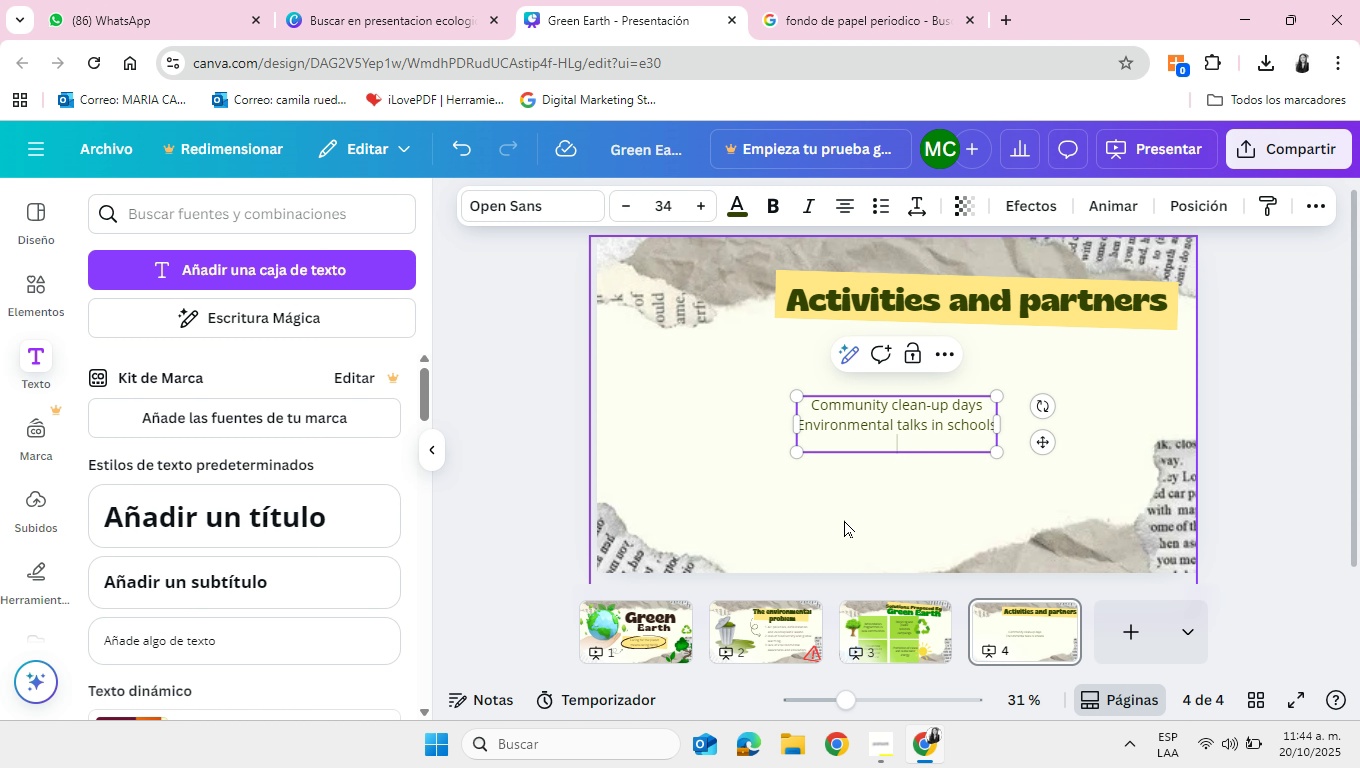 
type(partnerships with local buss)
key(Backspace)
type(inessene and youth group)
 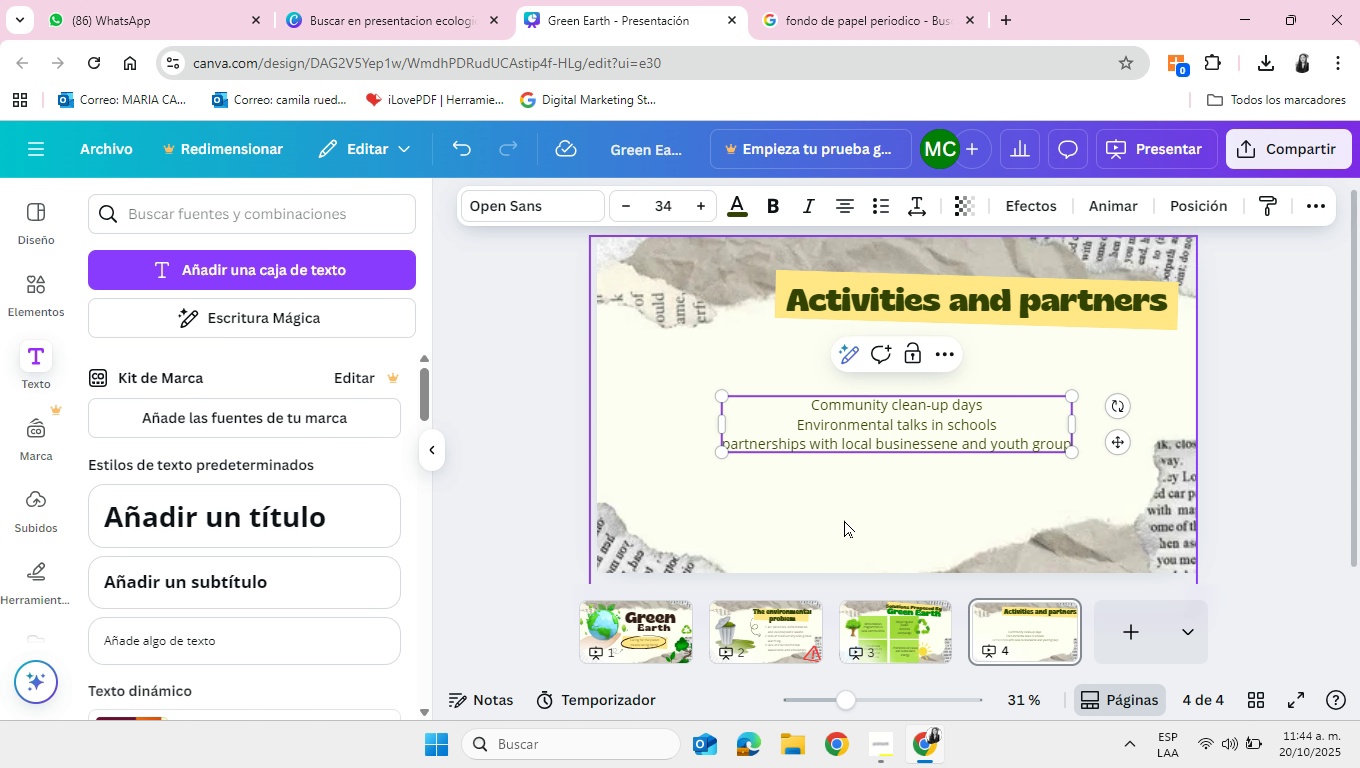 
key(Enter)
 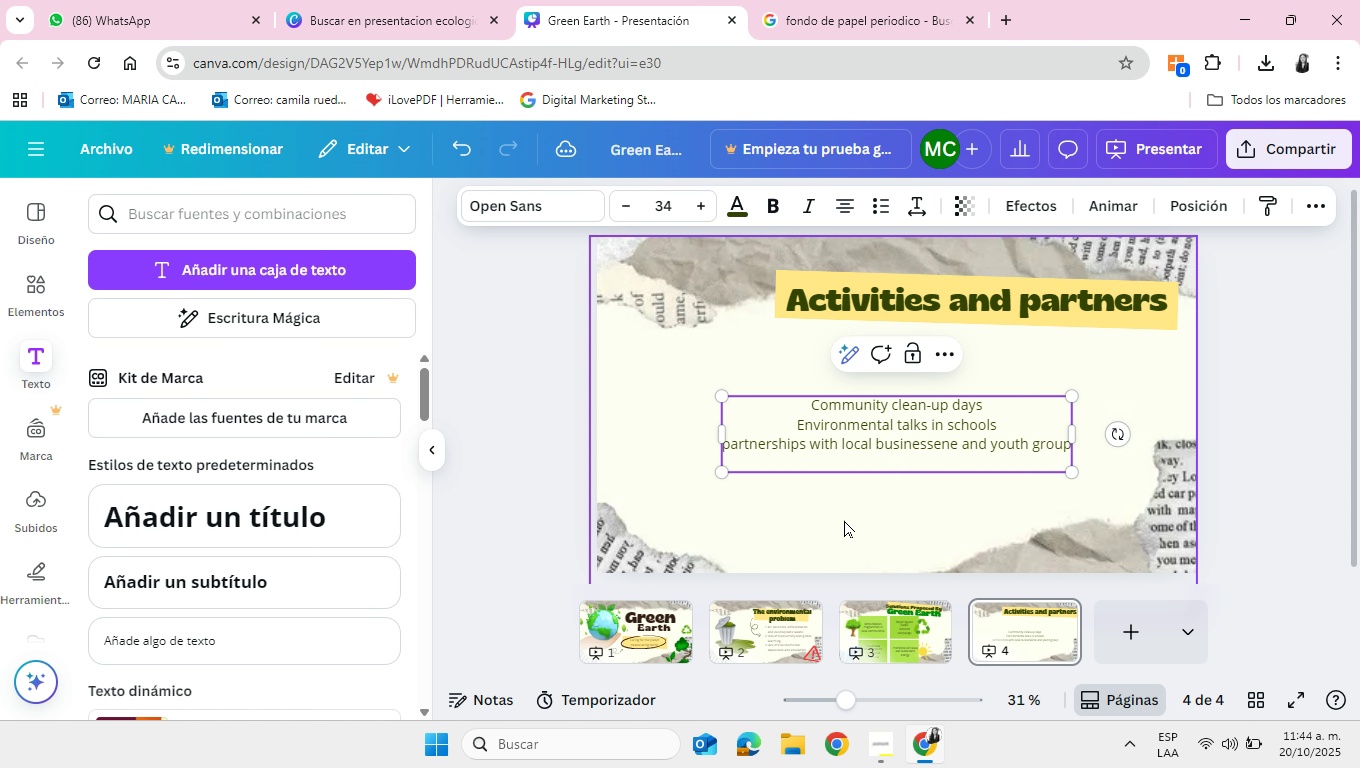 
type(Social media campaings with the hastag)
key(Backspace)
key(Backspace)
key(Backspace)
key(Backspace)
type(shtag #grea)
key(Backspace)
type(a)
key(Backspace)
type(en )
key(Backspace)
type(earth)
 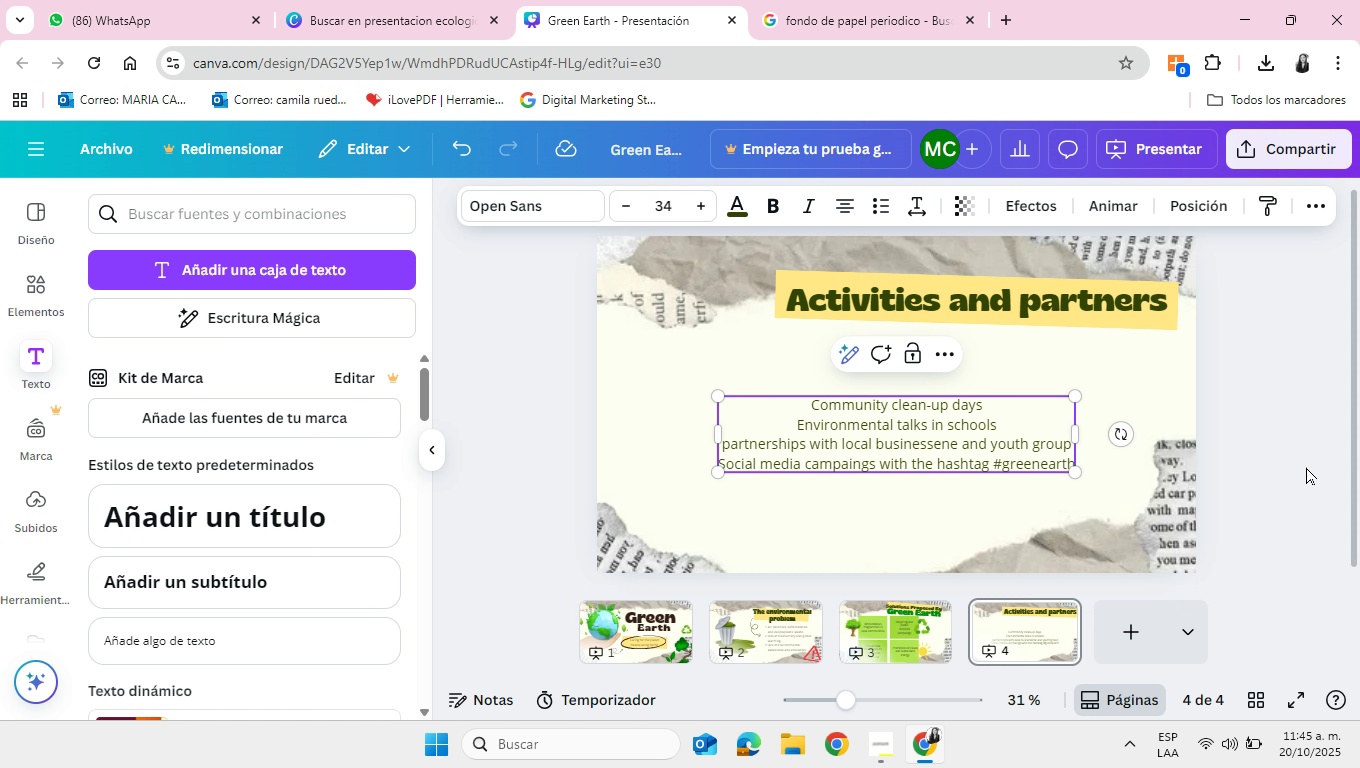 
left_click([1287, 475])
 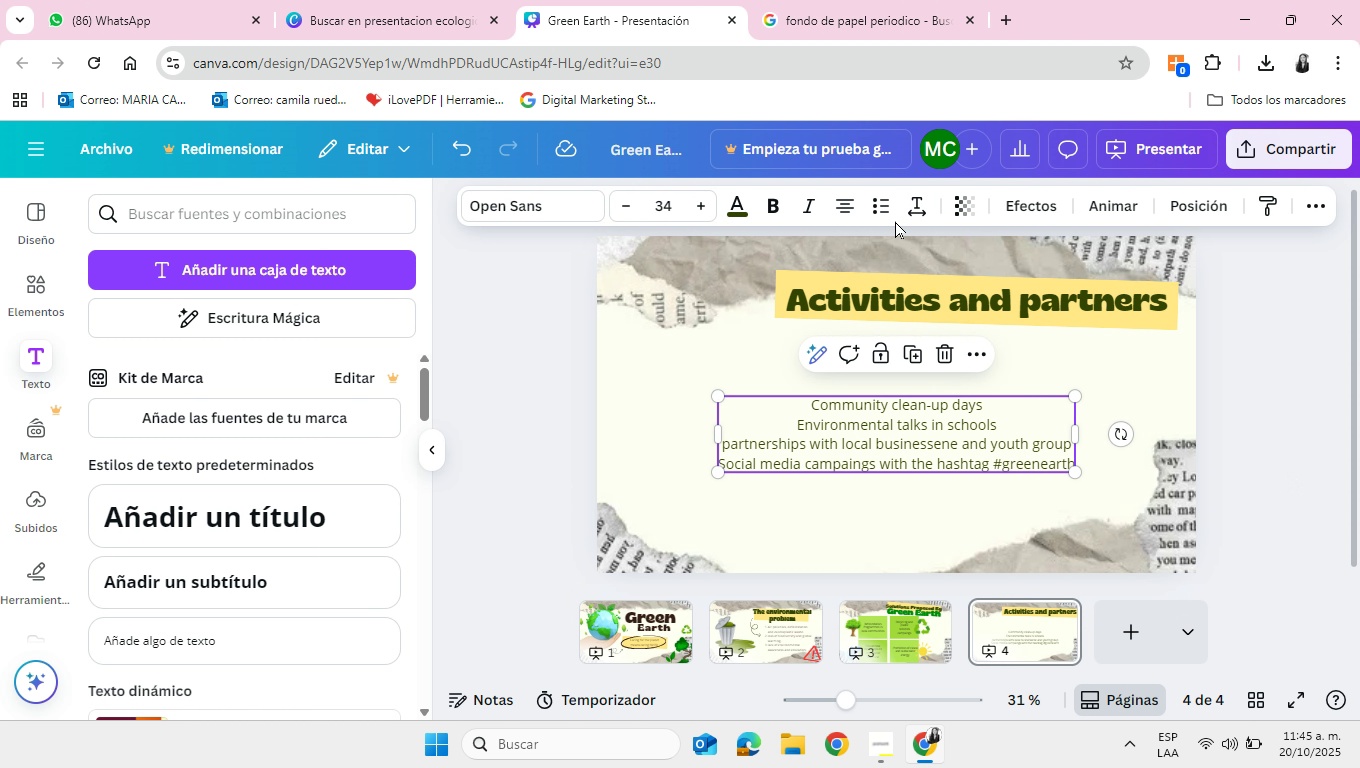 
left_click([887, 206])
 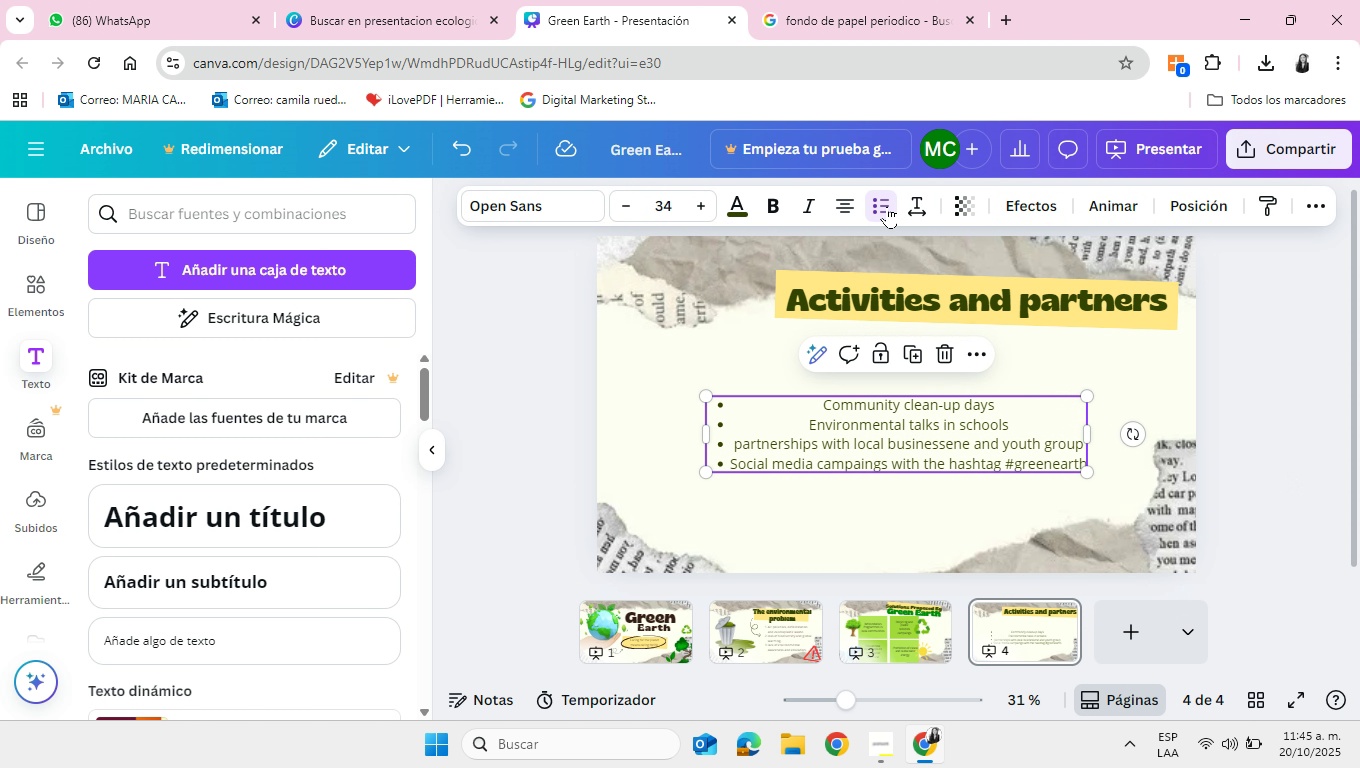 
left_click([887, 206])
 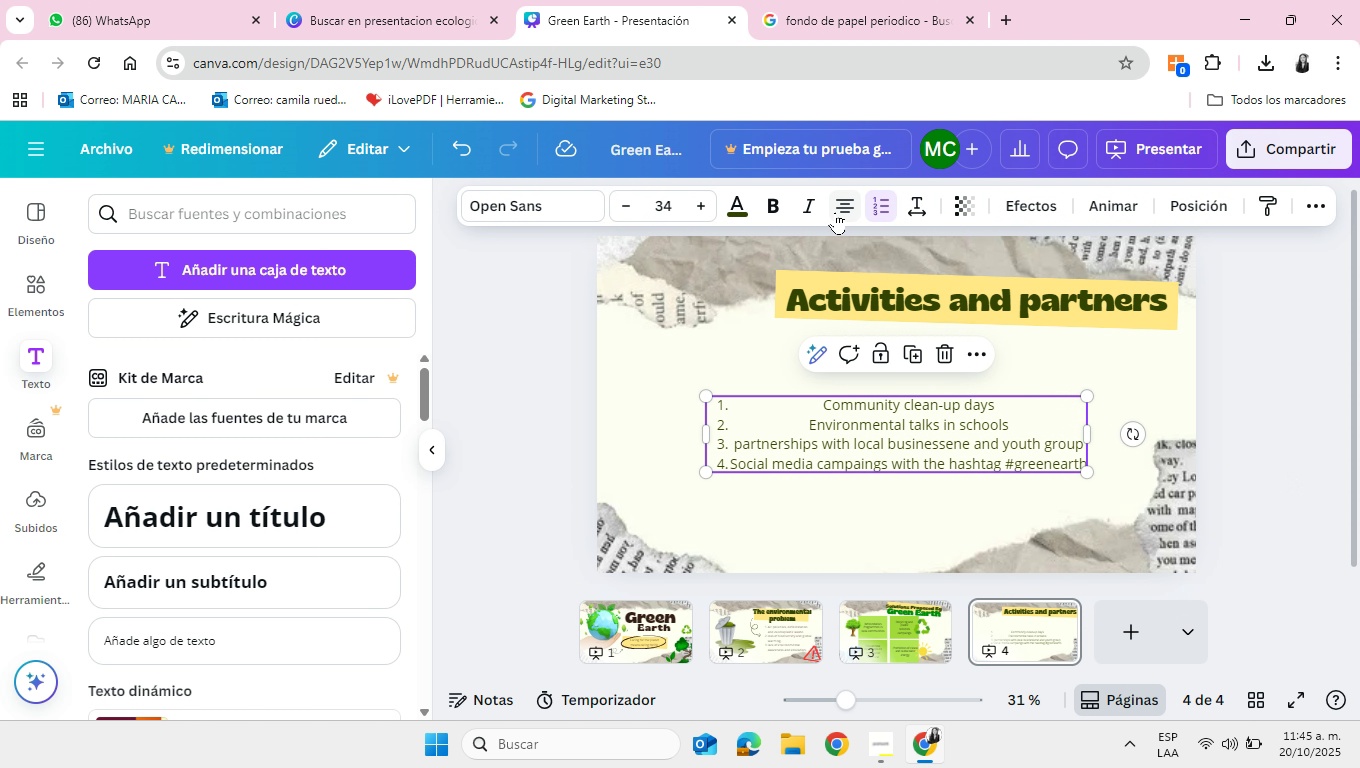 
left_click([836, 212])
 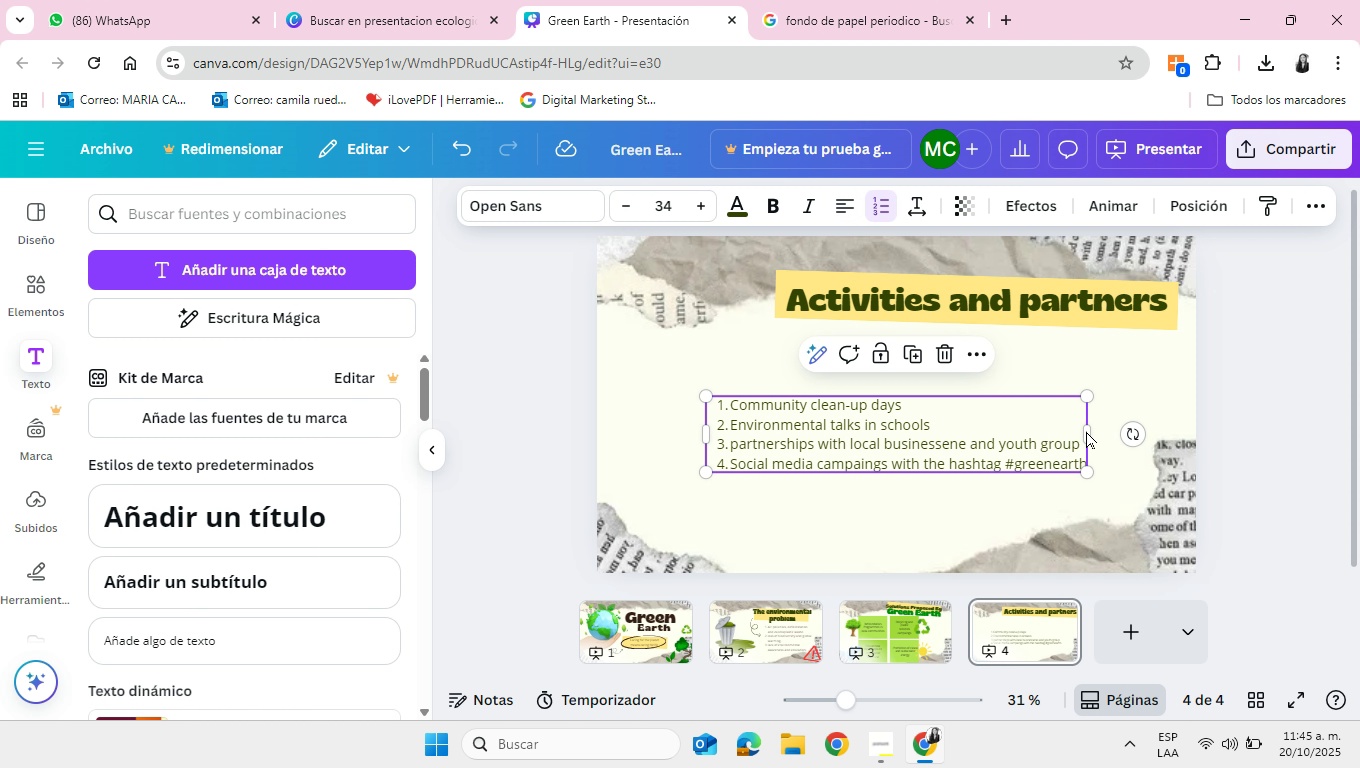 
left_click_drag(start_coordinate=[1093, 431], to_coordinate=[1042, 438])
 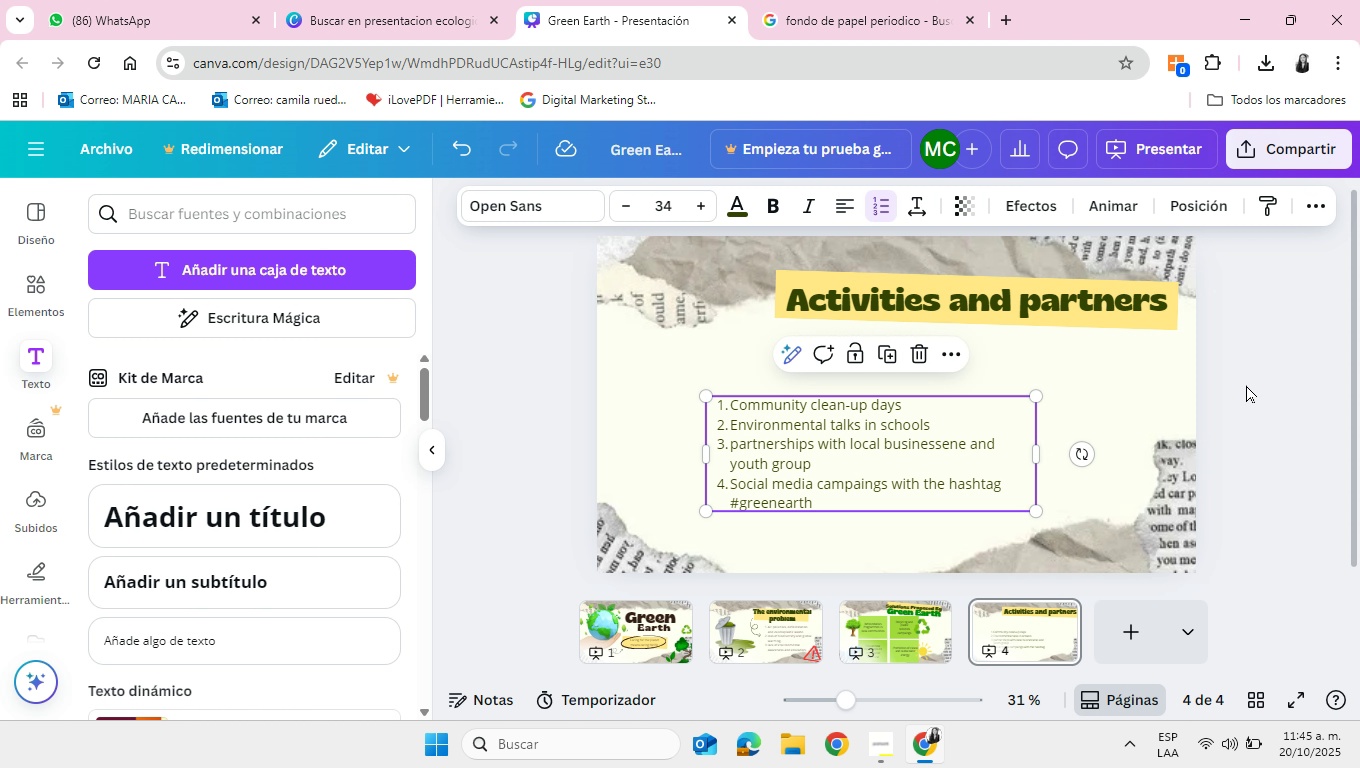 
left_click([1251, 381])
 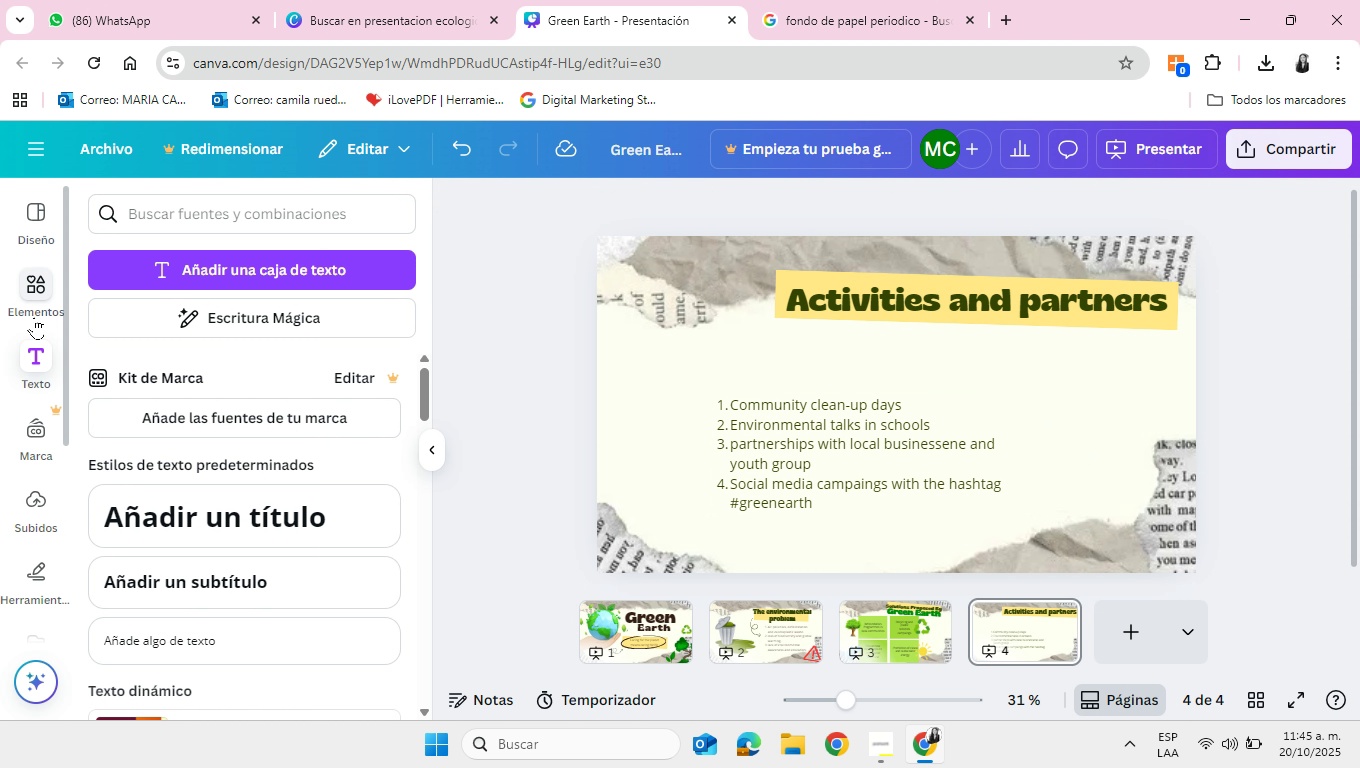 
left_click([35, 307])
 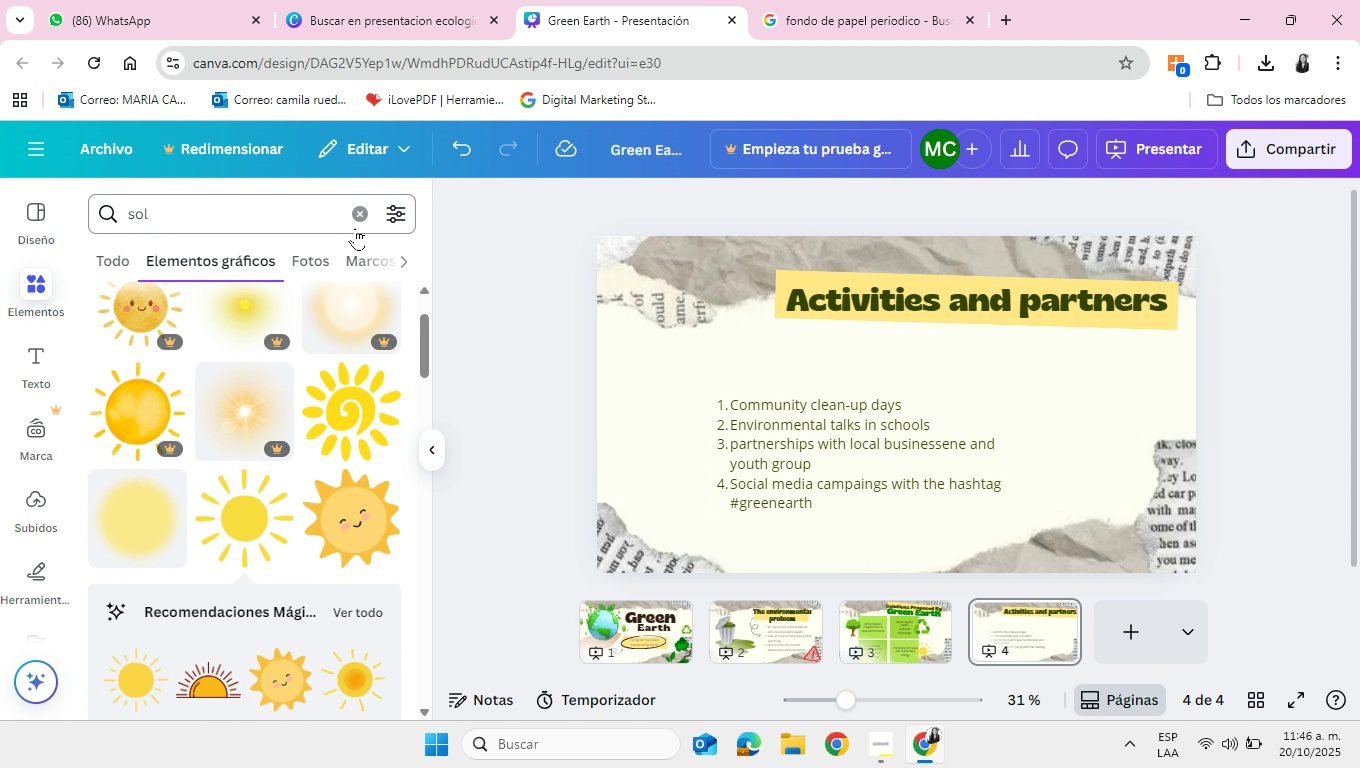 
left_click([360, 227])
 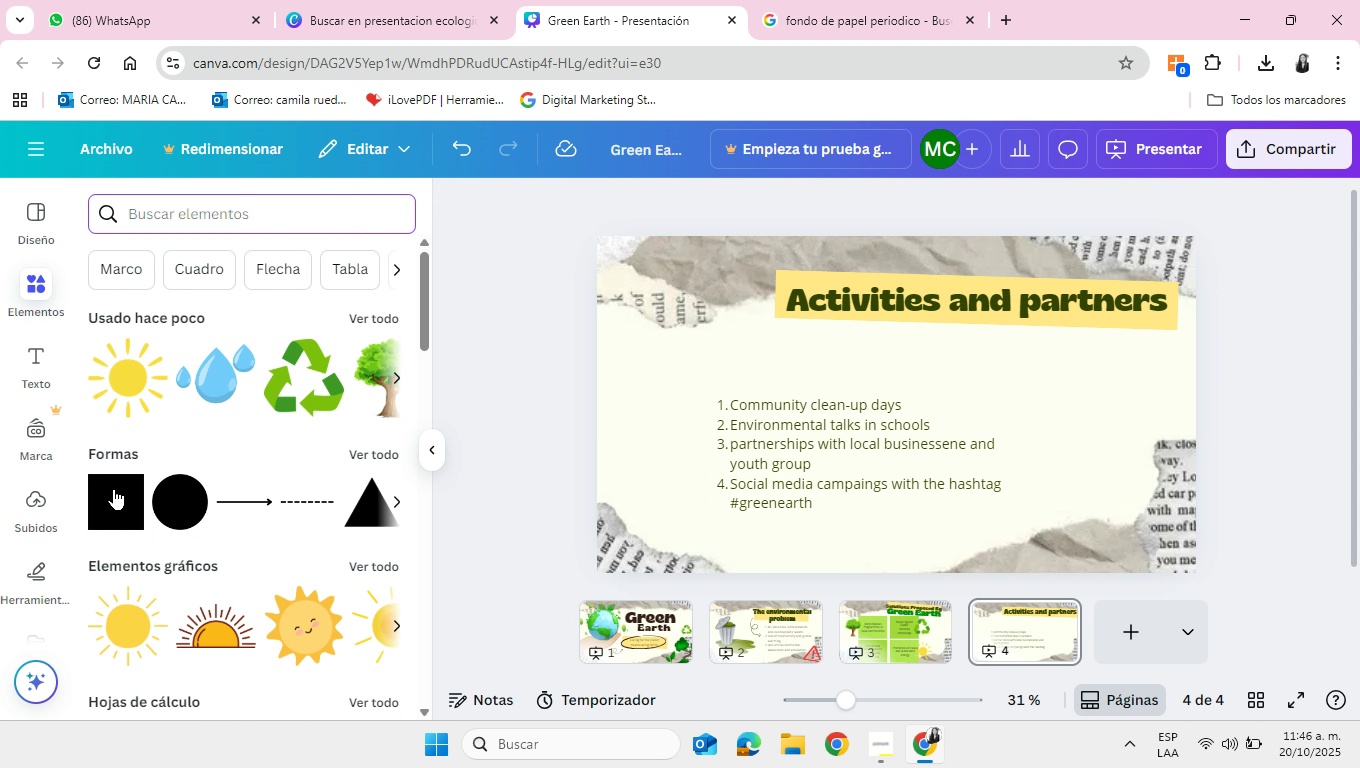 
left_click([104, 488])
 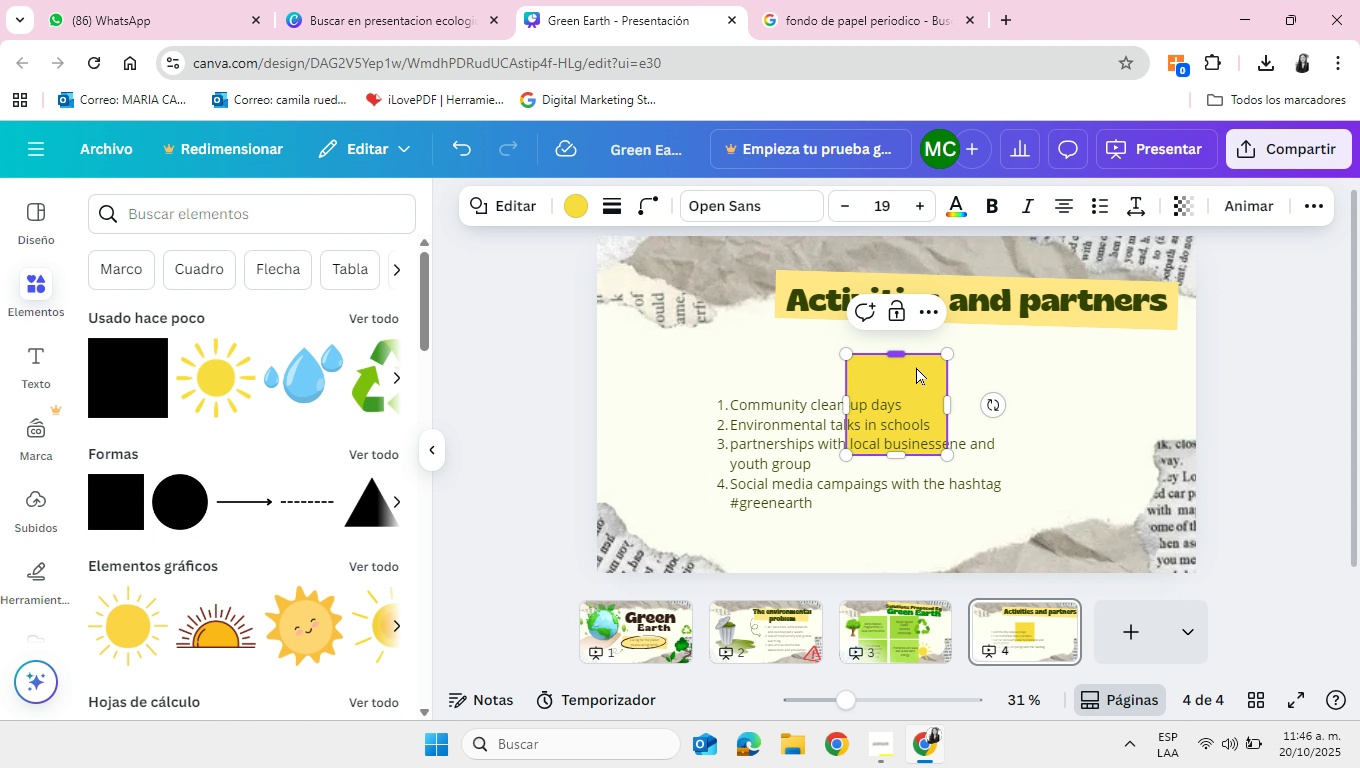 
left_click_drag(start_coordinate=[920, 375], to_coordinate=[776, 382])
 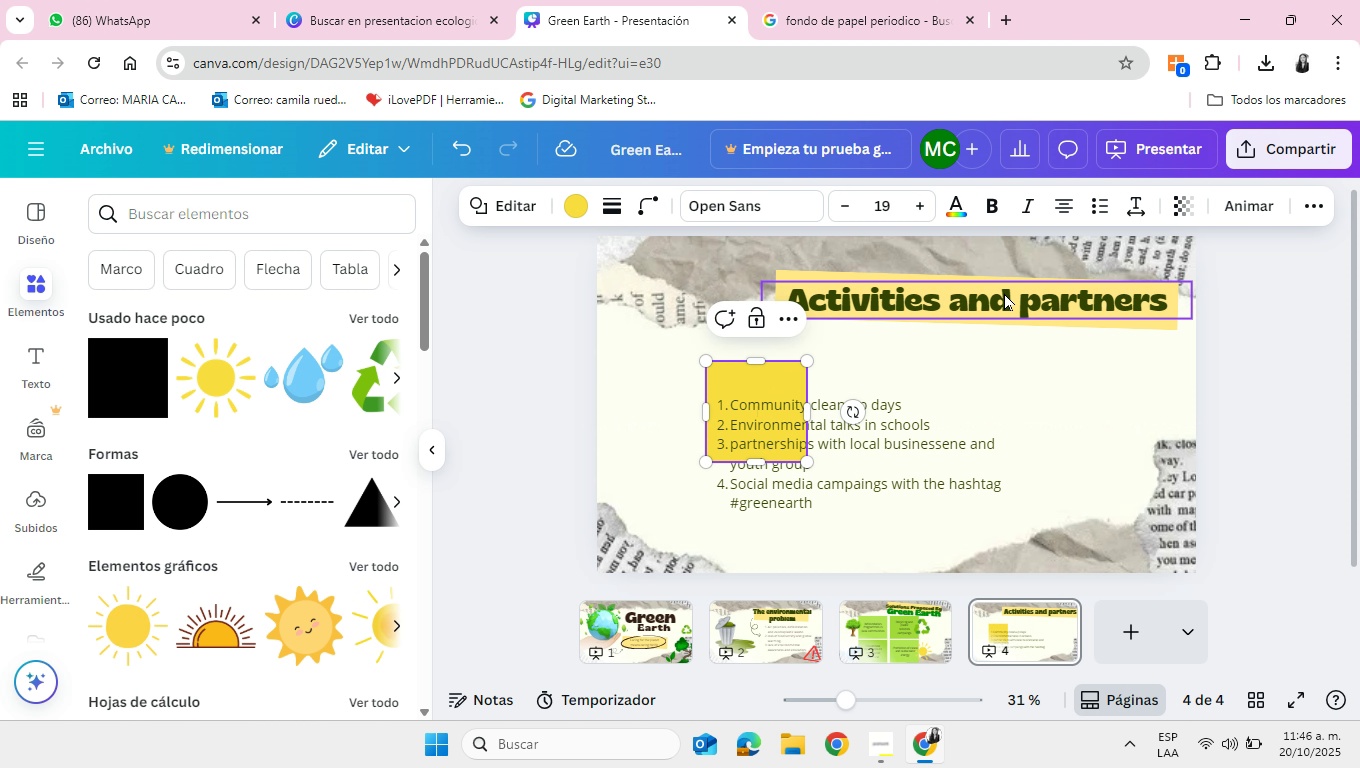 
left_click_drag(start_coordinate=[1004, 293], to_coordinate=[1024, 377])
 